 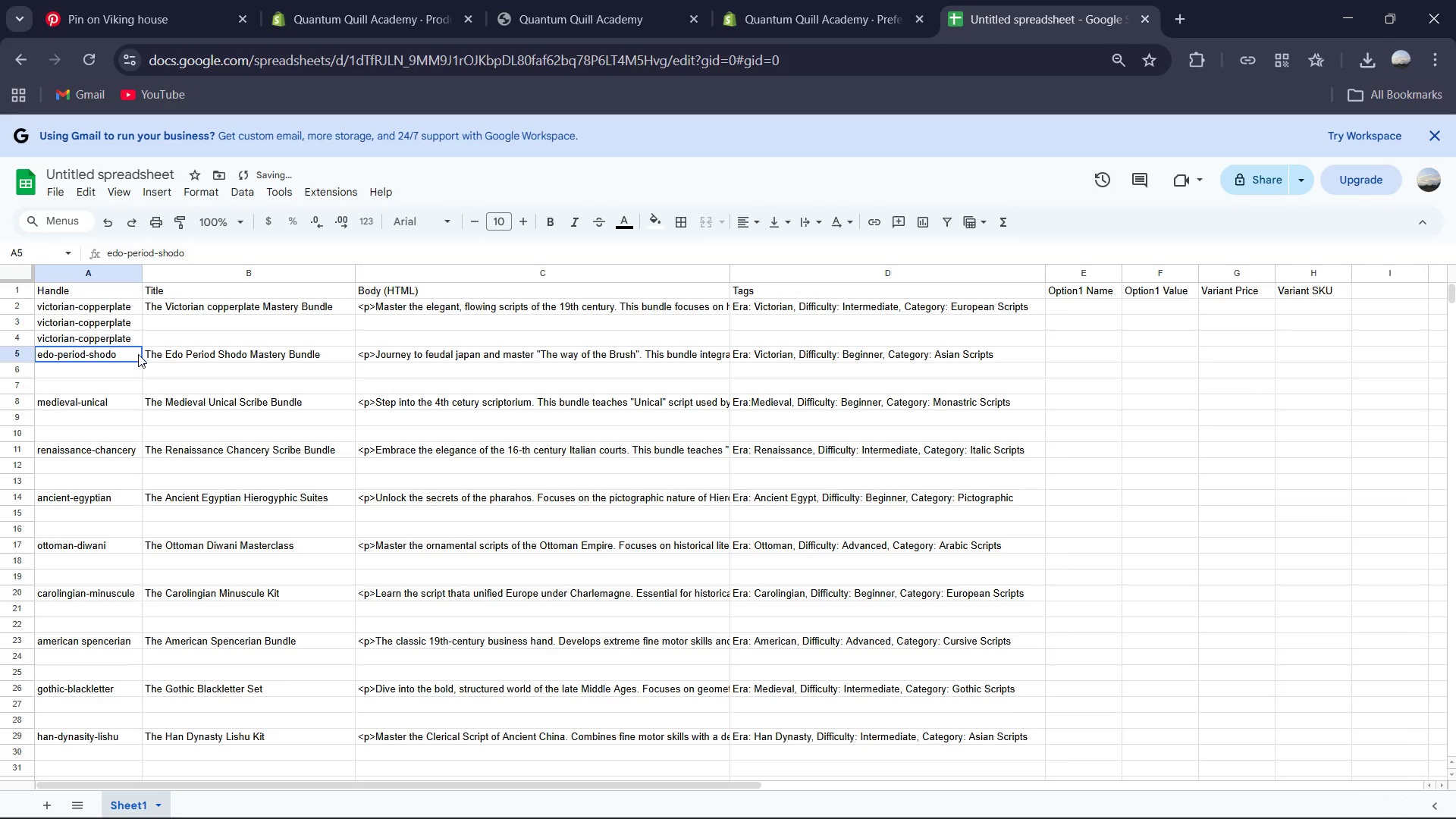 
left_click_drag(start_coordinate=[140, 361], to_coordinate=[141, 382])
 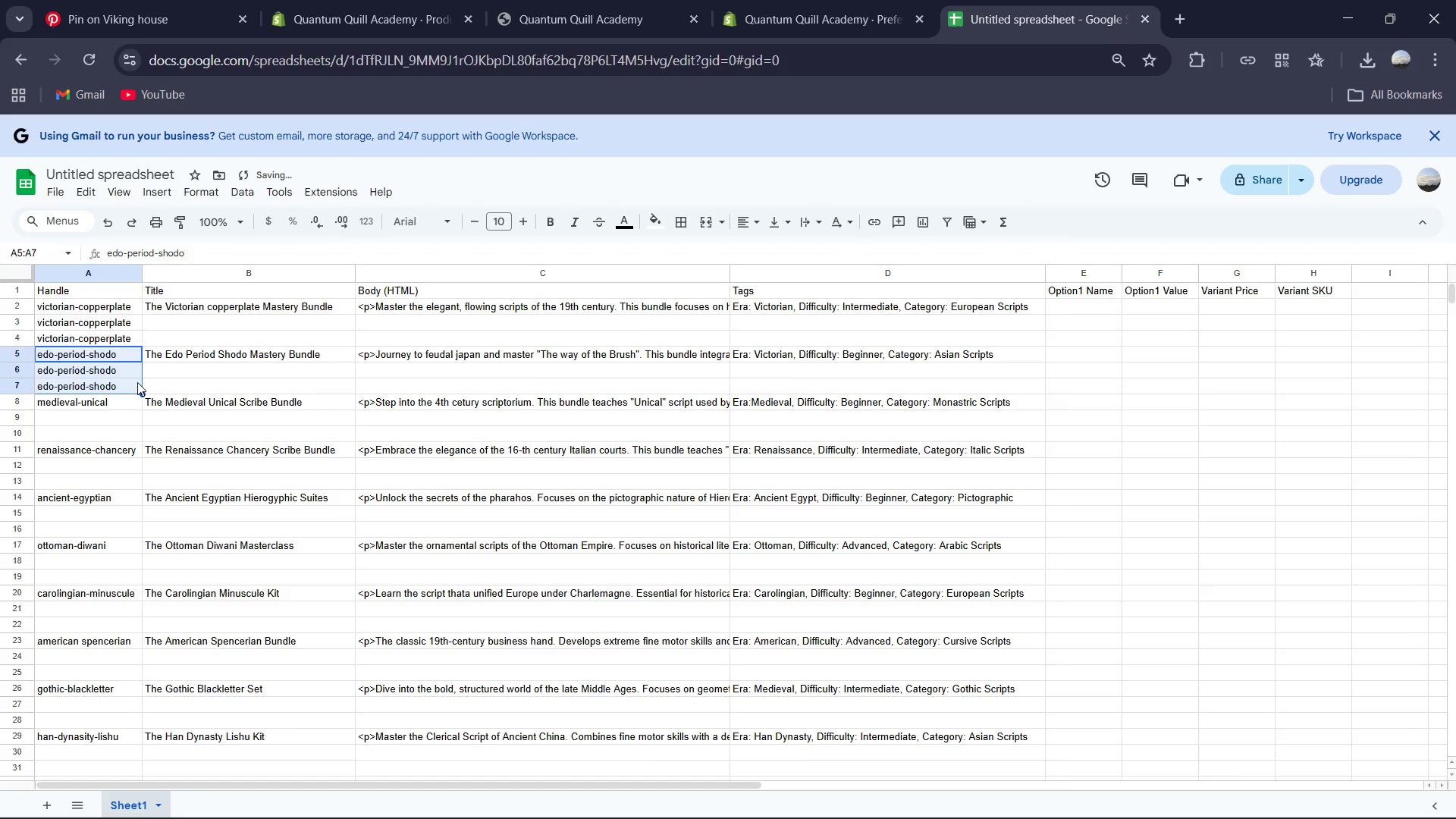 
scroll: coordinate [137, 382], scroll_direction: down, amount: 1.0
 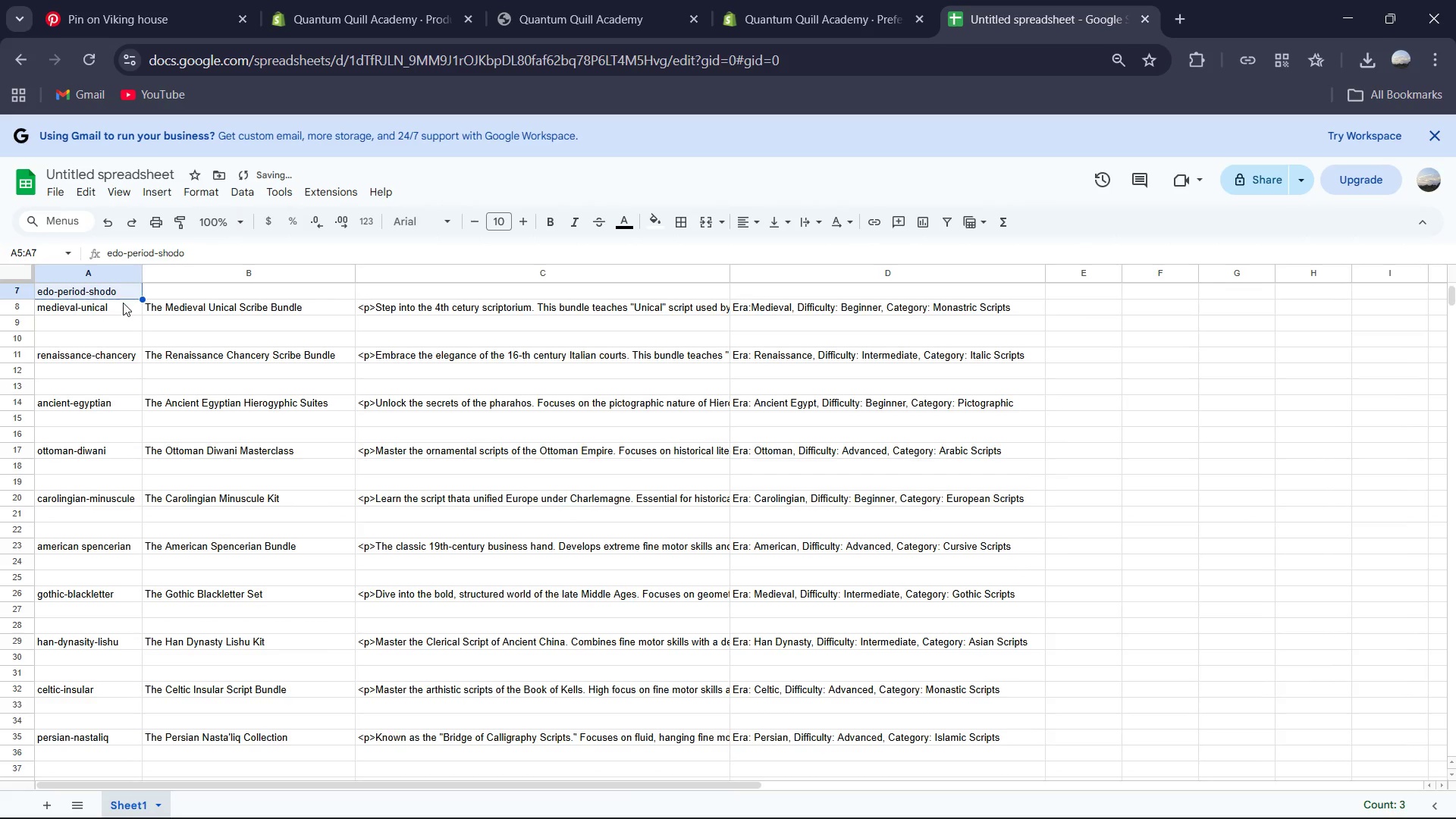 
double_click([125, 306])
 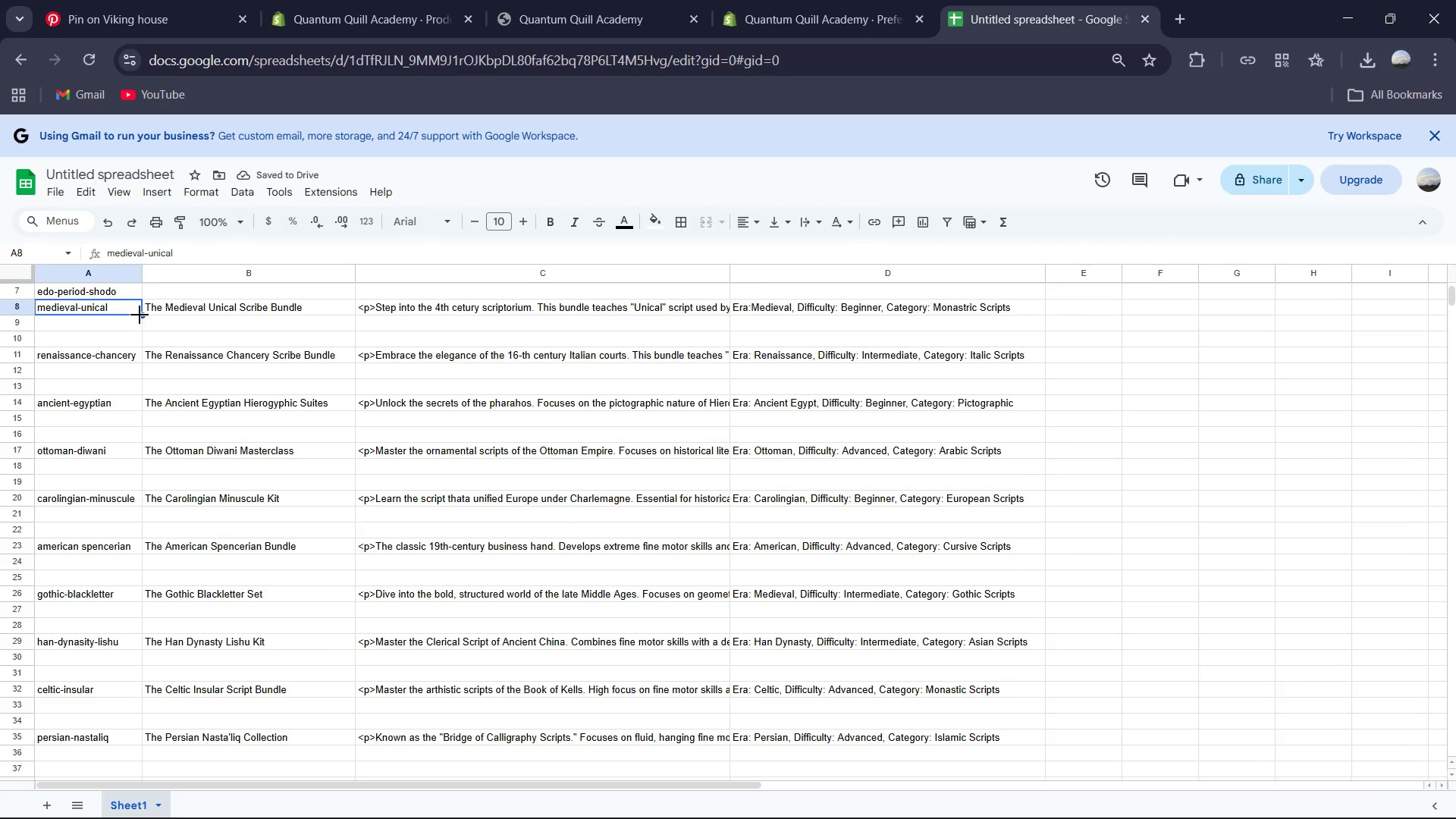 
left_click_drag(start_coordinate=[140, 315], to_coordinate=[140, 337])
 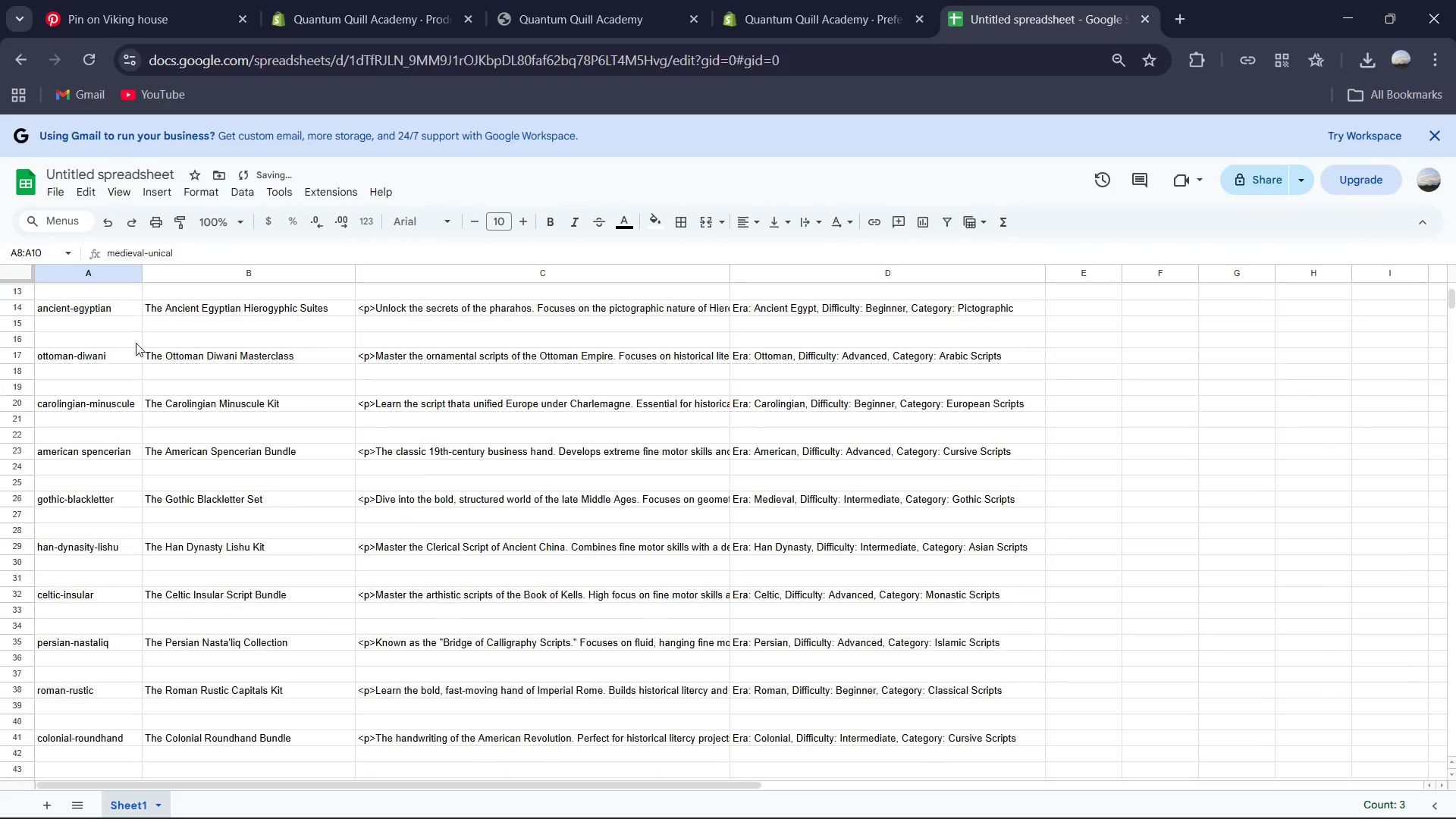 
scroll: coordinate [136, 343], scroll_direction: down, amount: 1.0
 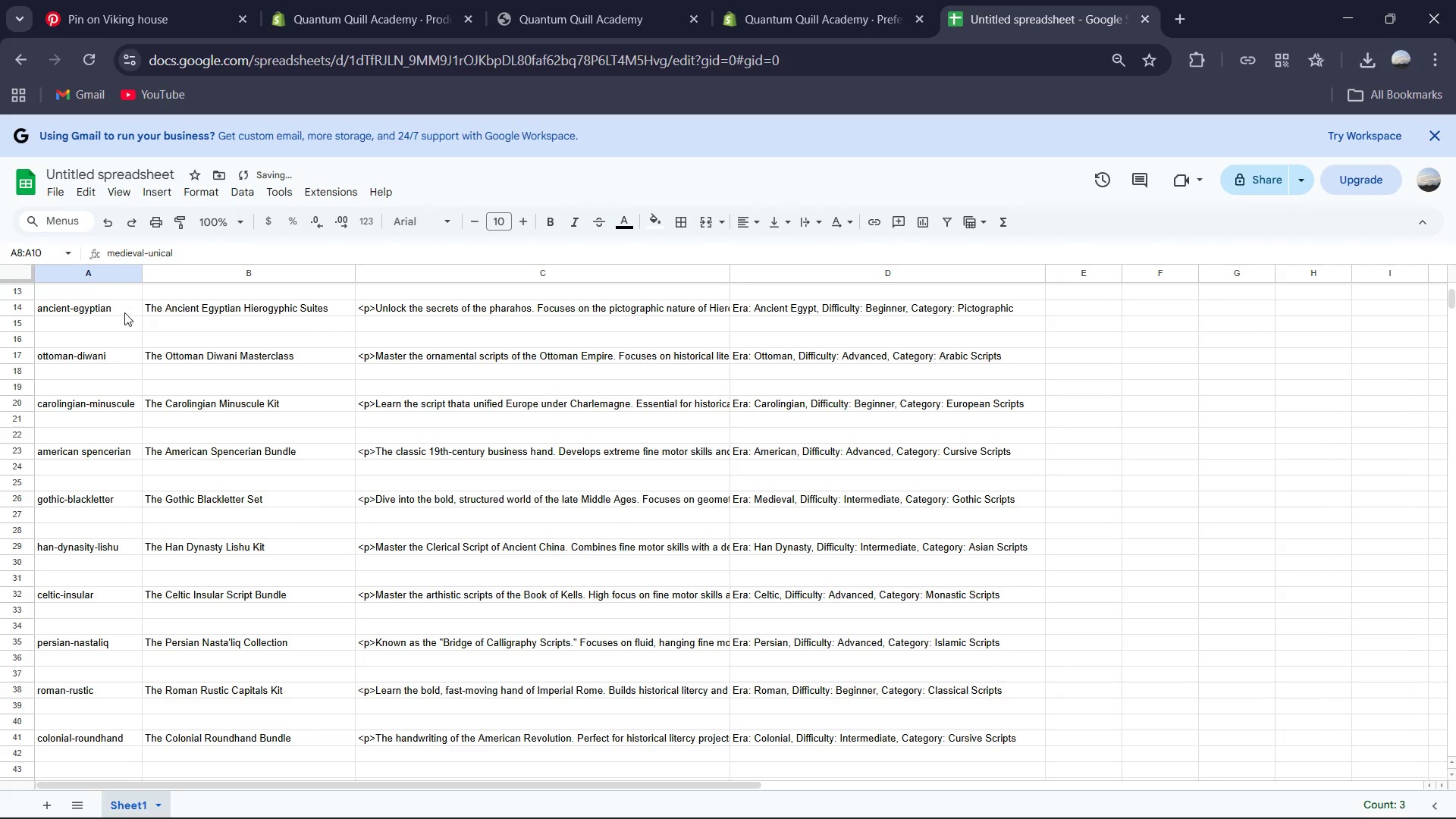 
scroll: coordinate [123, 315], scroll_direction: up, amount: 1.0
 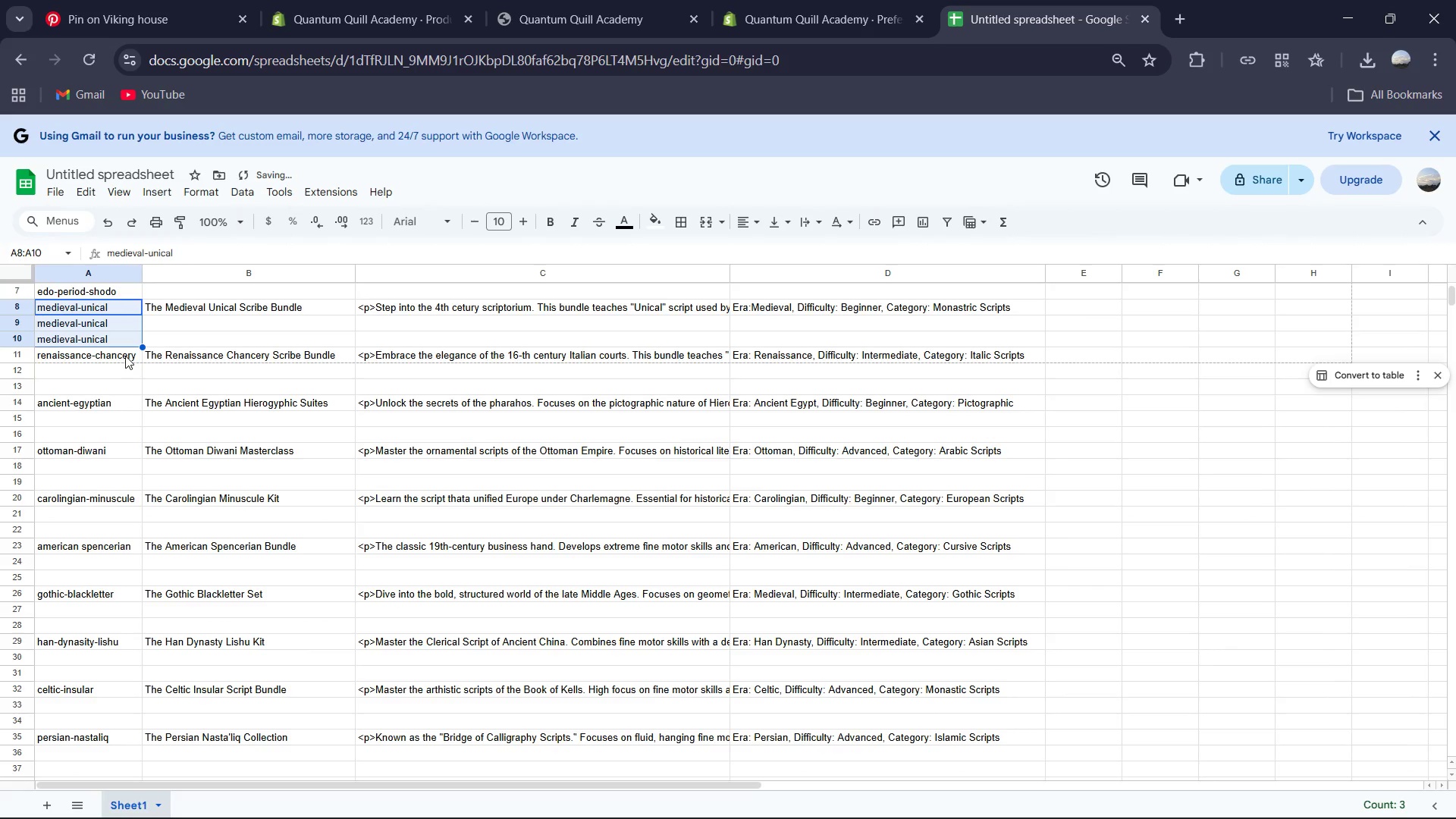 
left_click([125, 356])
 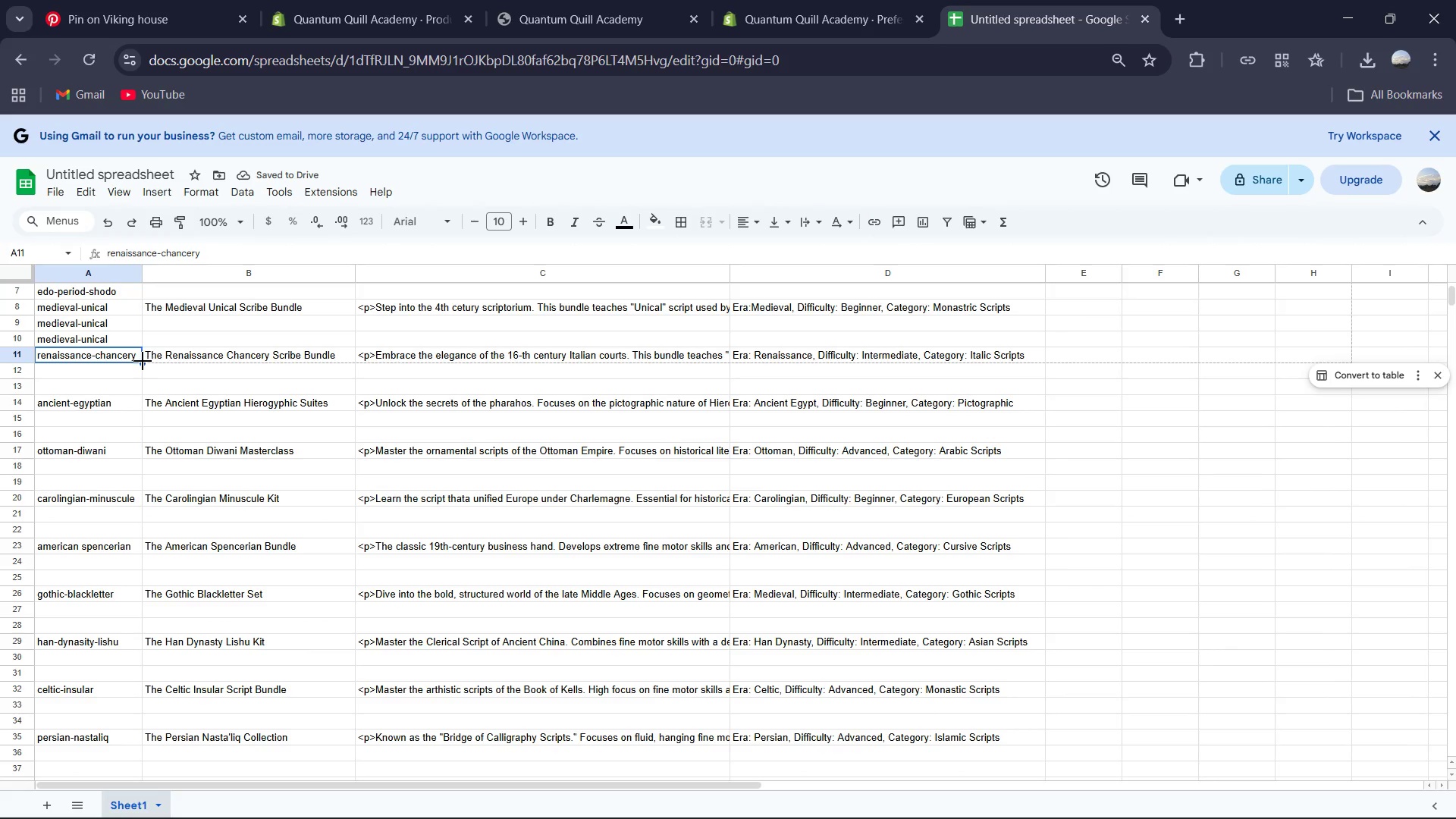 
left_click_drag(start_coordinate=[142, 361], to_coordinate=[142, 387])
 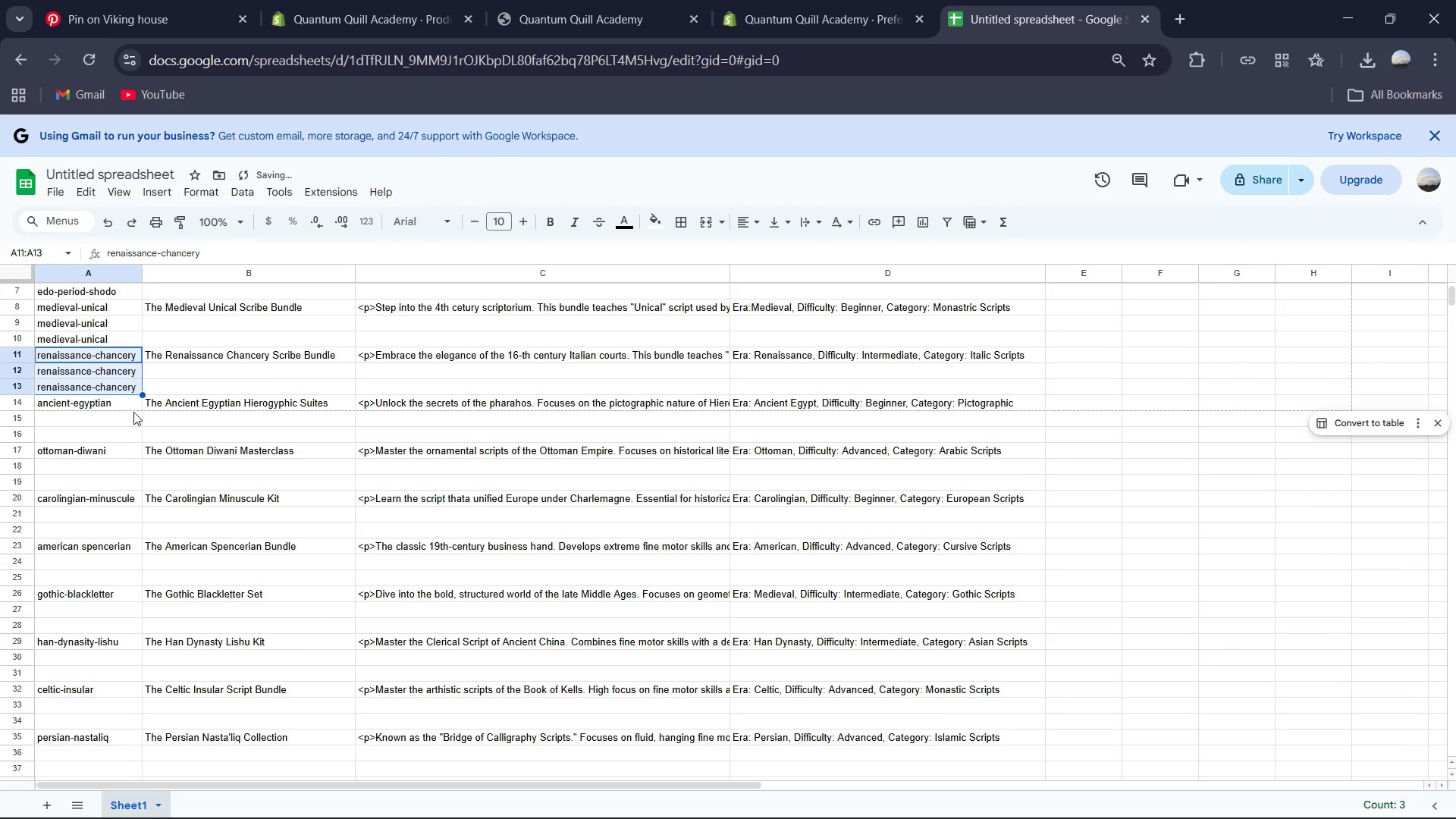 
scroll: coordinate [133, 418], scroll_direction: down, amount: 1.0
 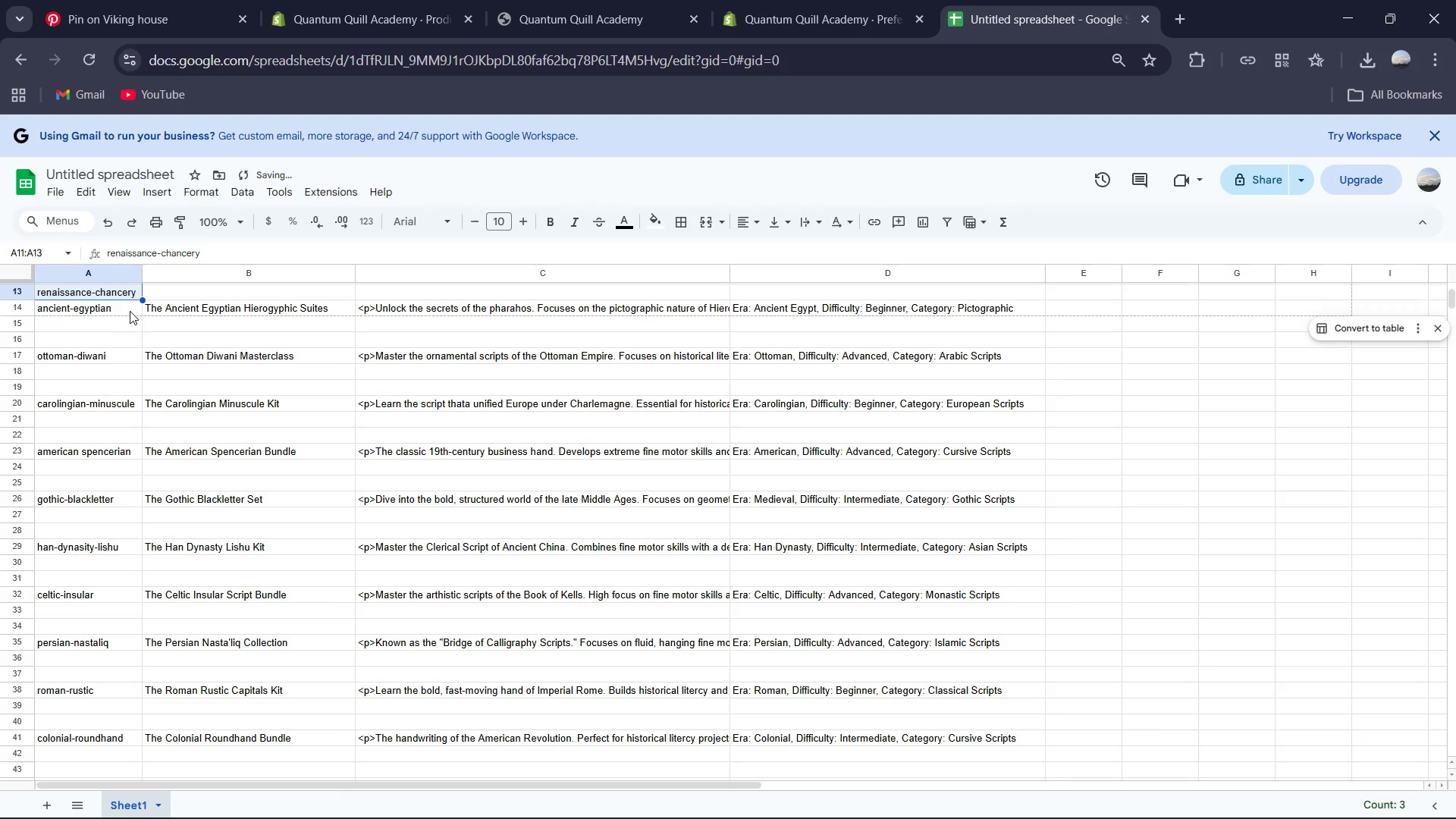 
left_click([130, 310])
 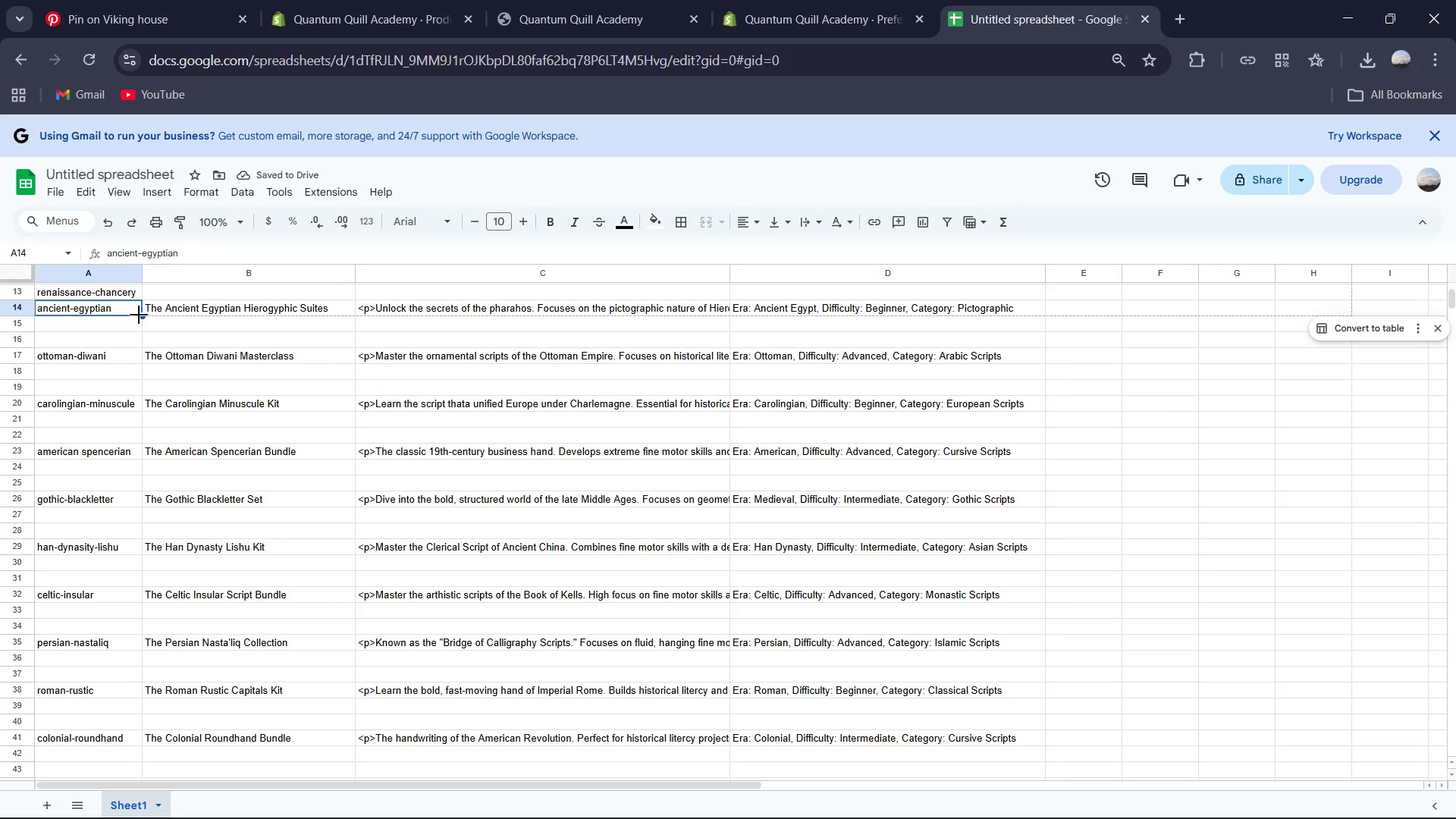 
left_click_drag(start_coordinate=[139, 315], to_coordinate=[140, 340])
 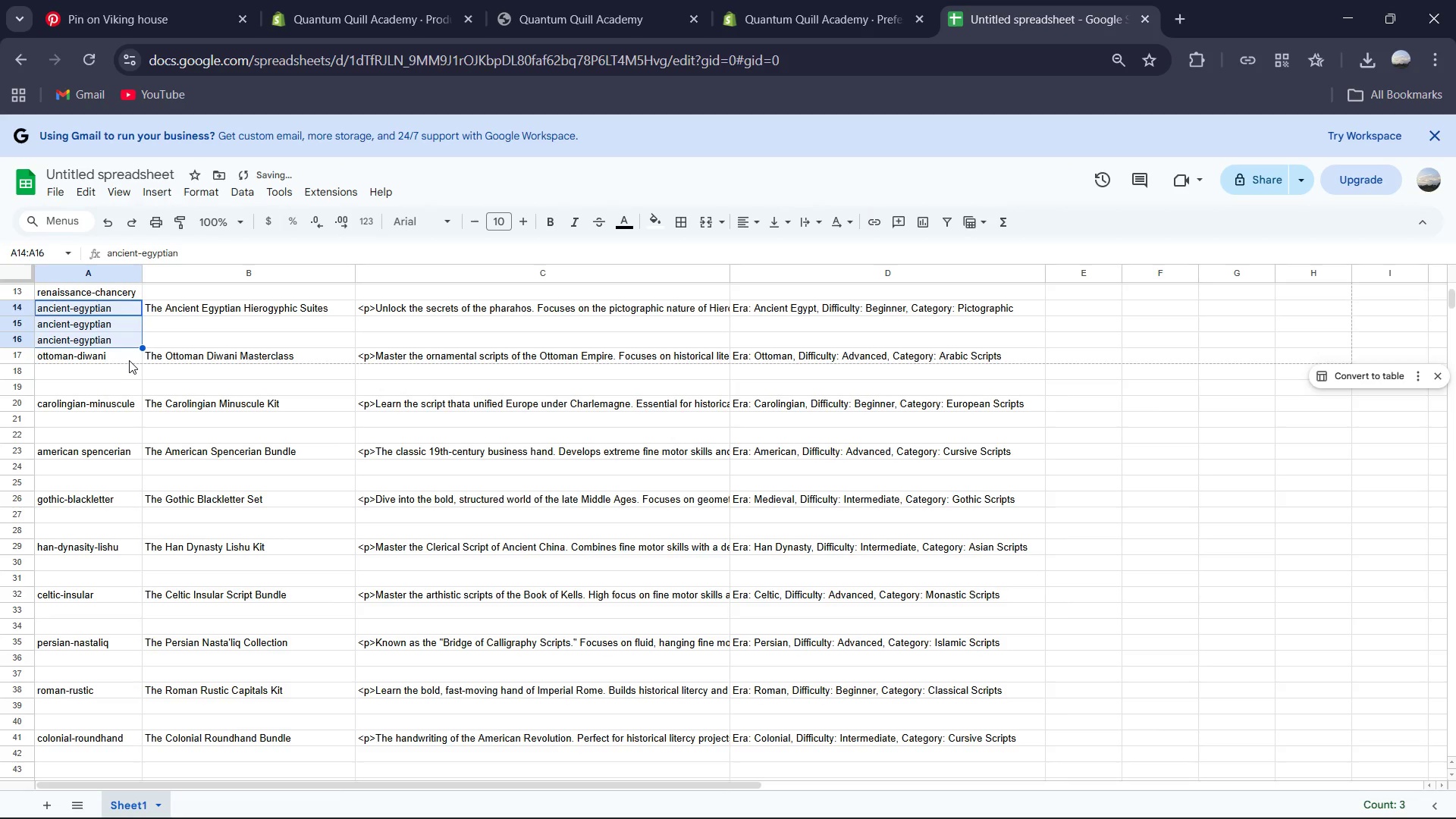 
left_click([130, 359])
 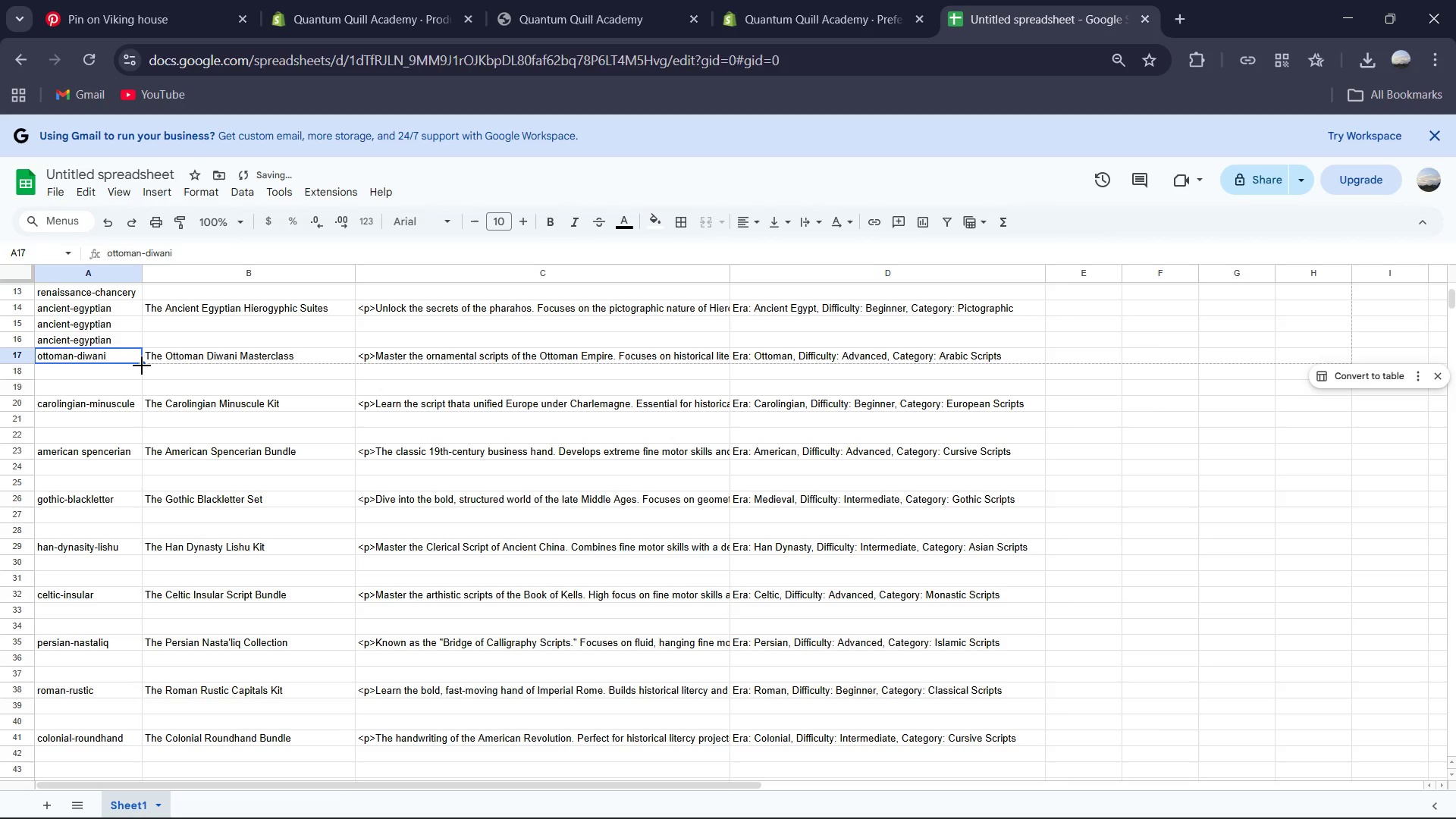 
left_click_drag(start_coordinate=[142, 366], to_coordinate=[142, 386])
 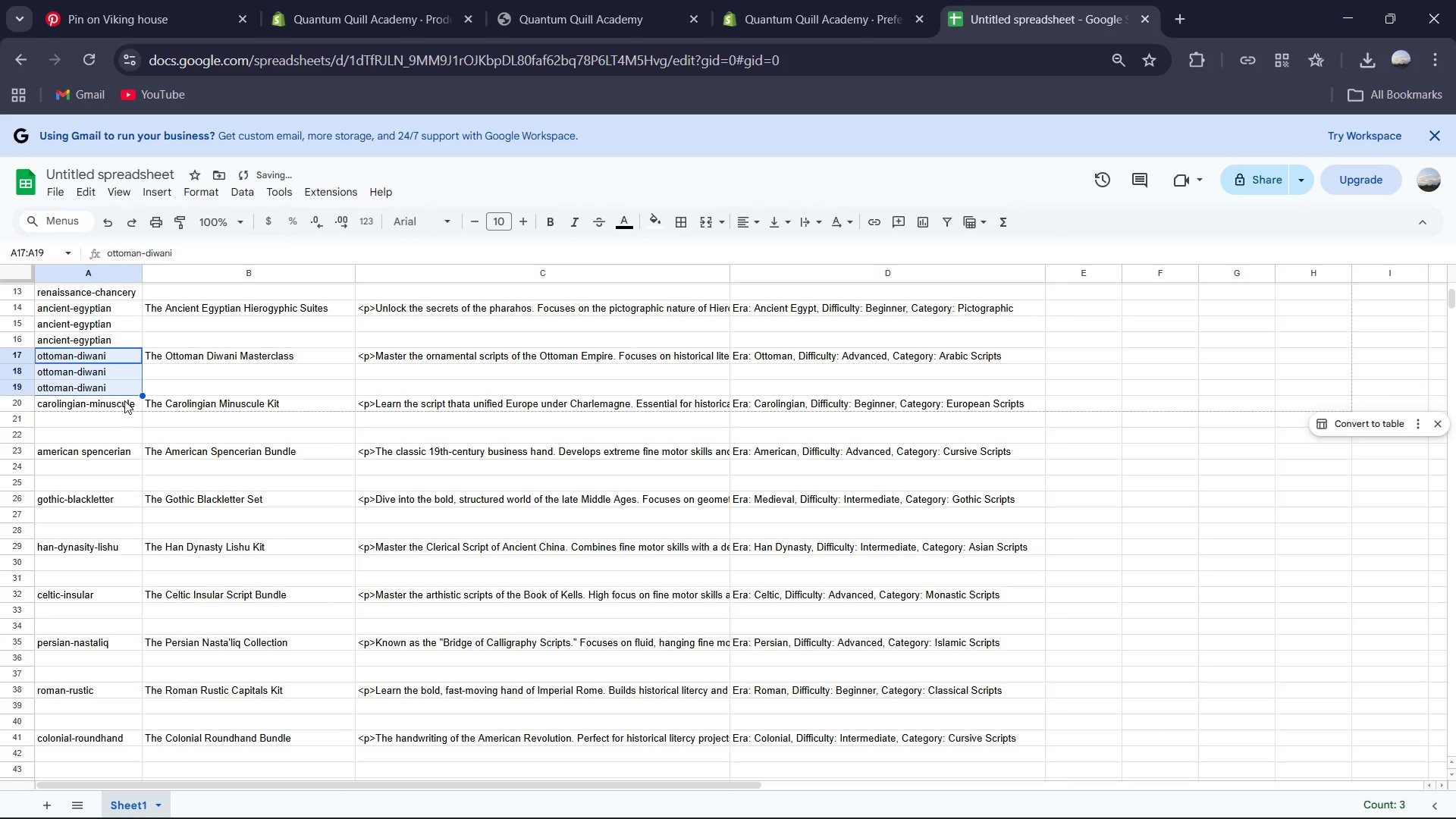 
left_click([125, 397])
 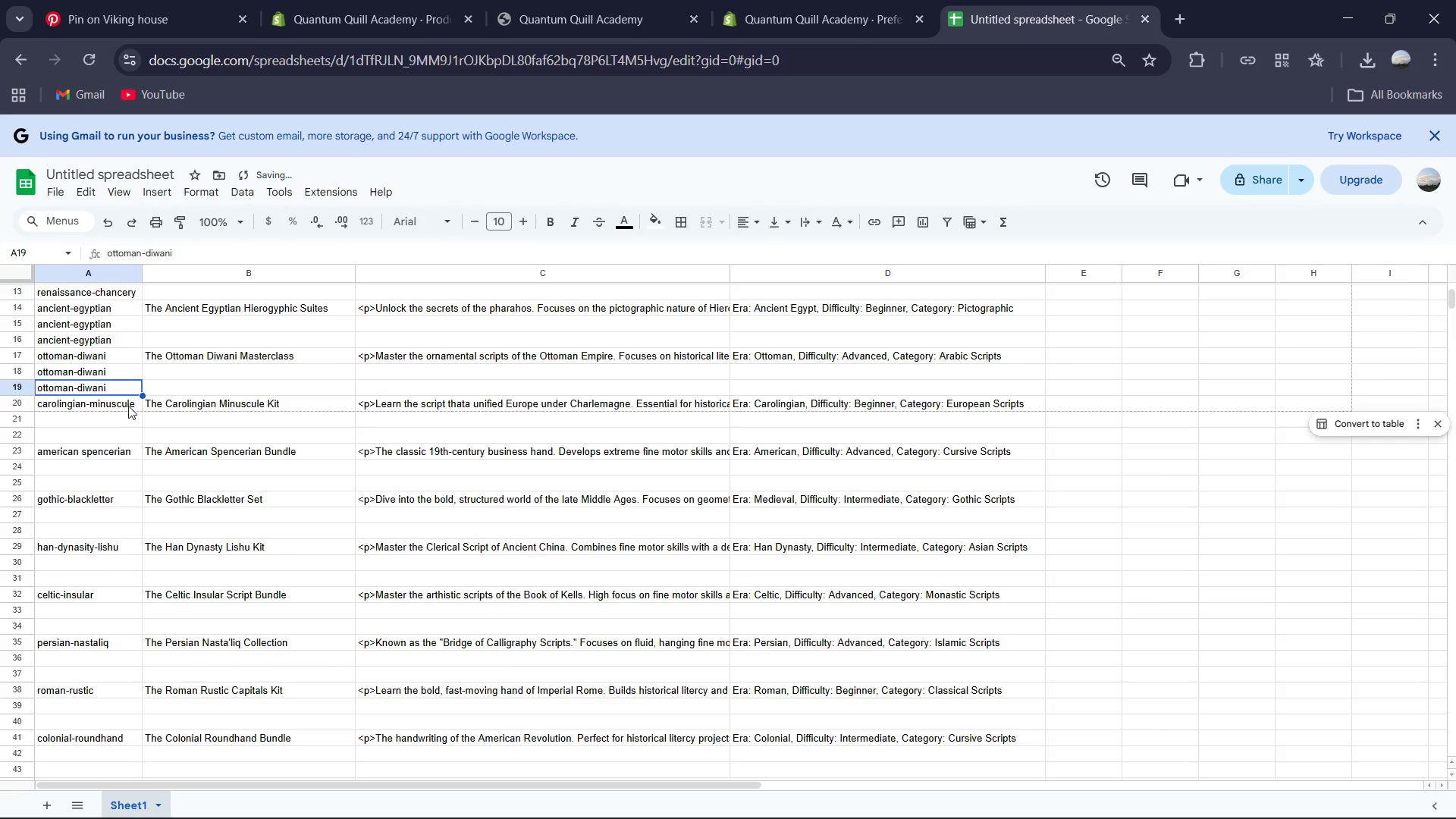 
scroll: coordinate [128, 406], scroll_direction: down, amount: 1.0
 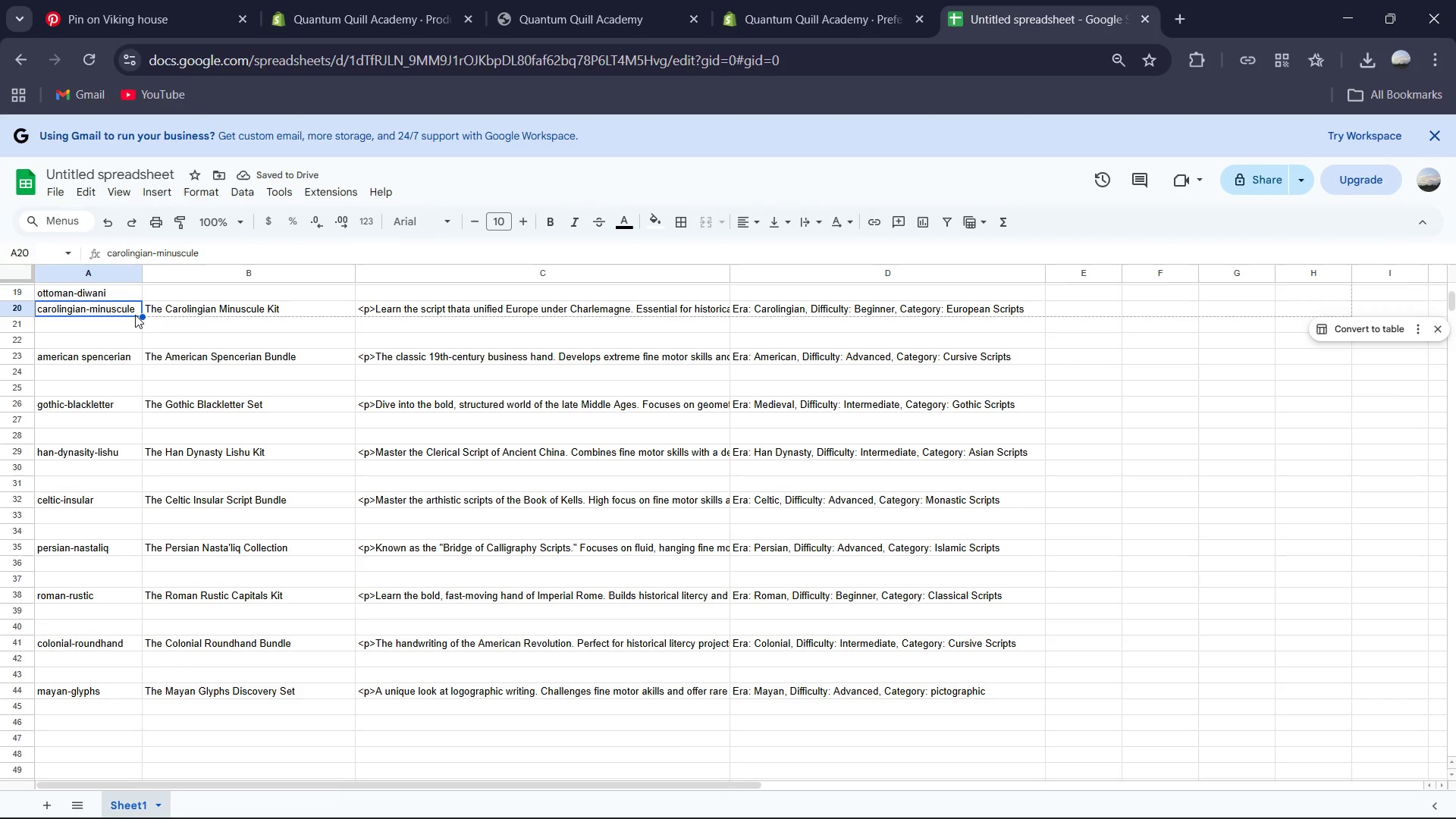 
left_click_drag(start_coordinate=[143, 317], to_coordinate=[143, 335])
 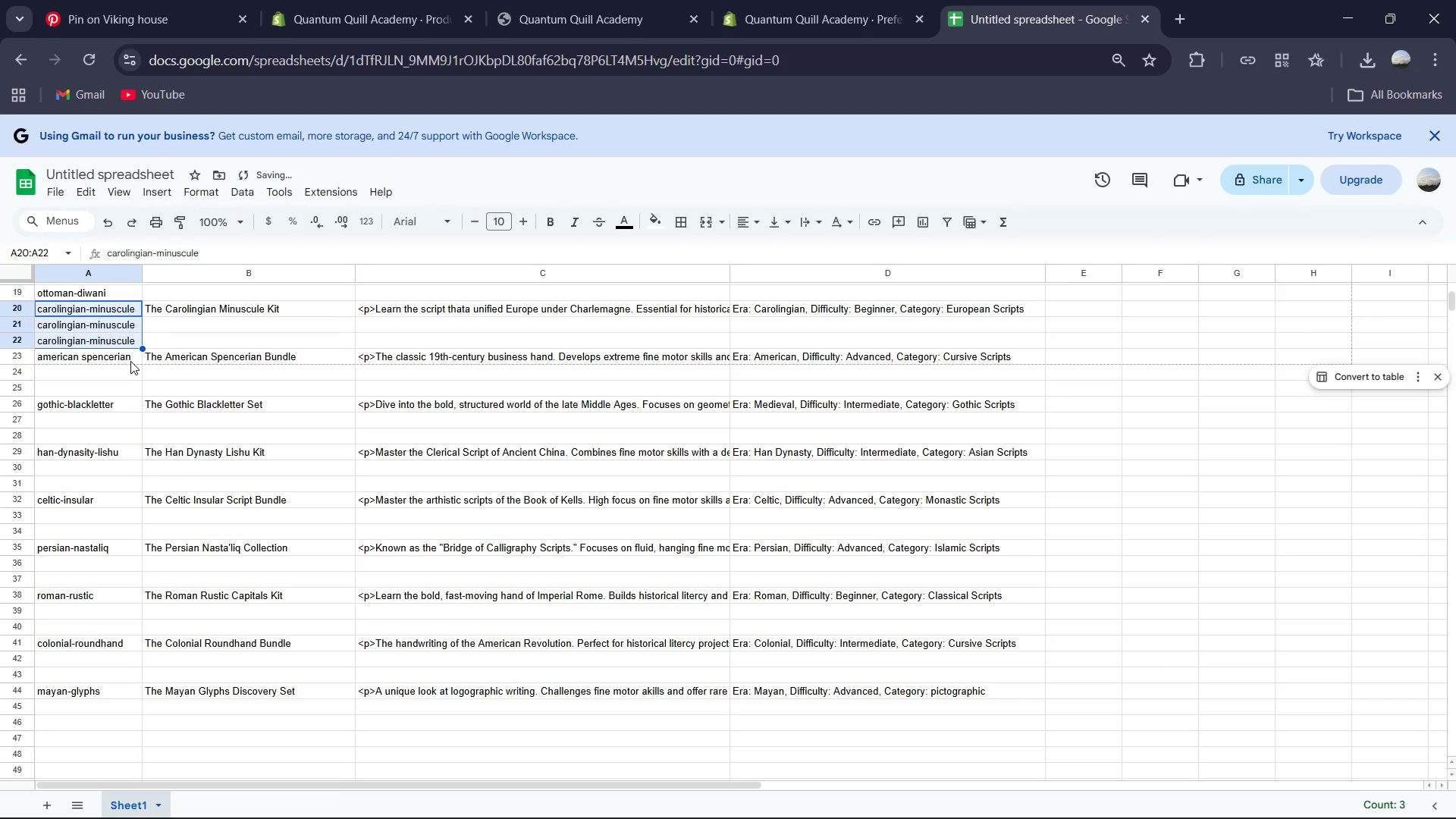 
left_click([130, 361])
 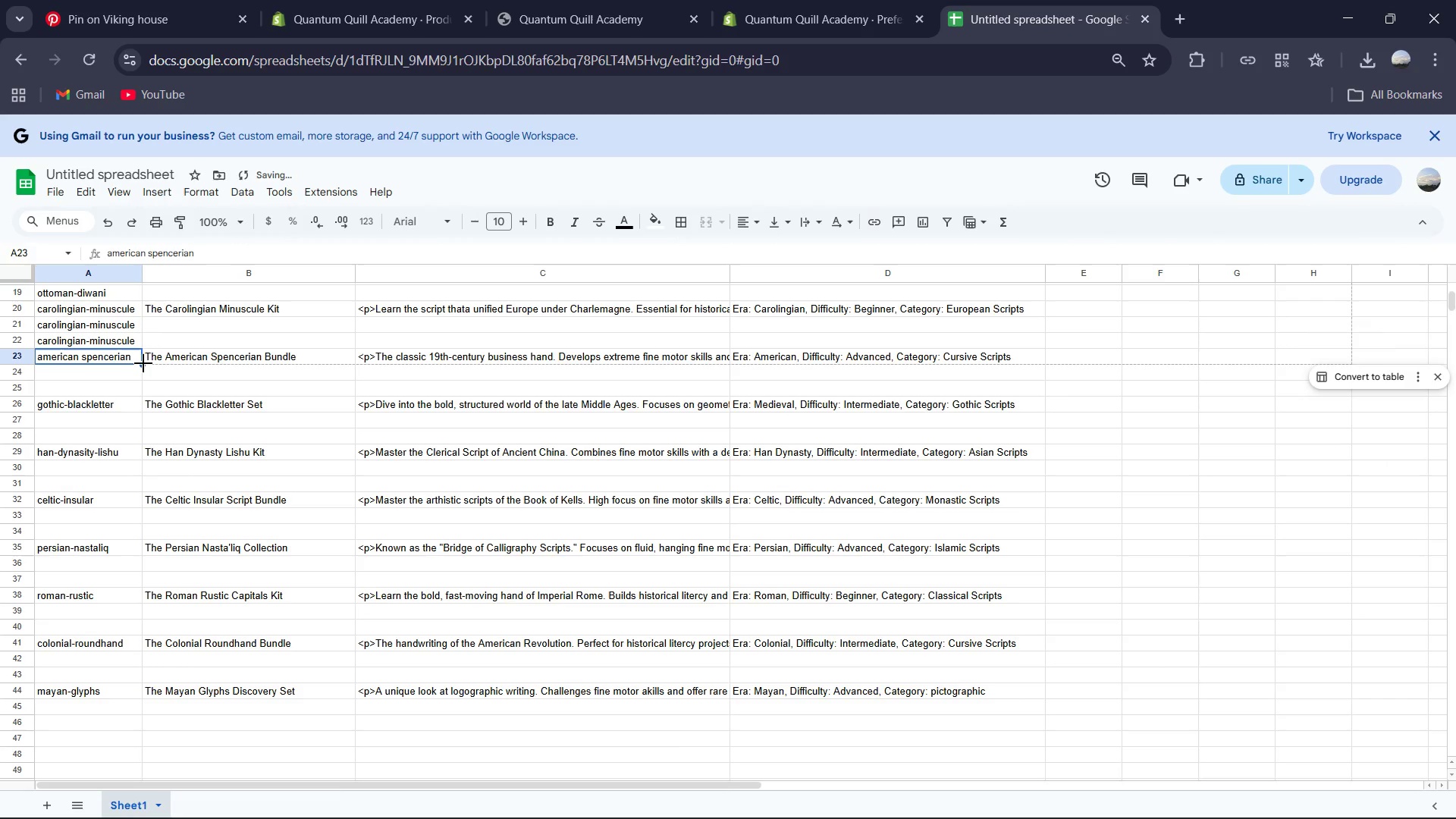 
left_click_drag(start_coordinate=[143, 367], to_coordinate=[141, 377])
 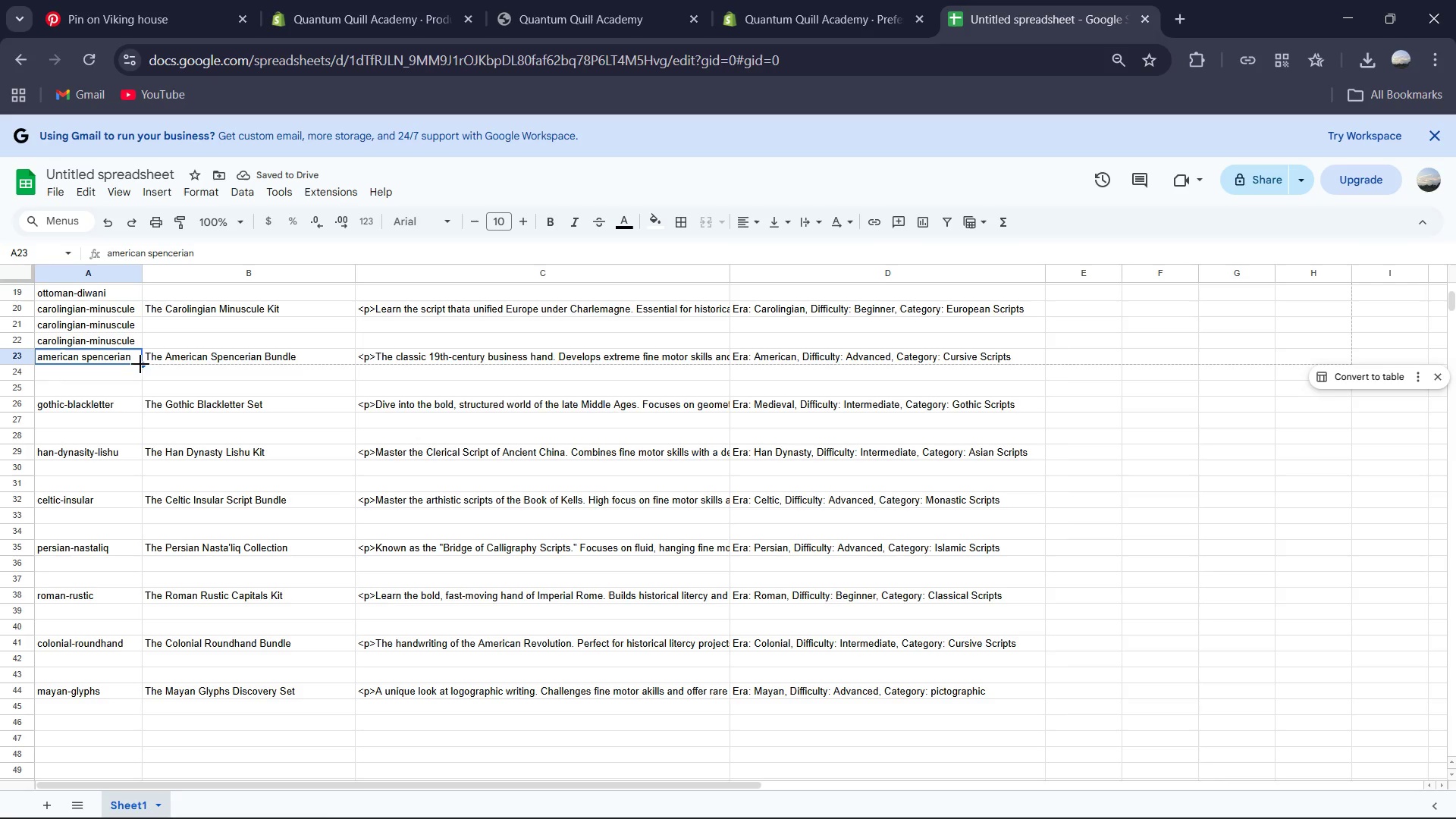 
left_click_drag(start_coordinate=[140, 364], to_coordinate=[140, 386])
 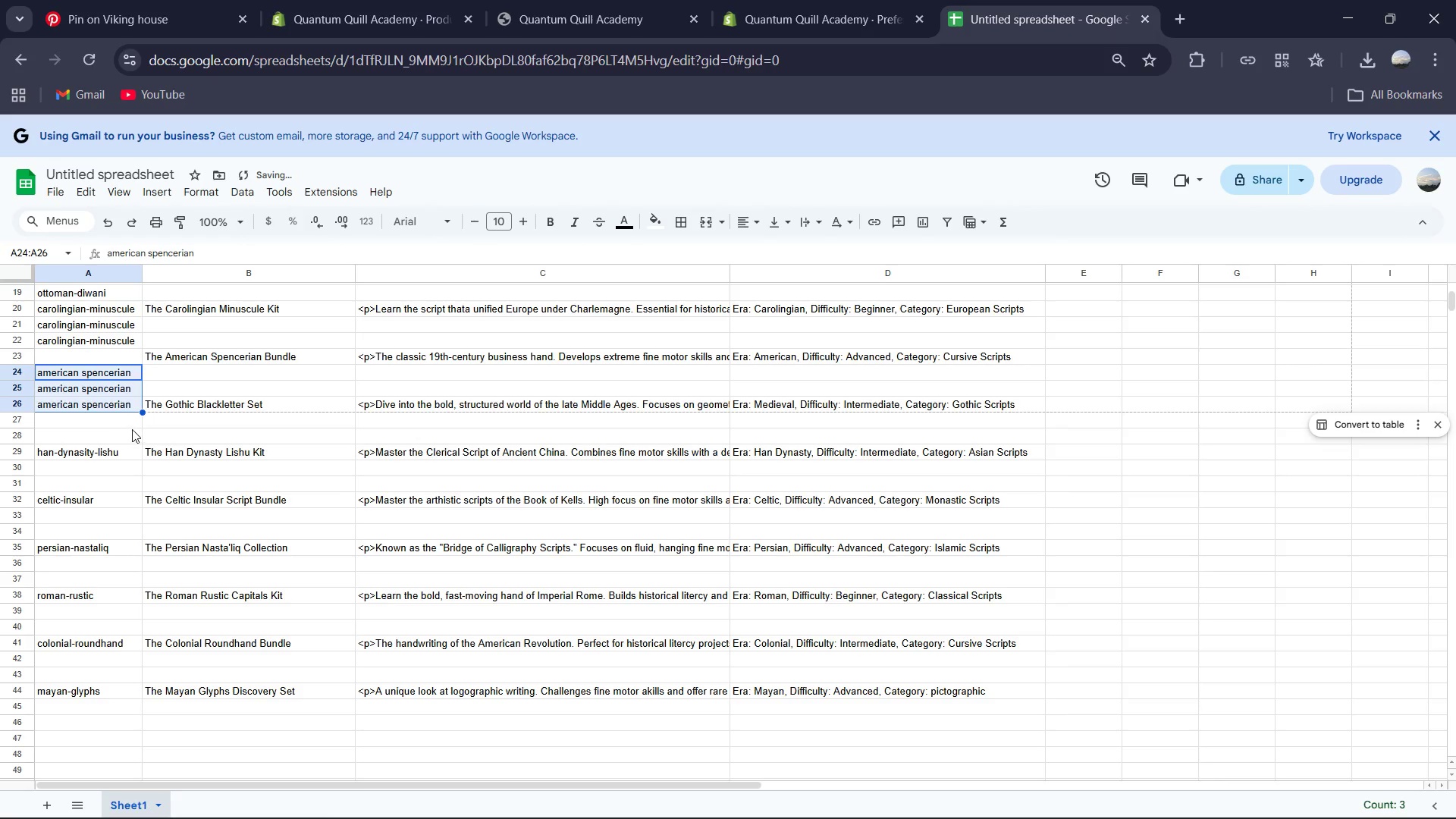 
key(Control+Z)
 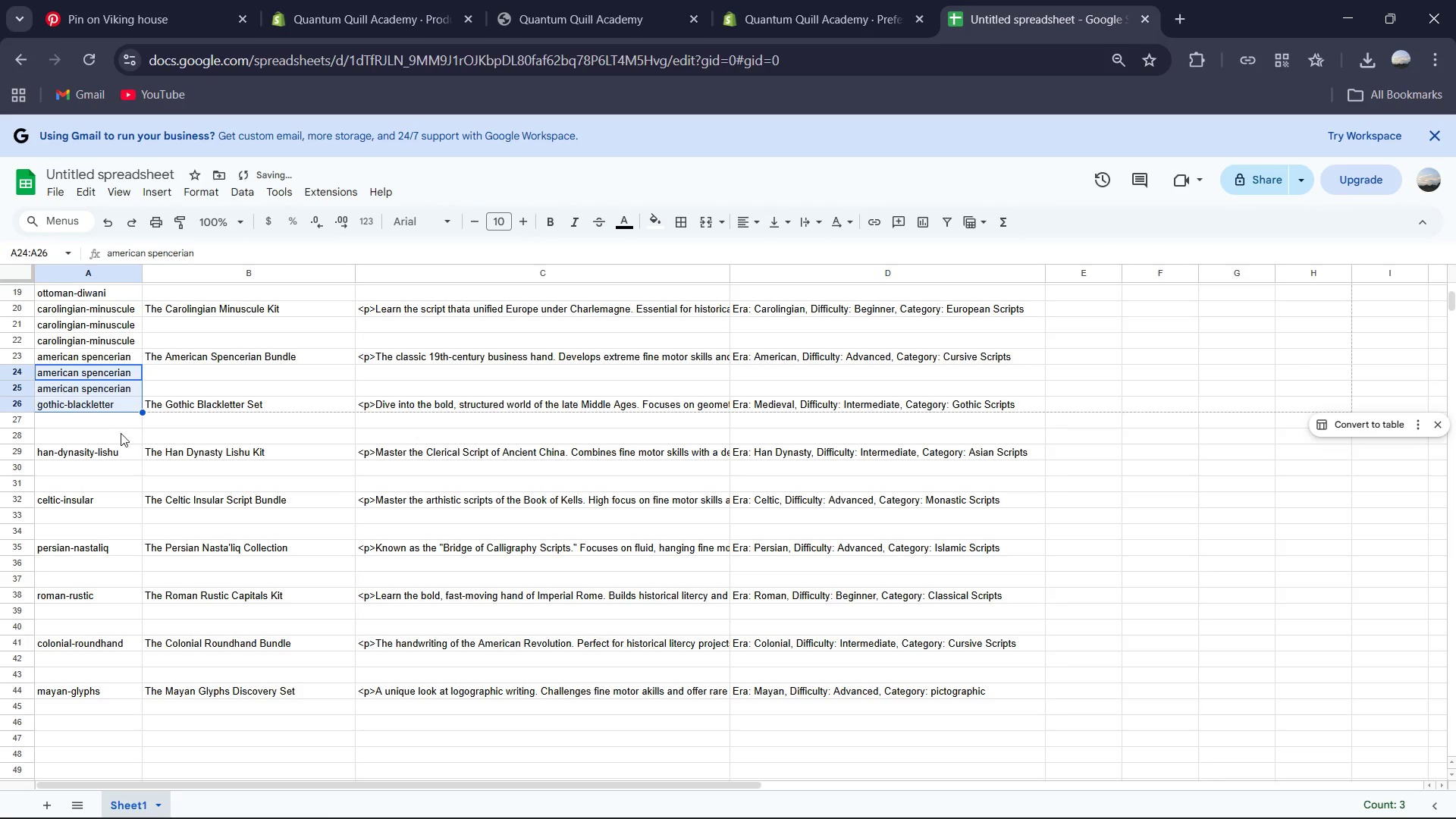 
left_click([119, 433])
 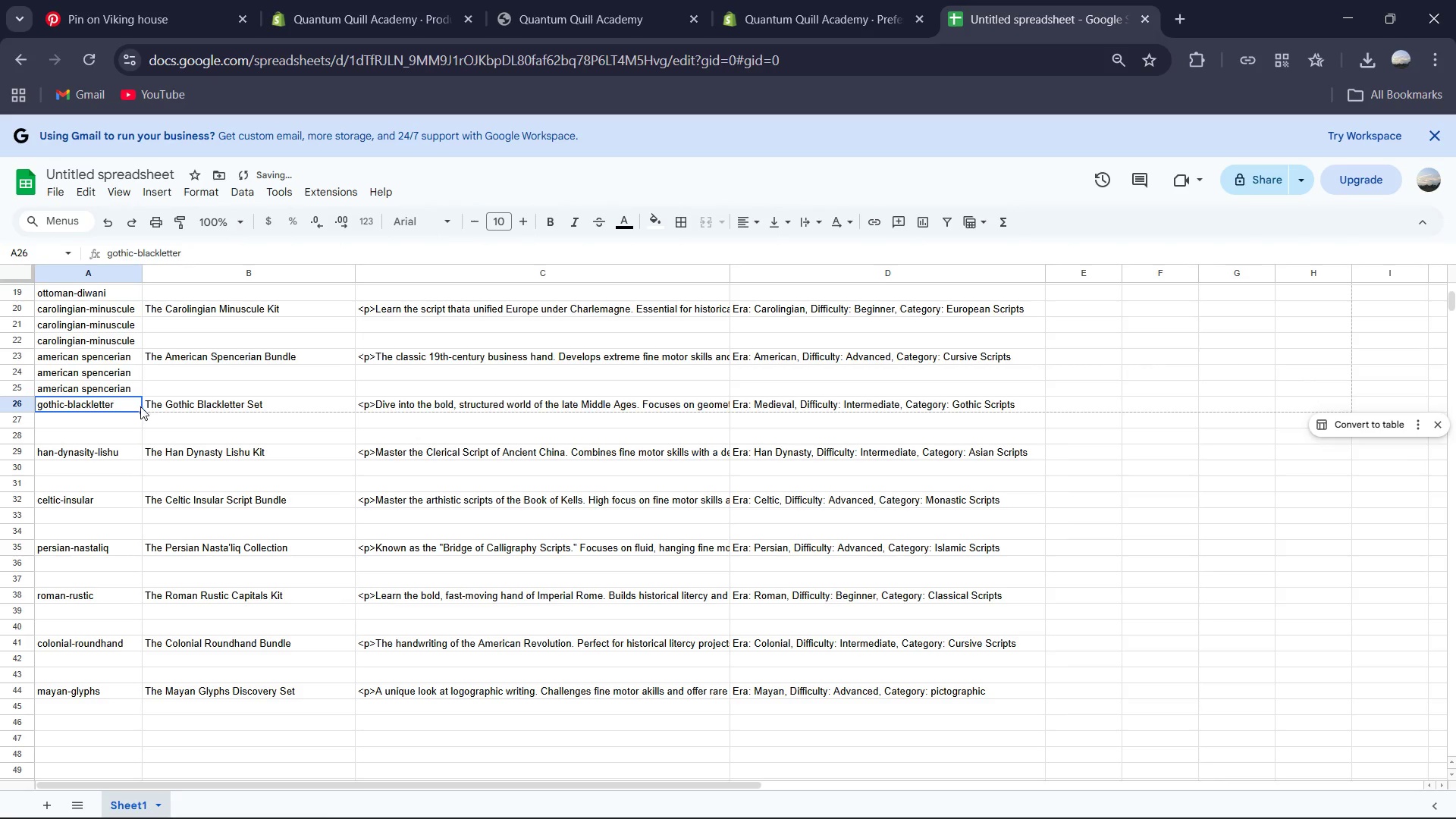 
left_click_drag(start_coordinate=[141, 412], to_coordinate=[138, 435])
 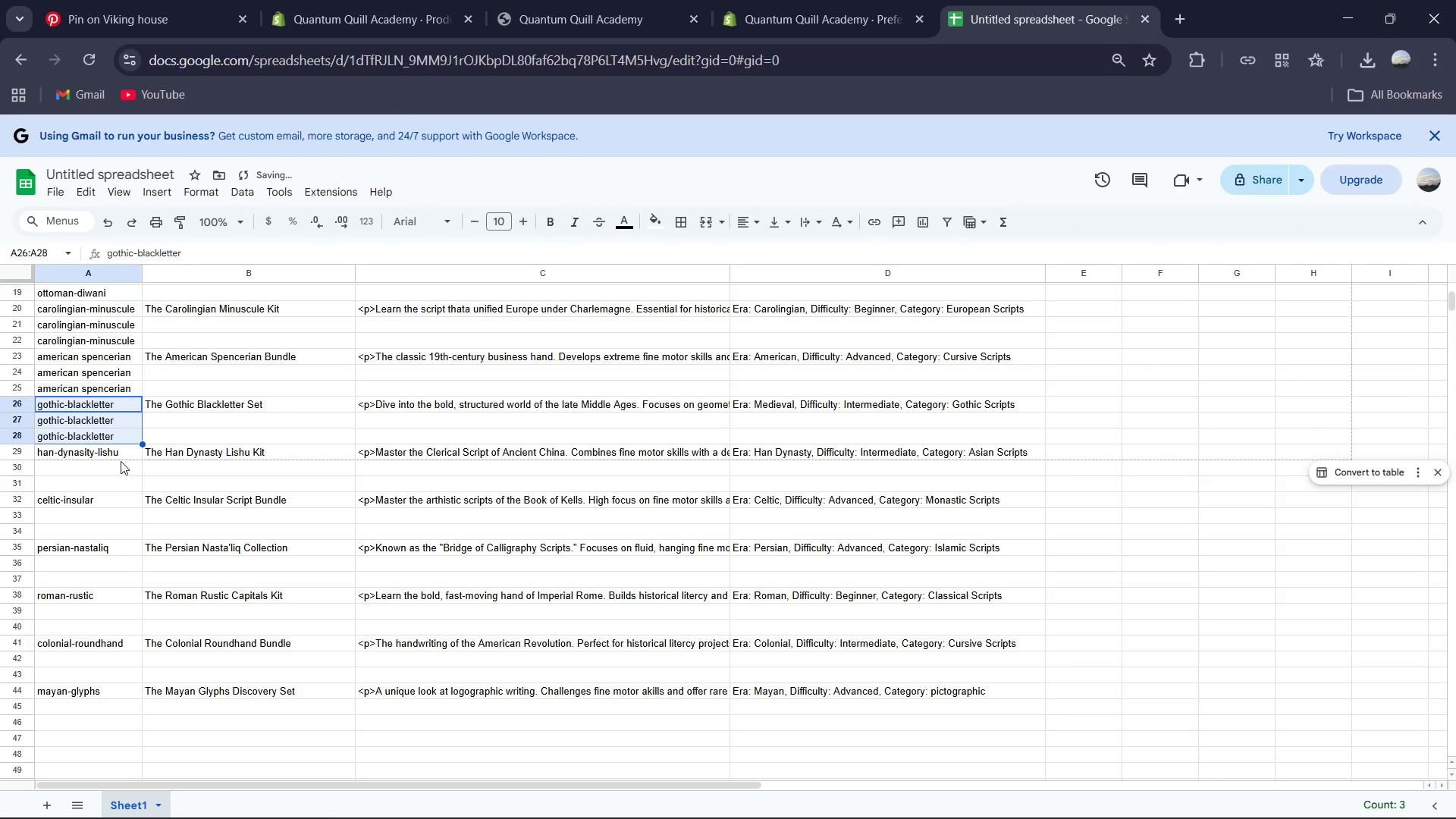 
left_click_drag(start_coordinate=[124, 451], to_coordinate=[125, 456])
 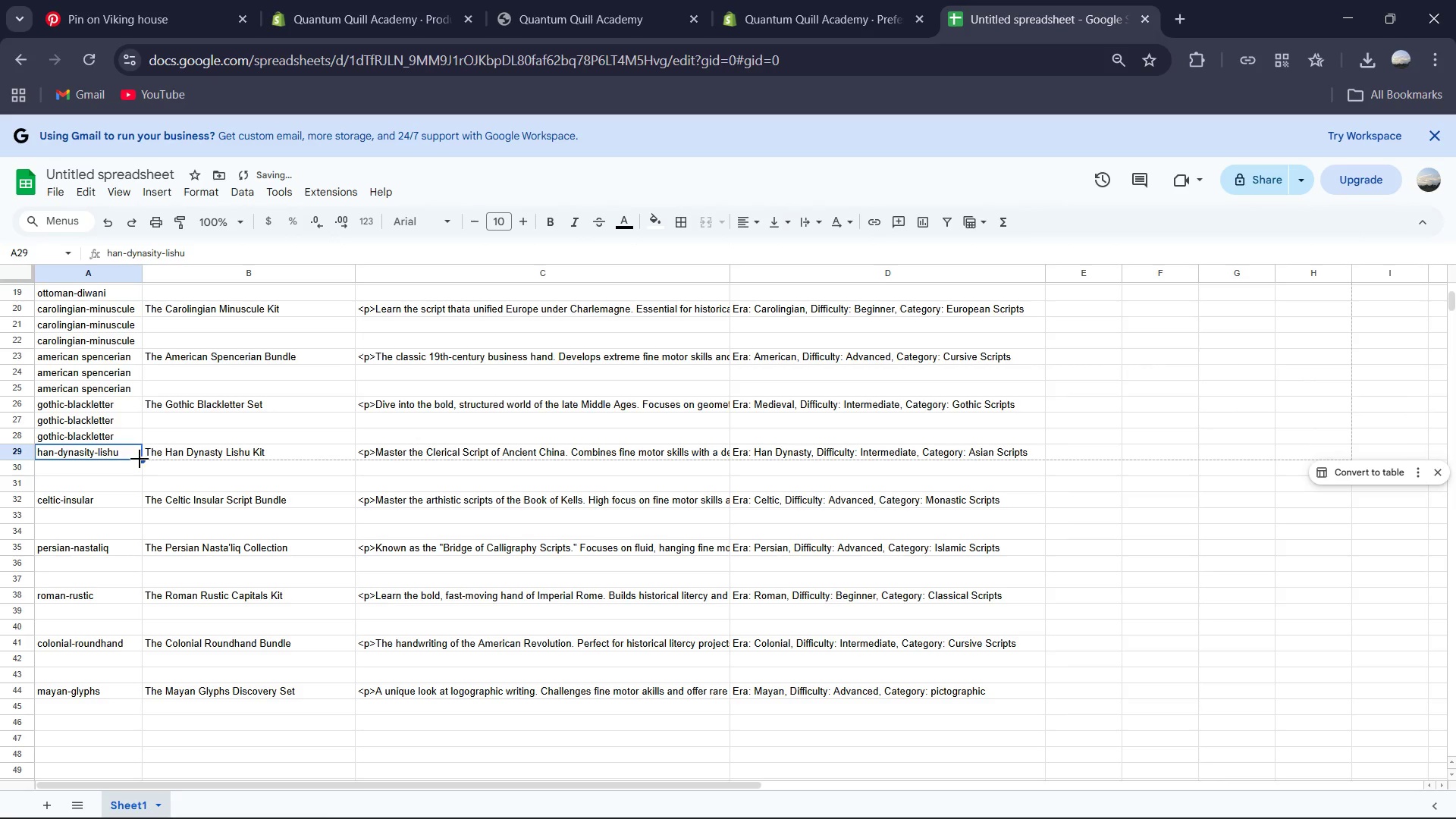 
left_click_drag(start_coordinate=[140, 466], to_coordinate=[138, 477])
 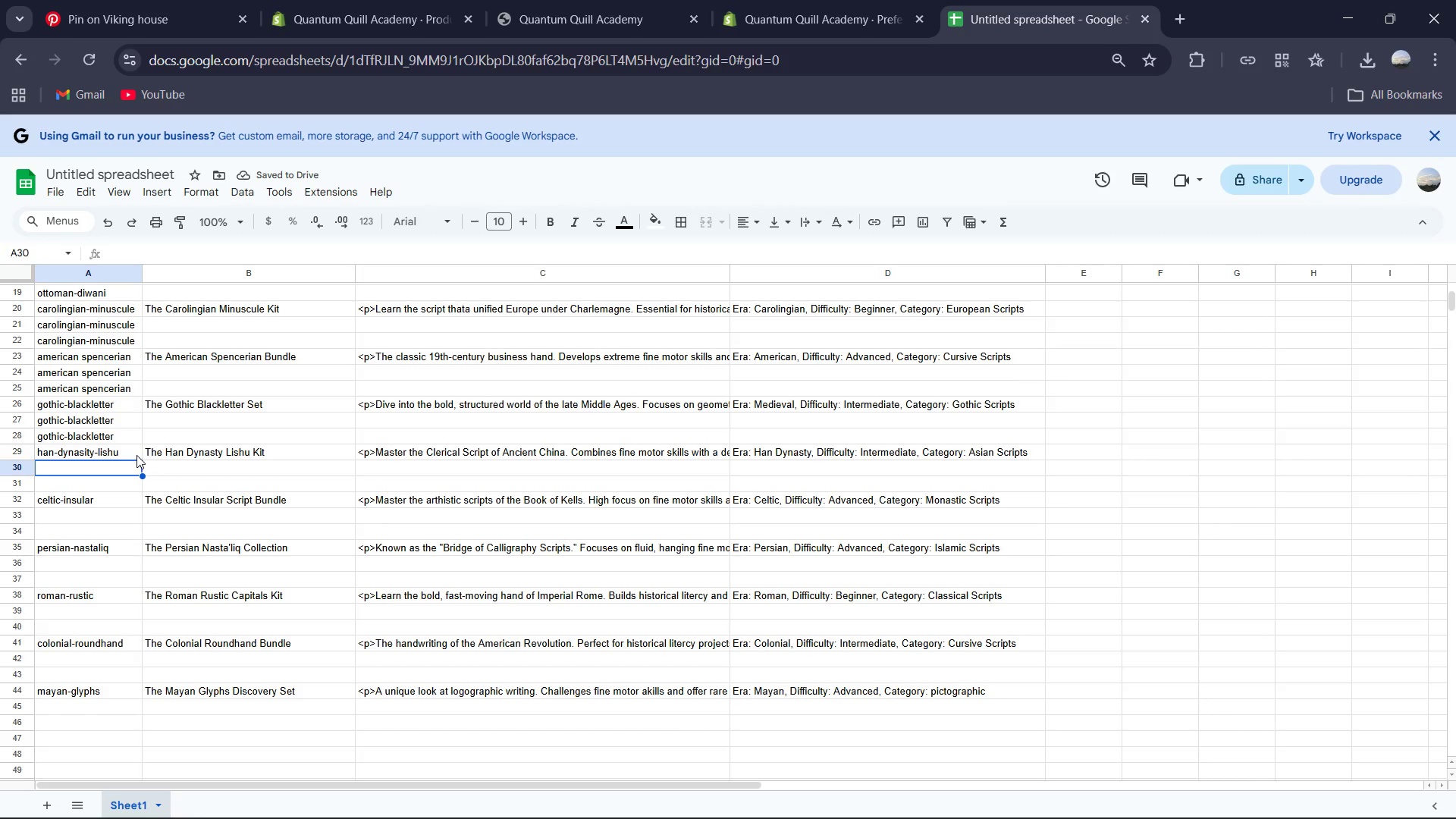 
left_click([136, 455])
 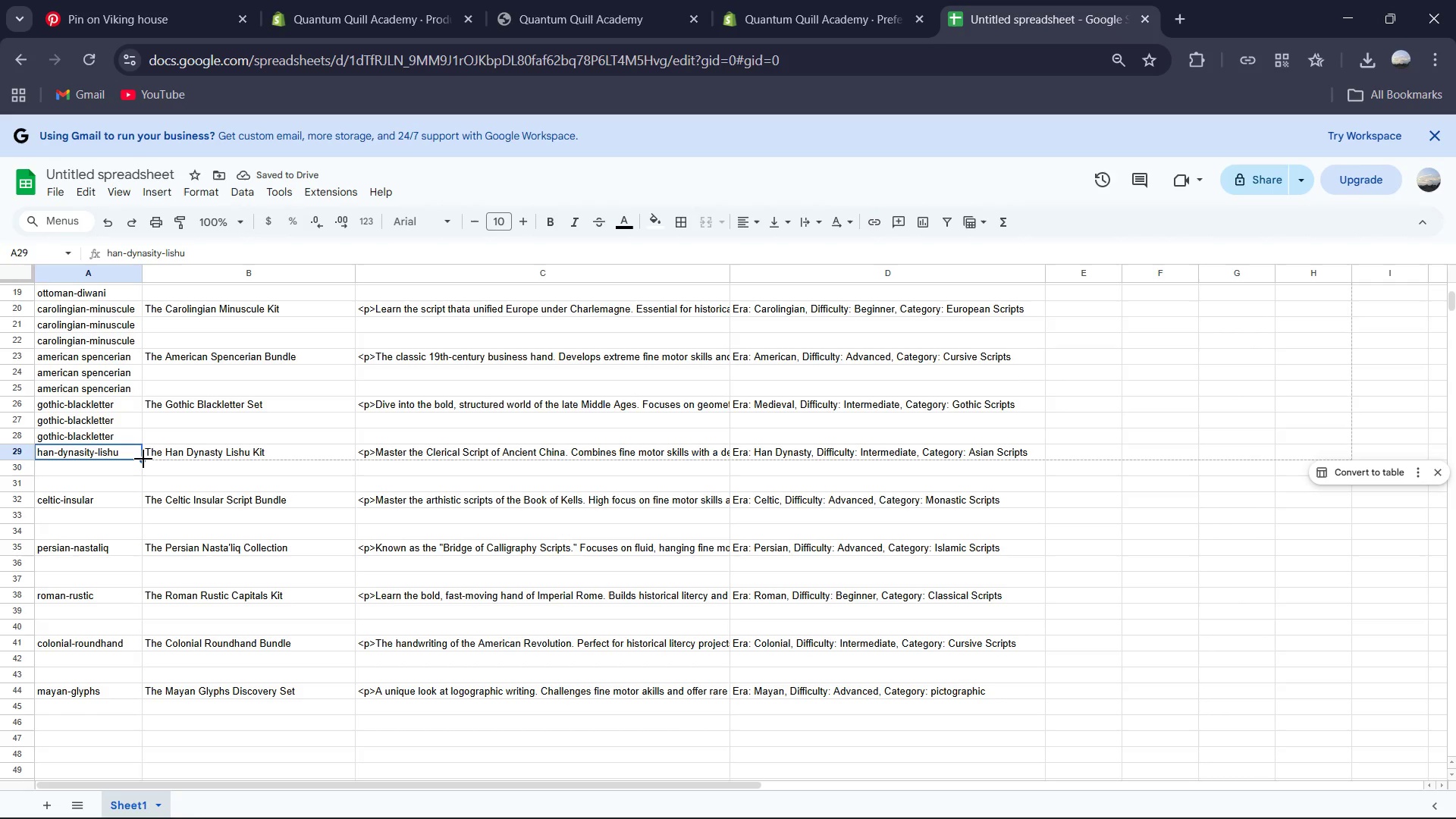 
left_click_drag(start_coordinate=[143, 459], to_coordinate=[140, 482])
 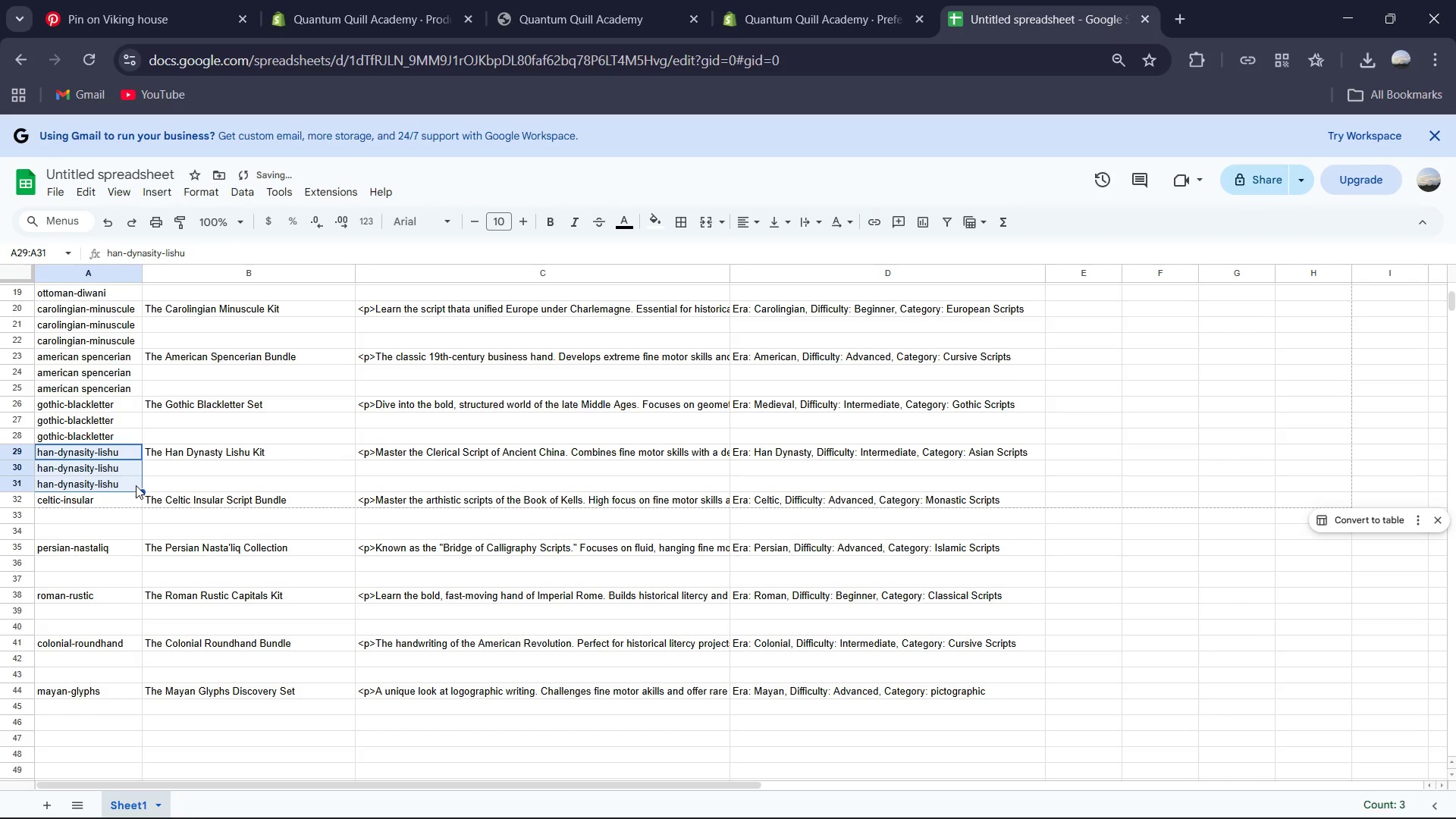 
scroll: coordinate [136, 485], scroll_direction: down, amount: 1.0
 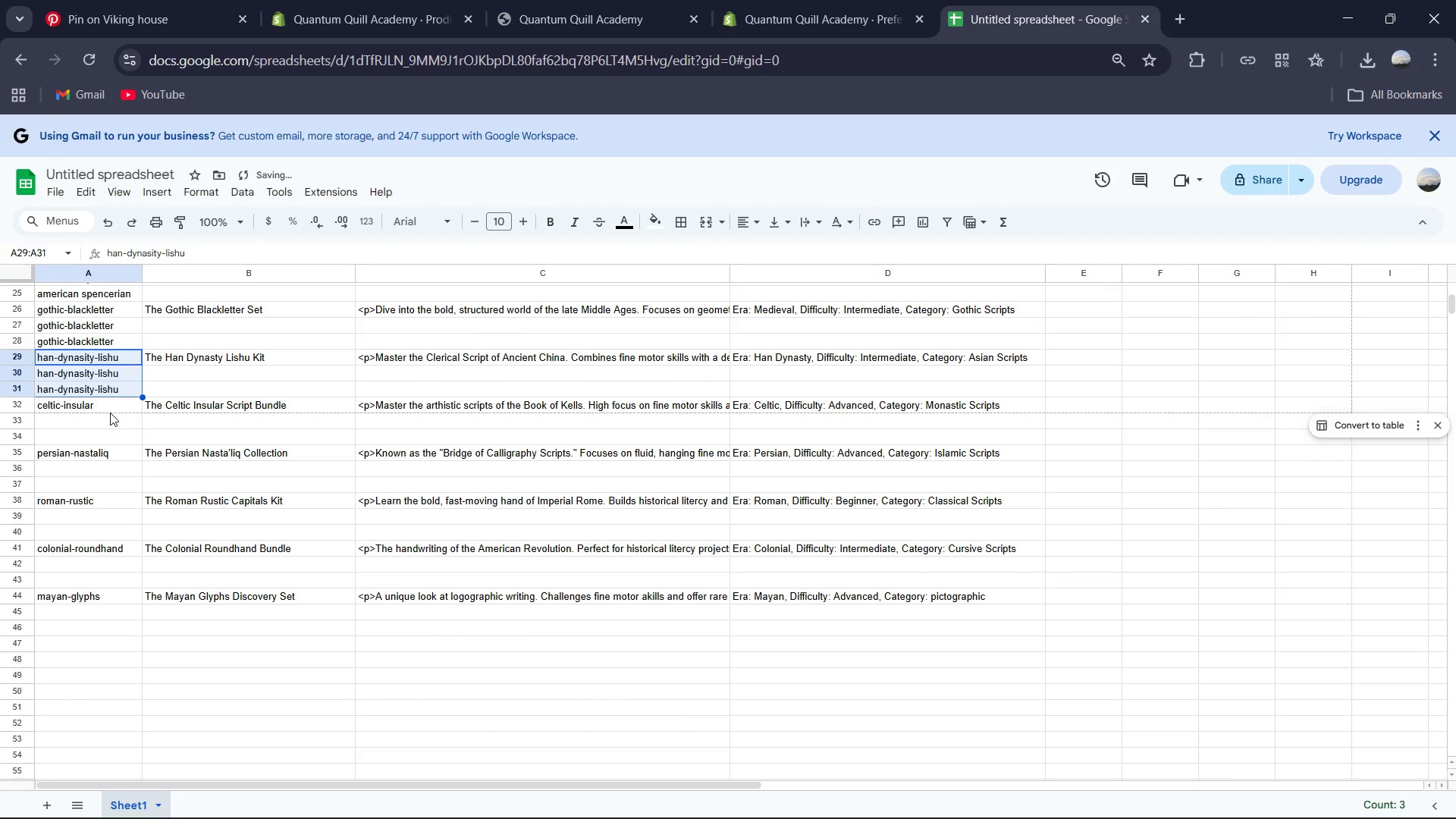 
left_click([110, 411])
 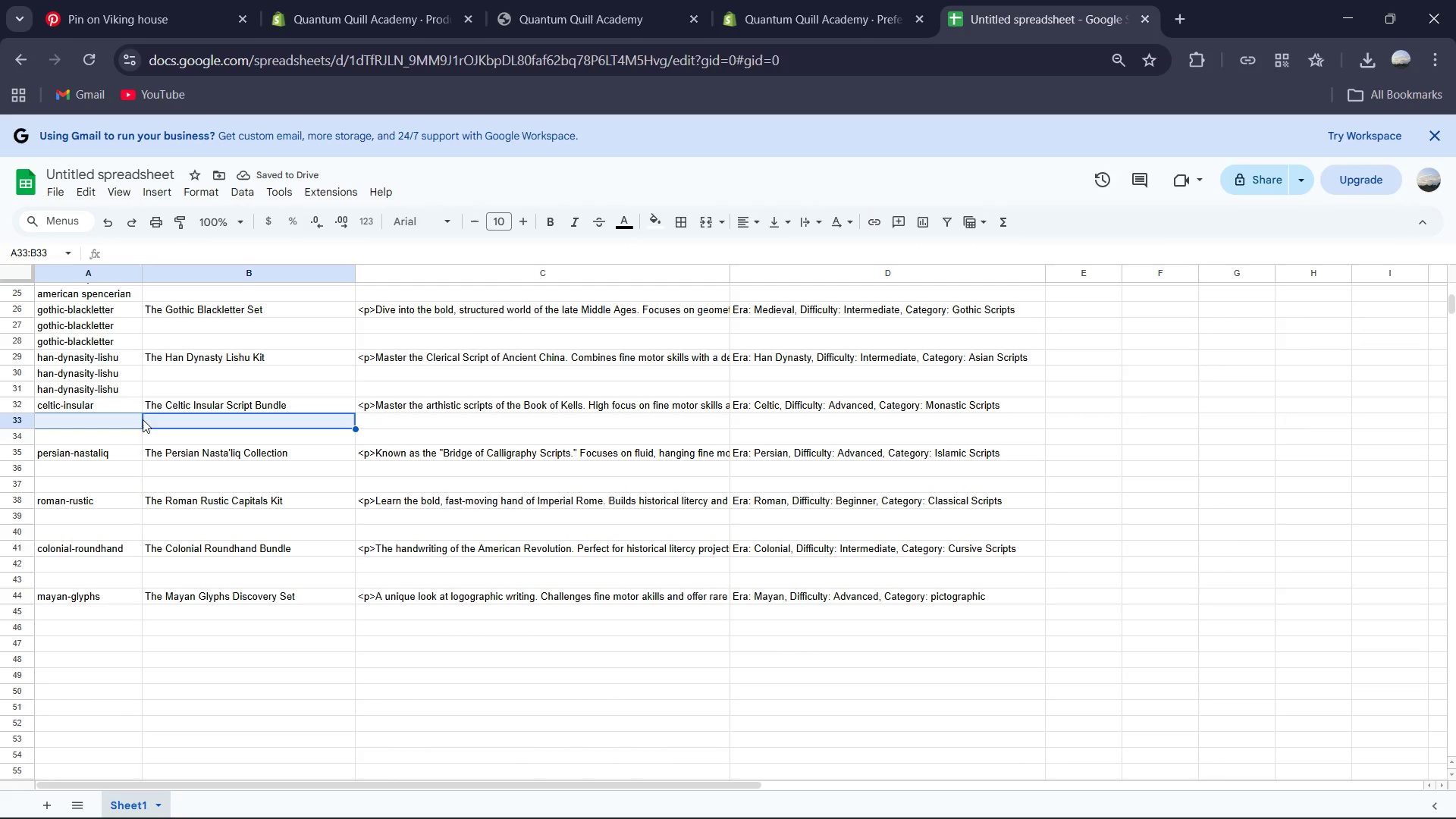 
left_click([130, 406])
 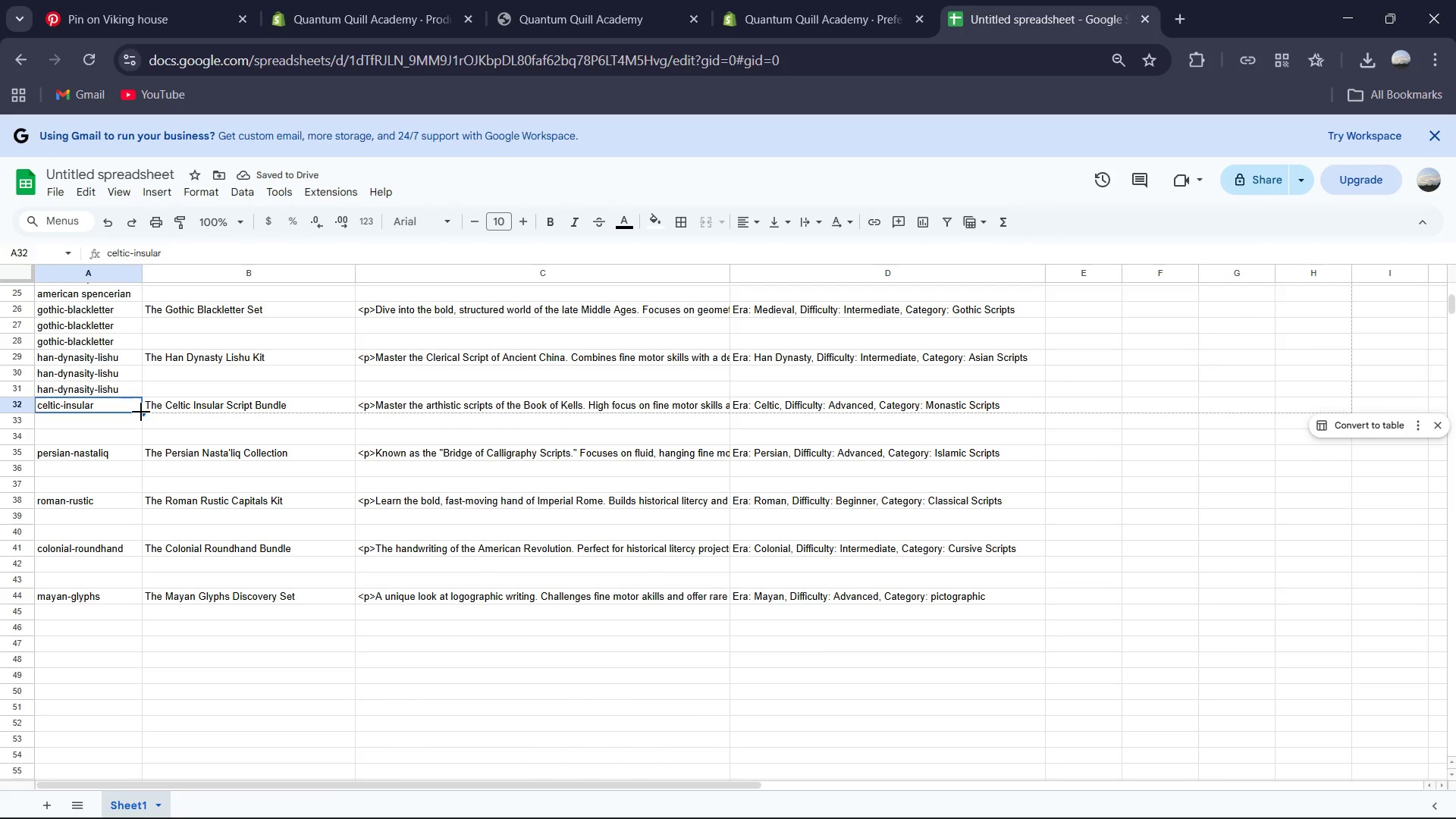 
left_click_drag(start_coordinate=[141, 413], to_coordinate=[139, 431])
 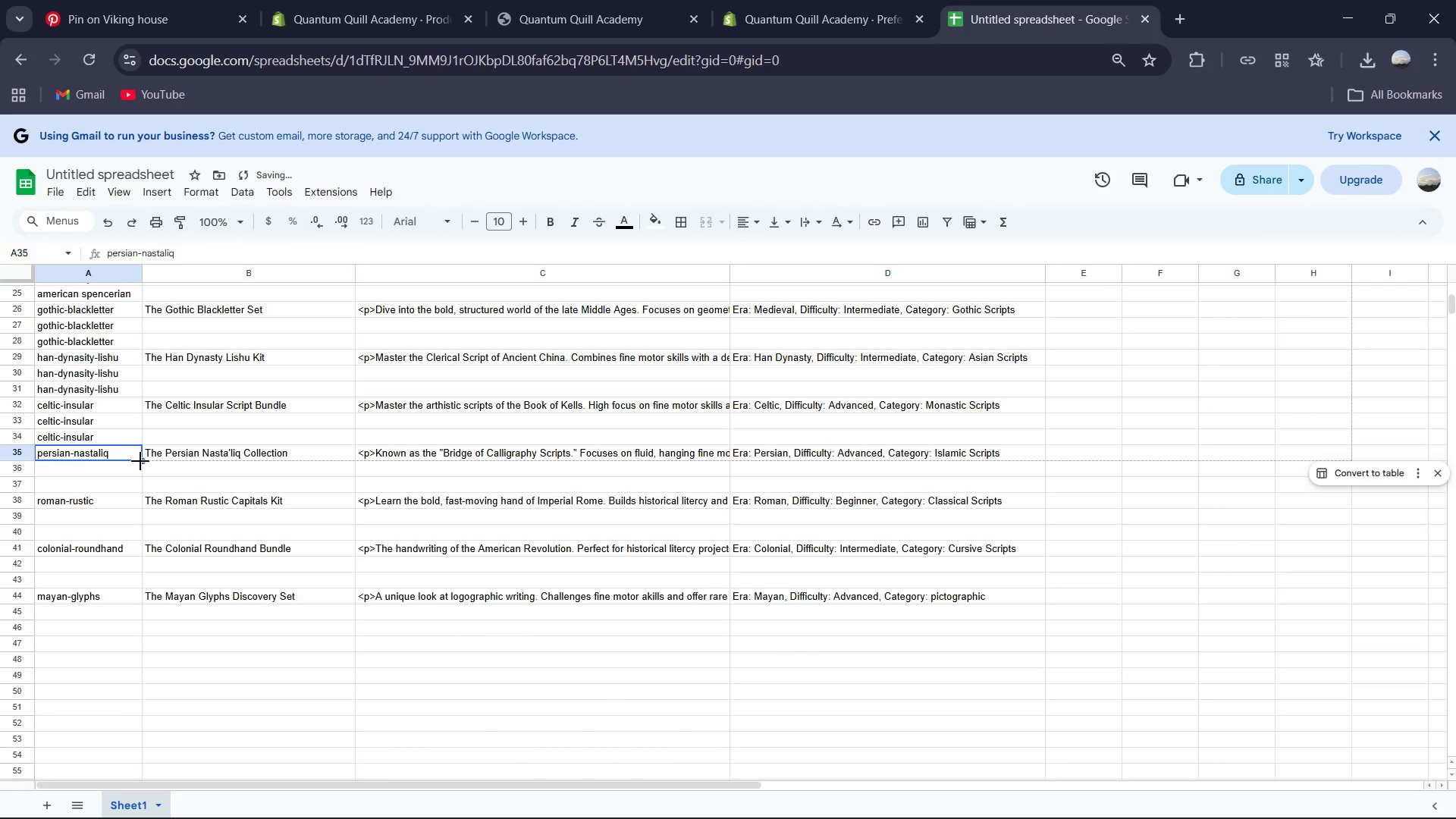 
left_click_drag(start_coordinate=[141, 462], to_coordinate=[136, 485])
 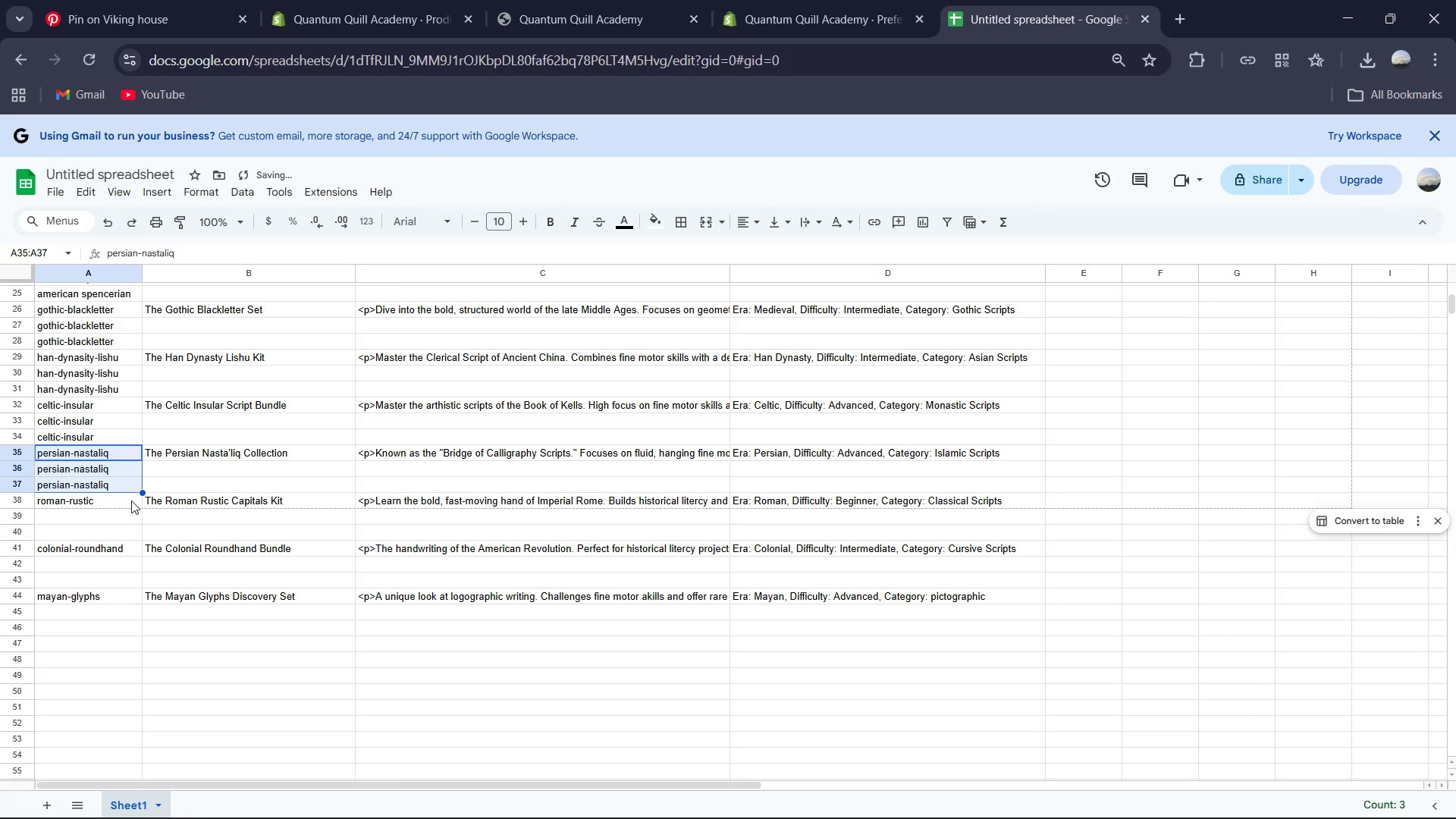 
left_click([130, 503])
 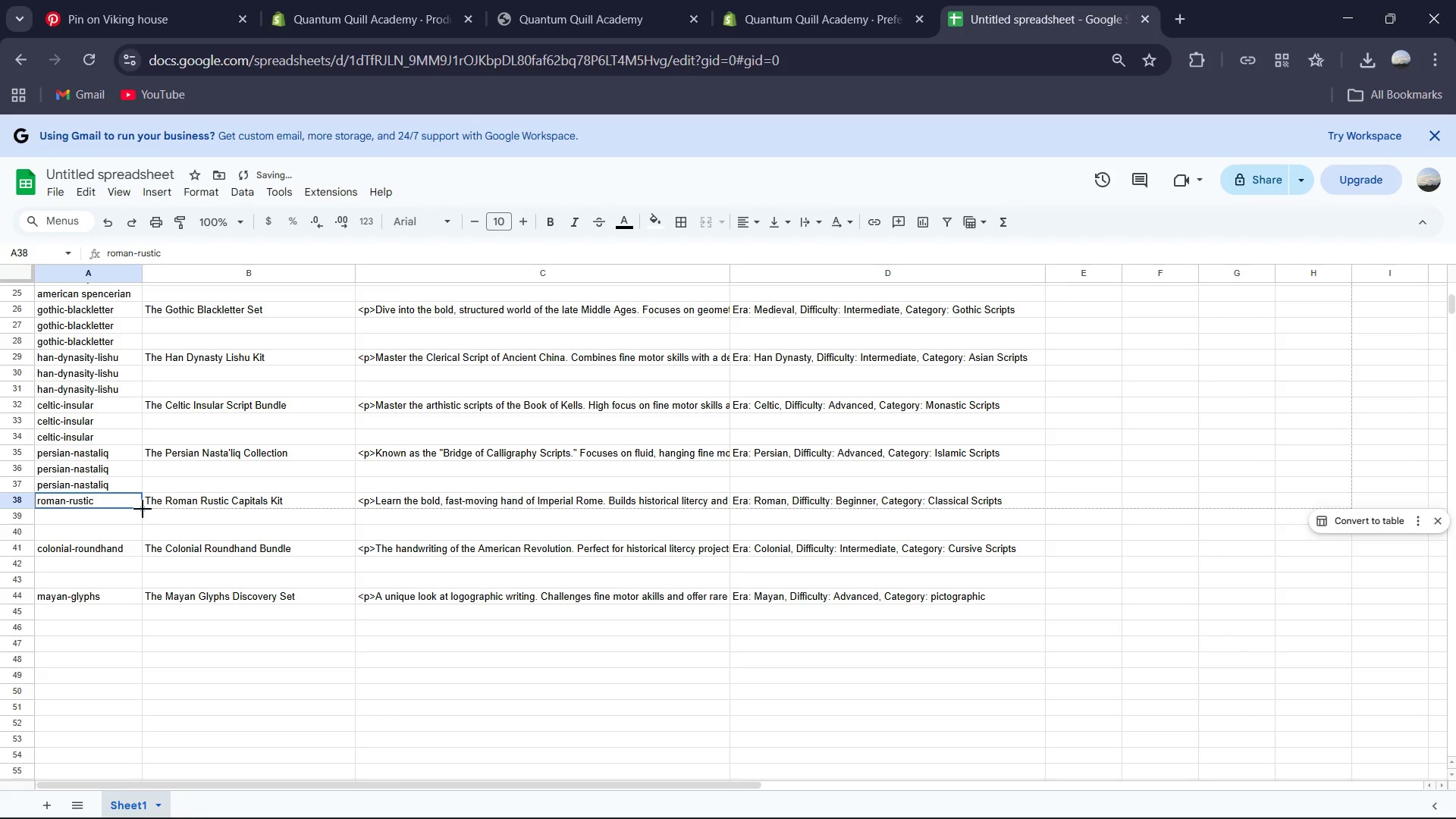 
left_click_drag(start_coordinate=[143, 510], to_coordinate=[140, 531])
 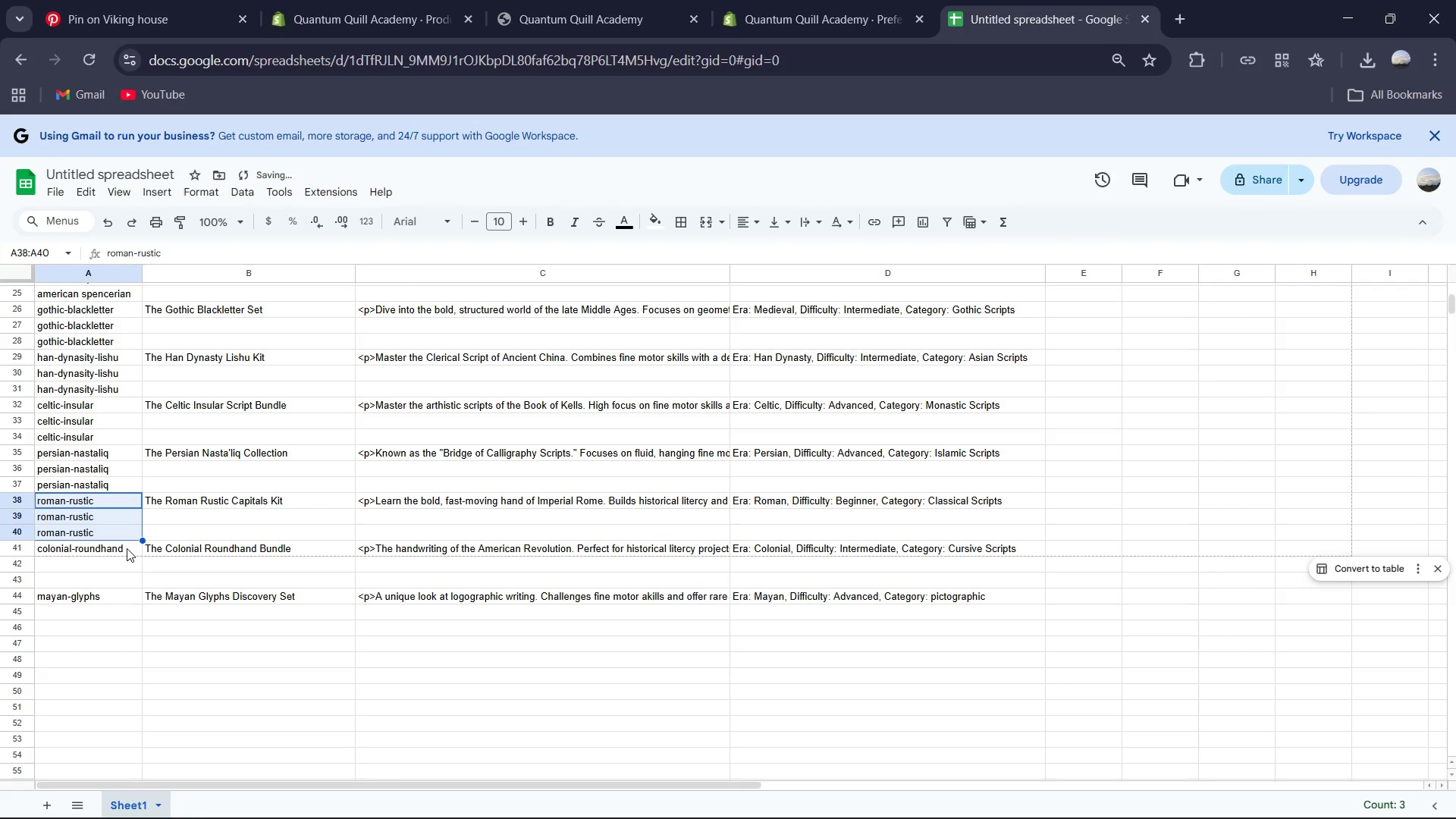 
left_click([127, 548])
 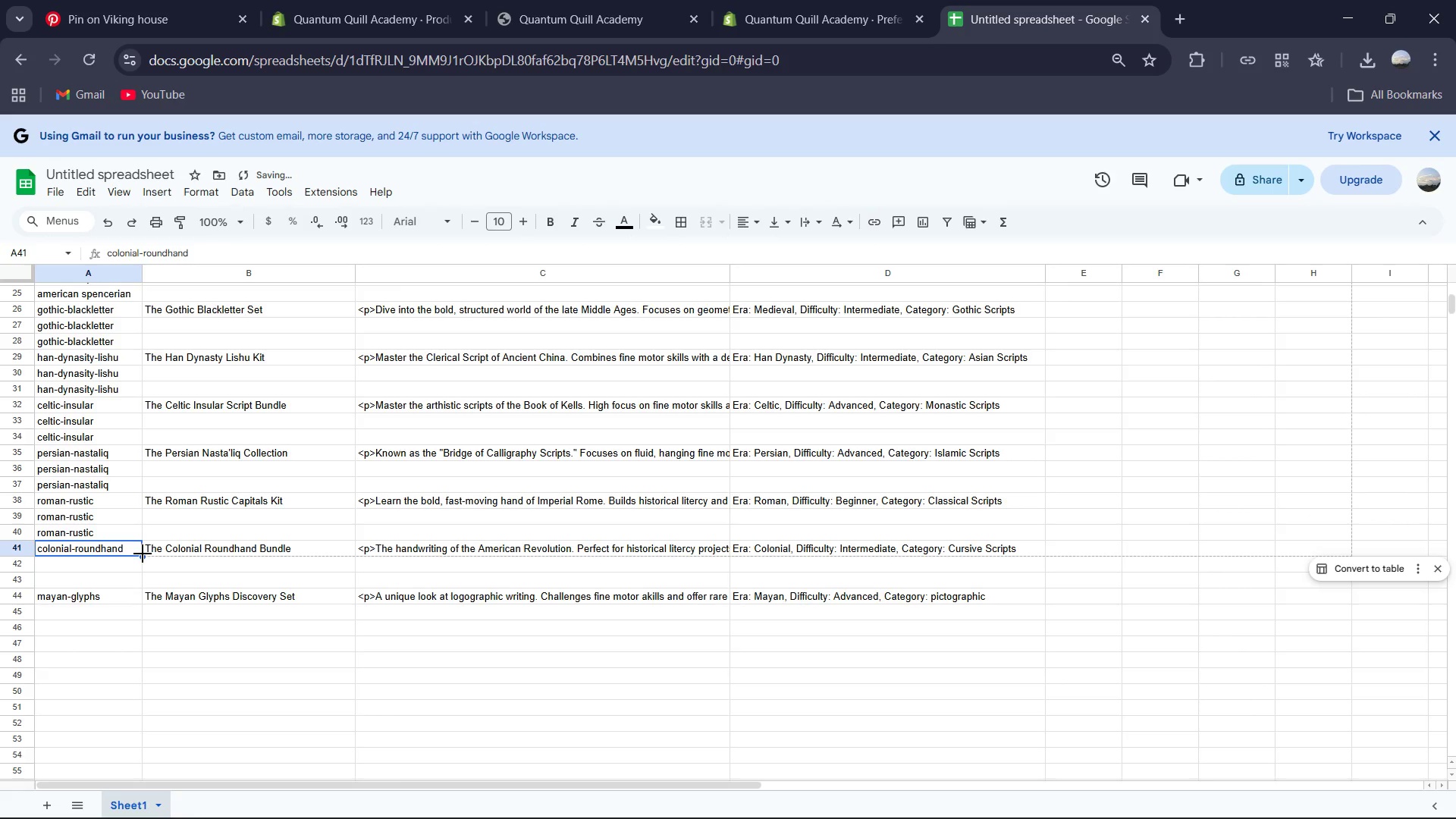 
left_click_drag(start_coordinate=[143, 555], to_coordinate=[139, 579])
 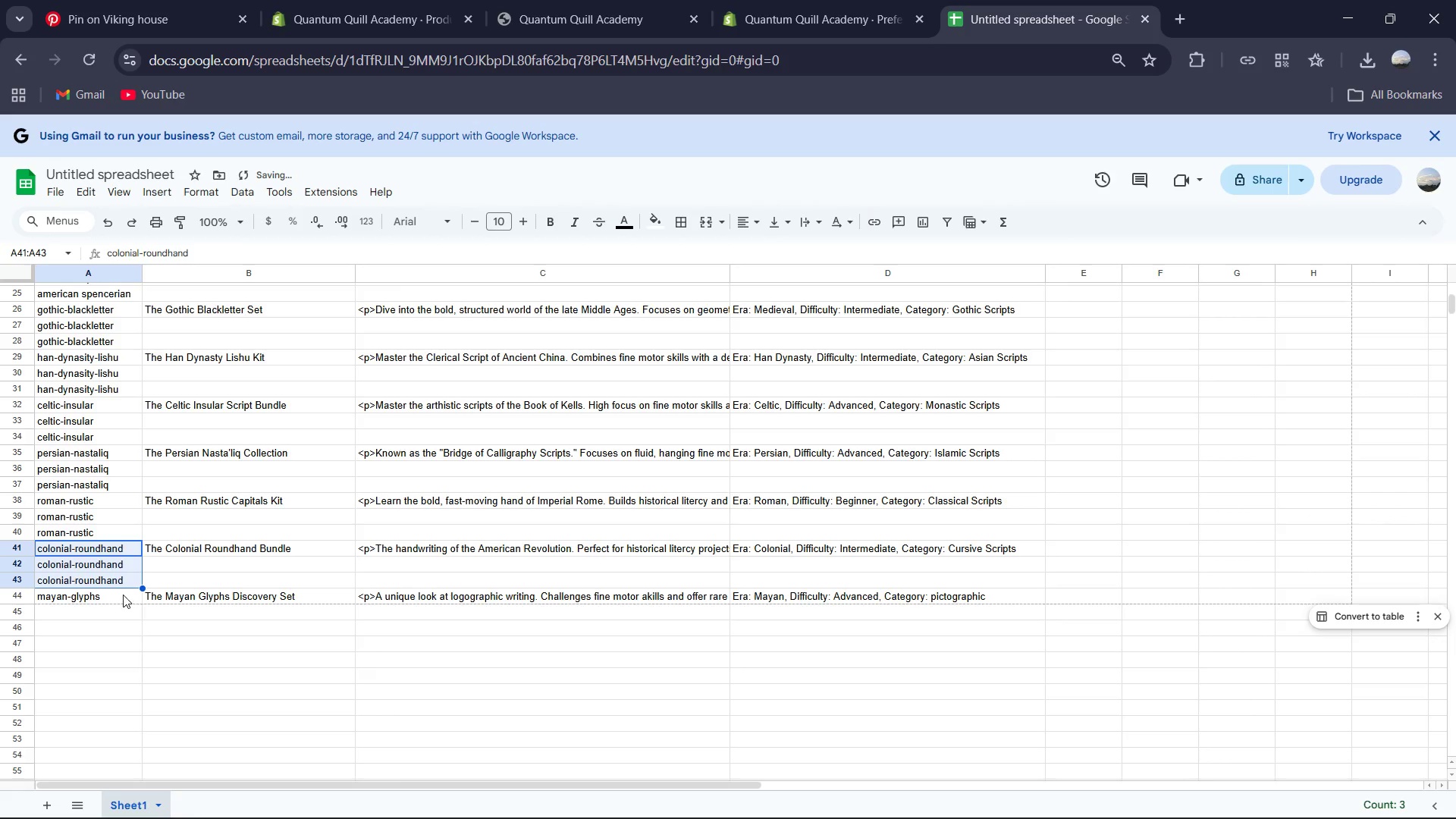 
left_click([123, 595])
 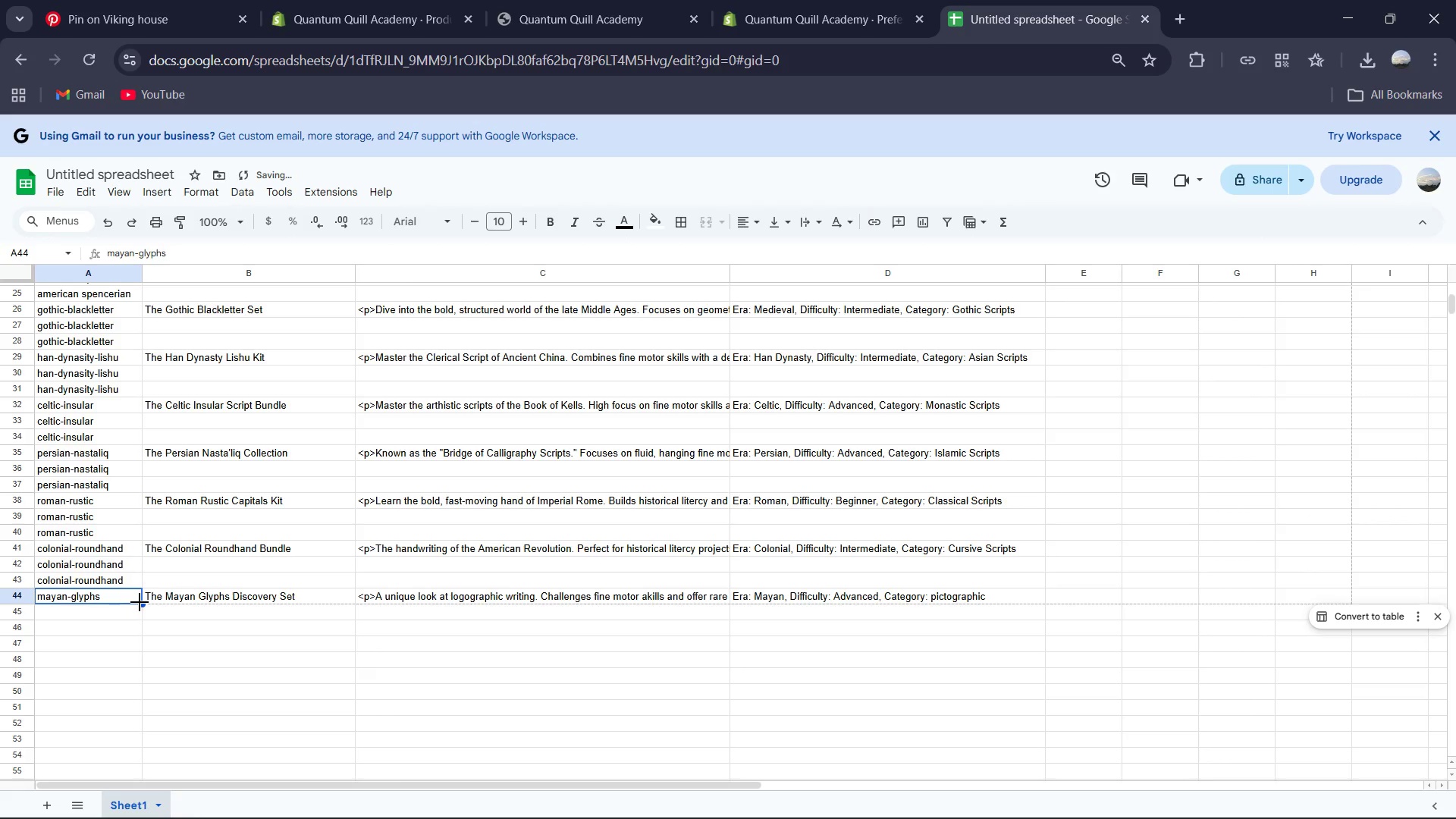 
left_click_drag(start_coordinate=[140, 605], to_coordinate=[130, 630])
 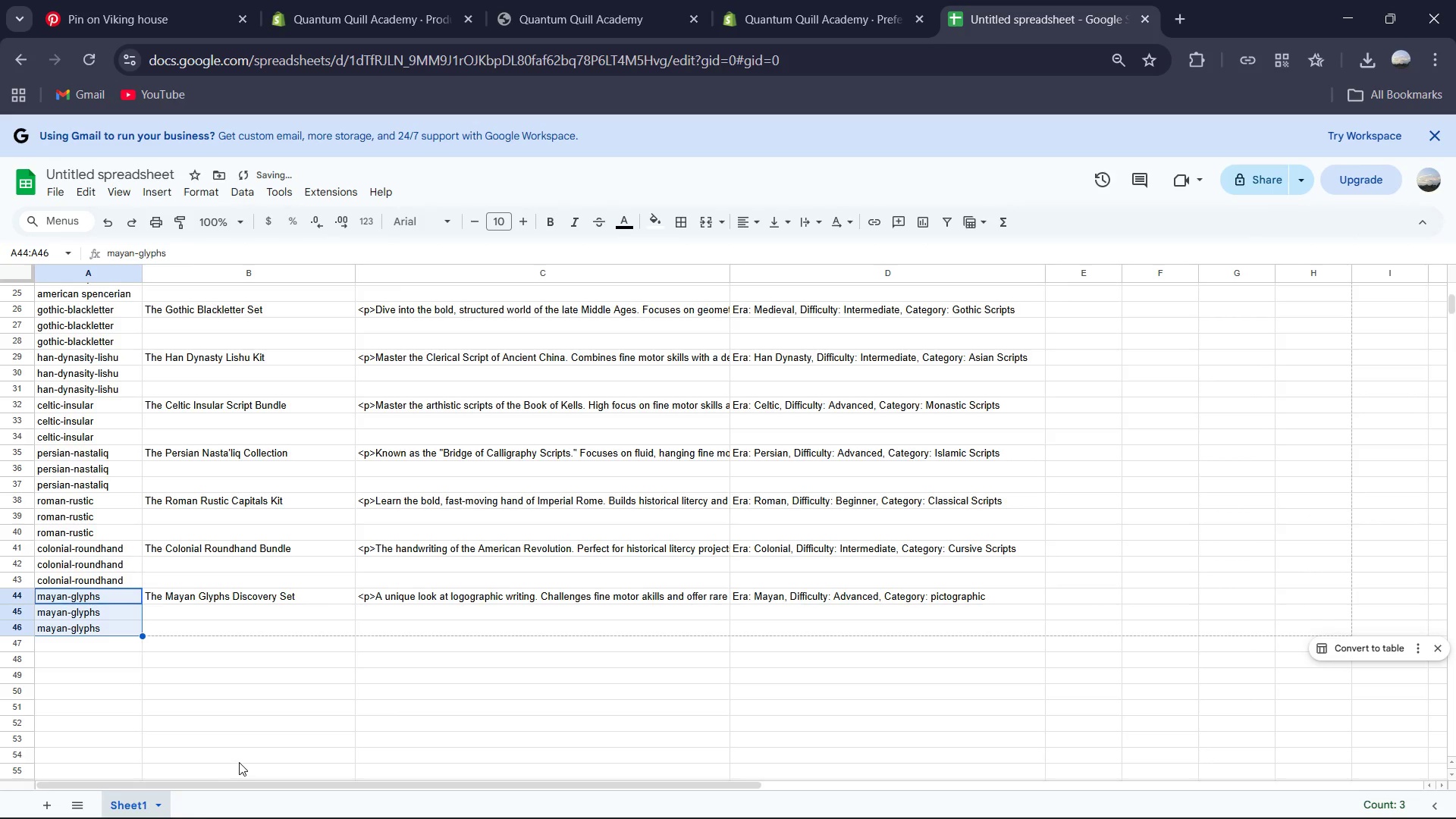 
left_click_drag(start_coordinate=[257, 784], to_coordinate=[591, 747])
 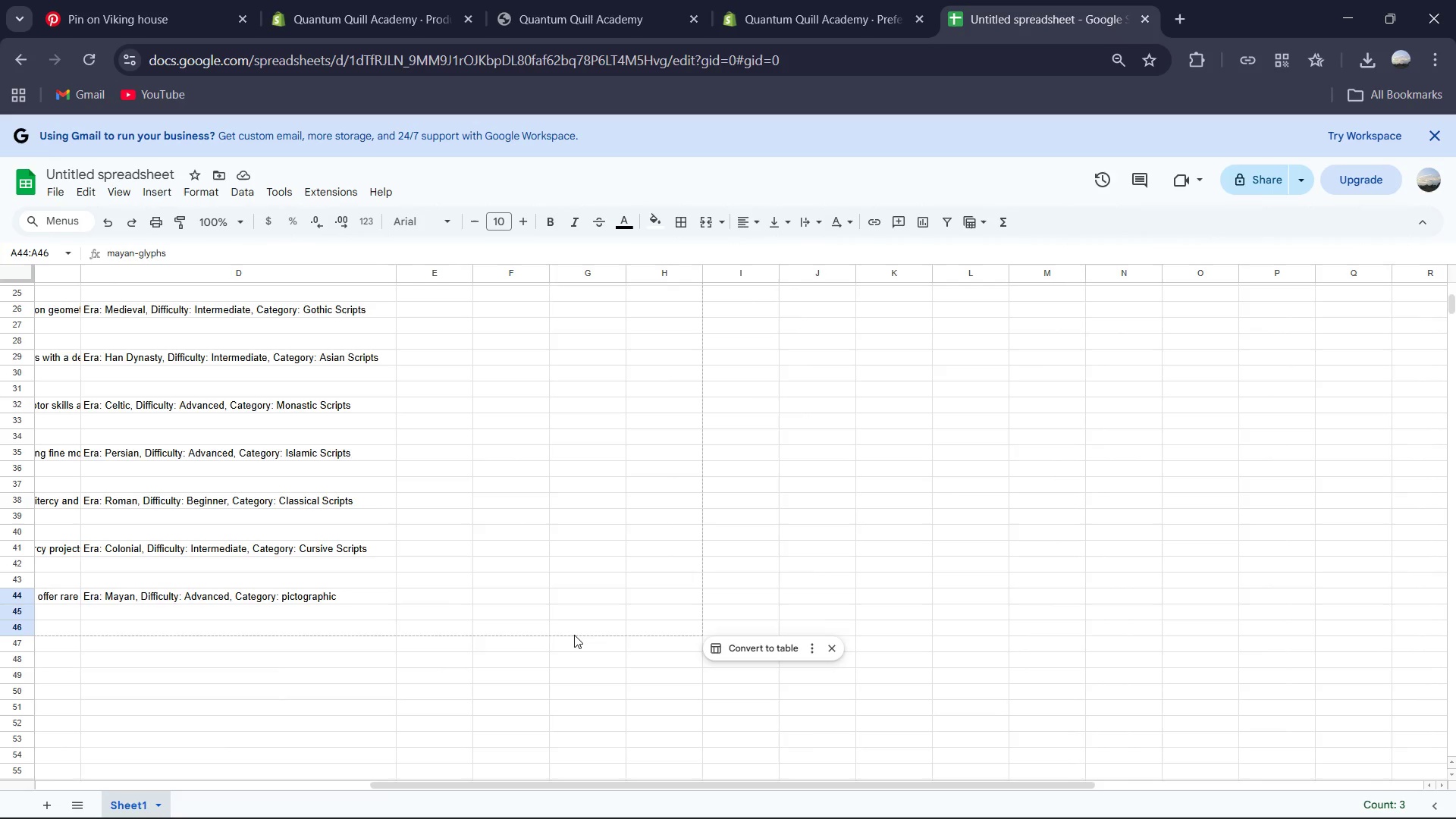 
scroll: coordinate [569, 614], scroll_direction: up, amount: 12.0
 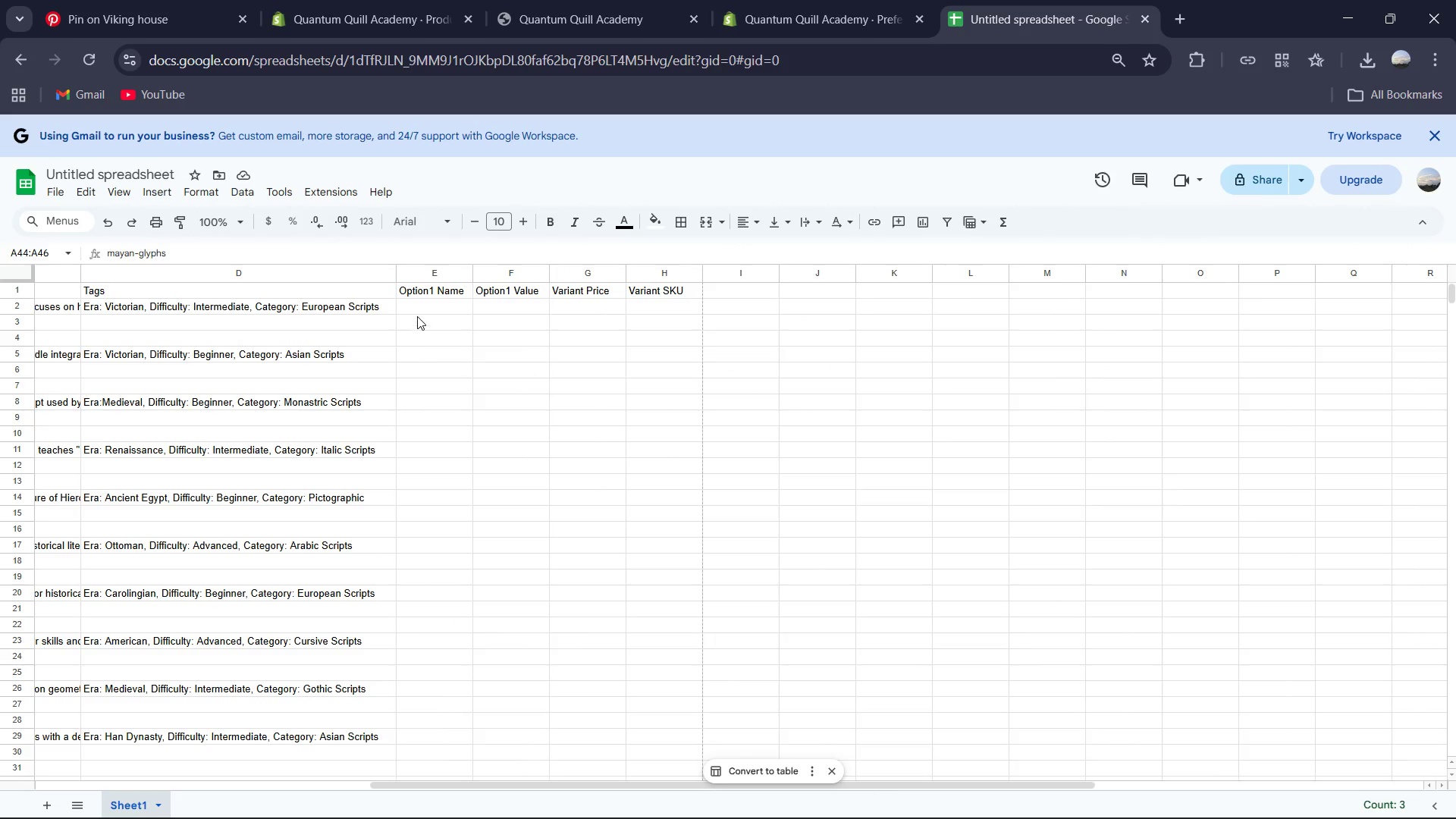 
left_click([421, 306])
 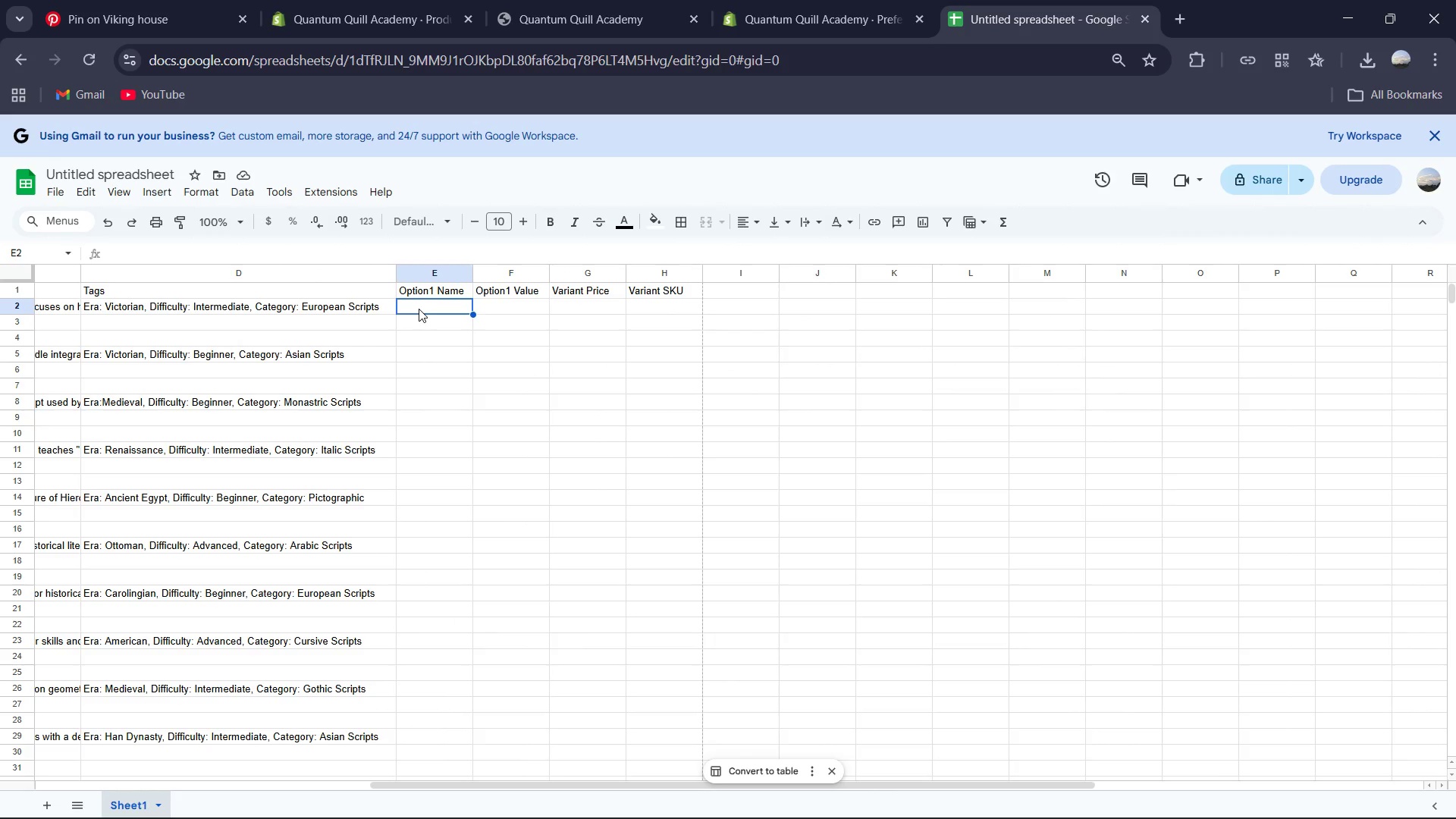 
type(Stu)
 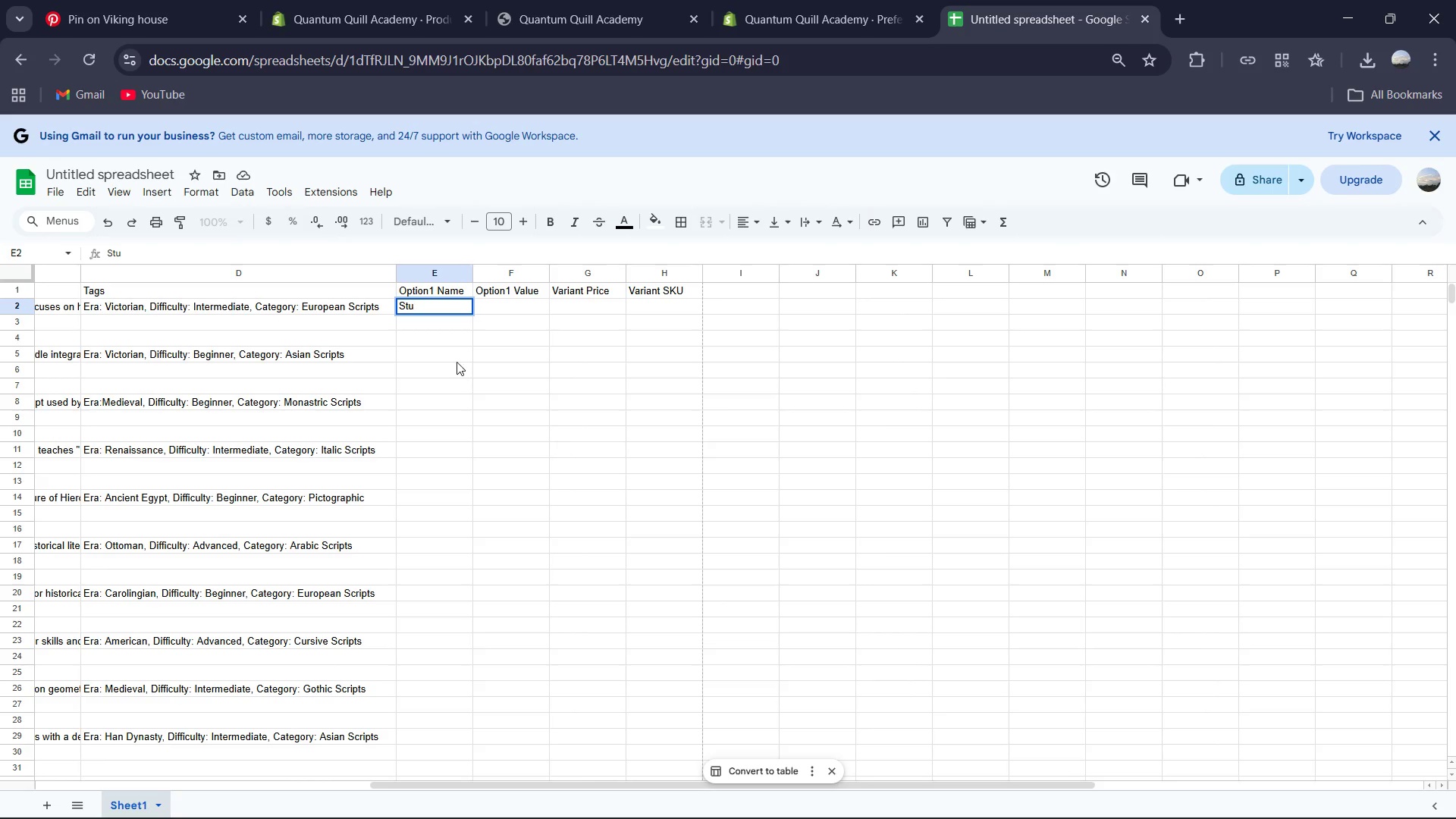 
wait(9.84)
 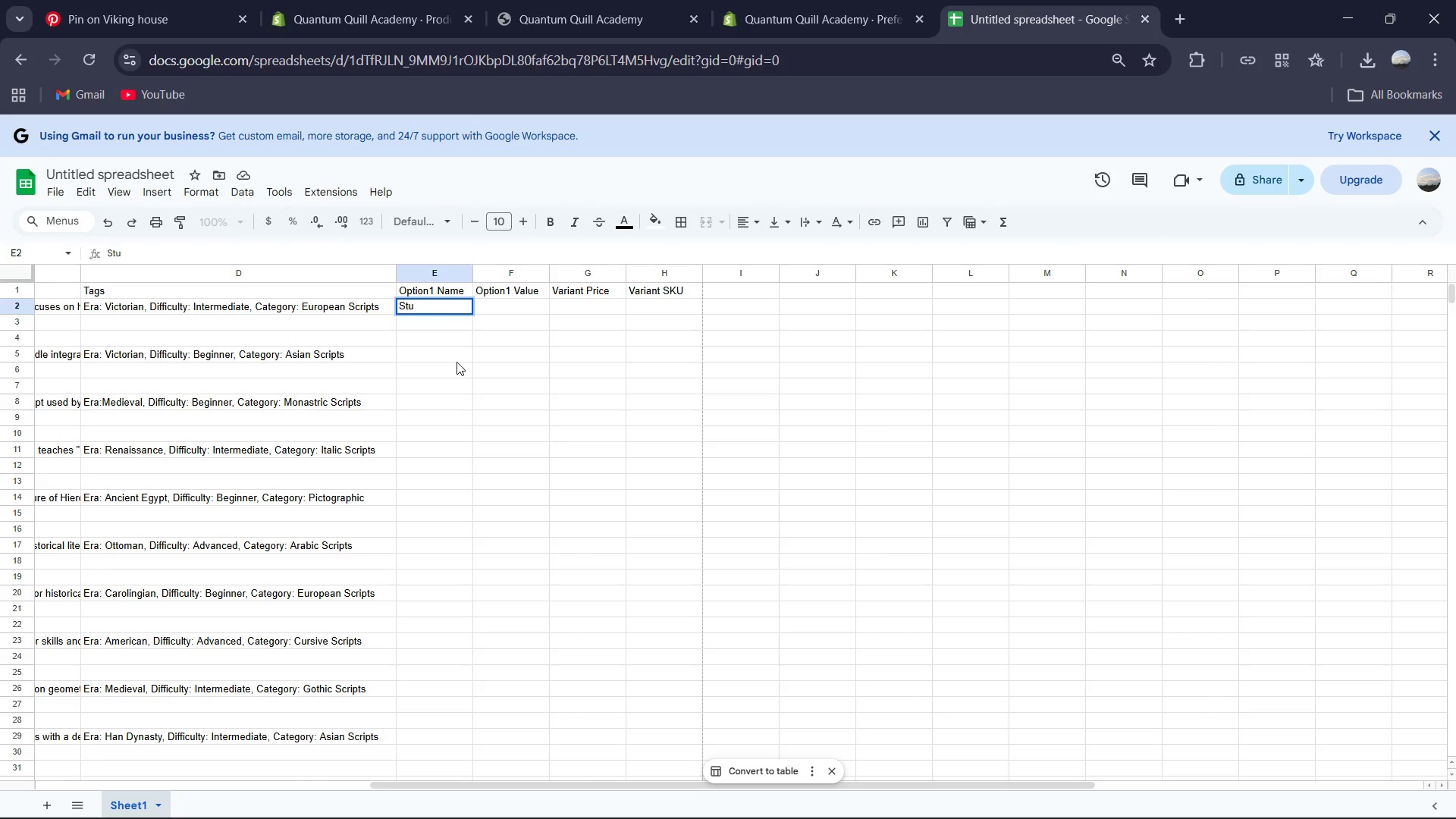 
type(dent Level)
 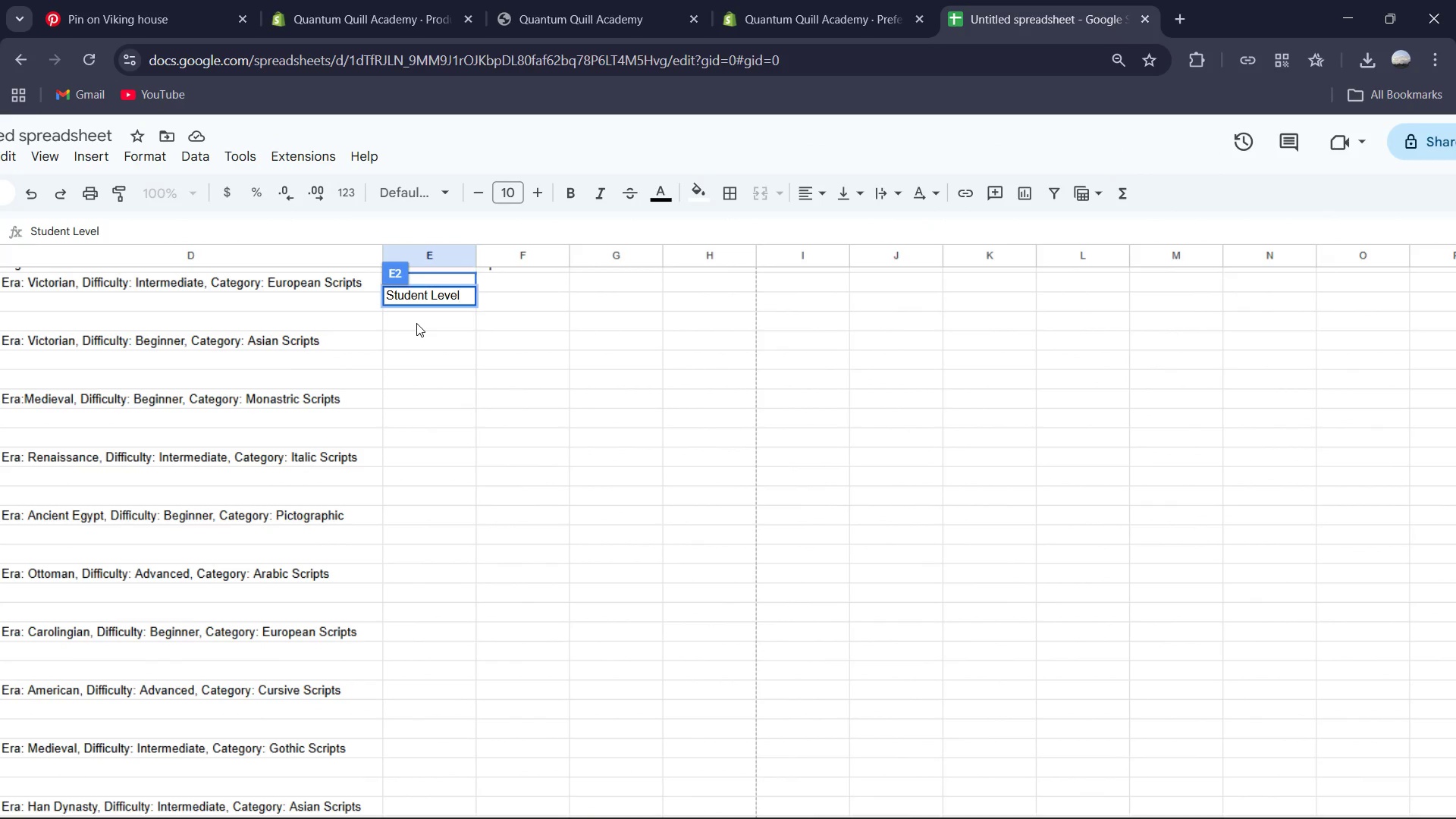 
key(ArrowRight)
 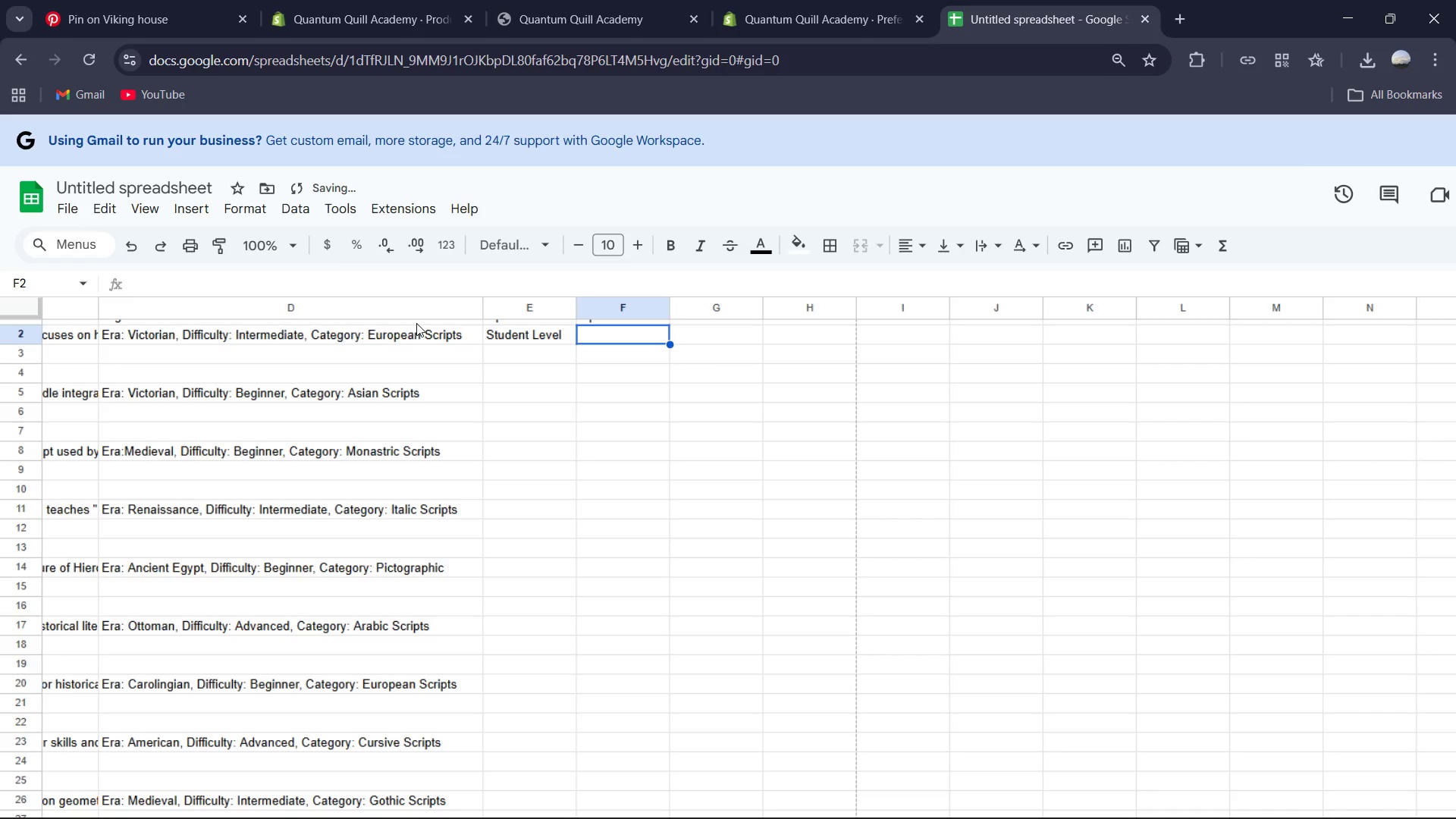 
type(Apprentice)
 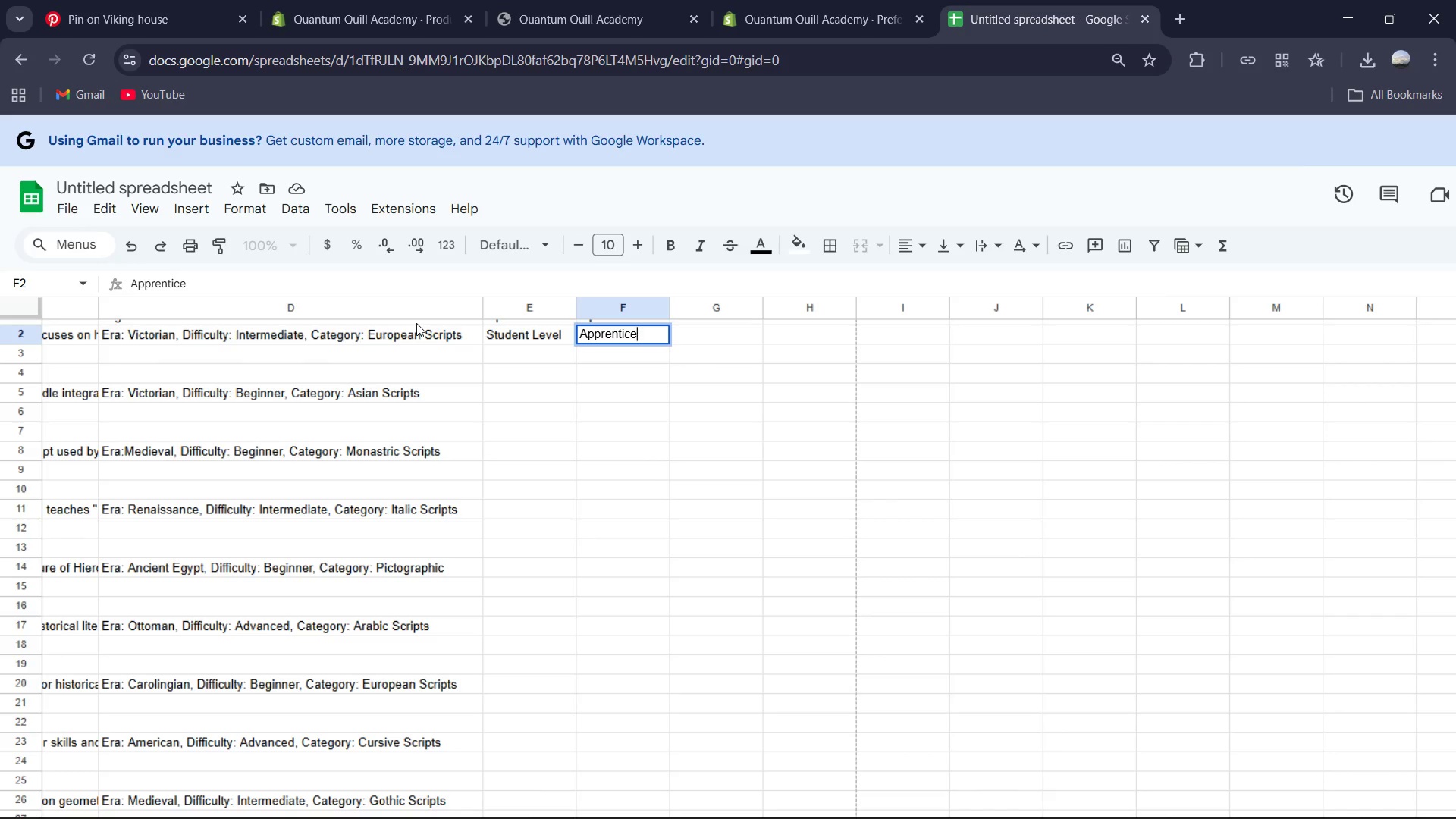 
key(ArrowRight)
 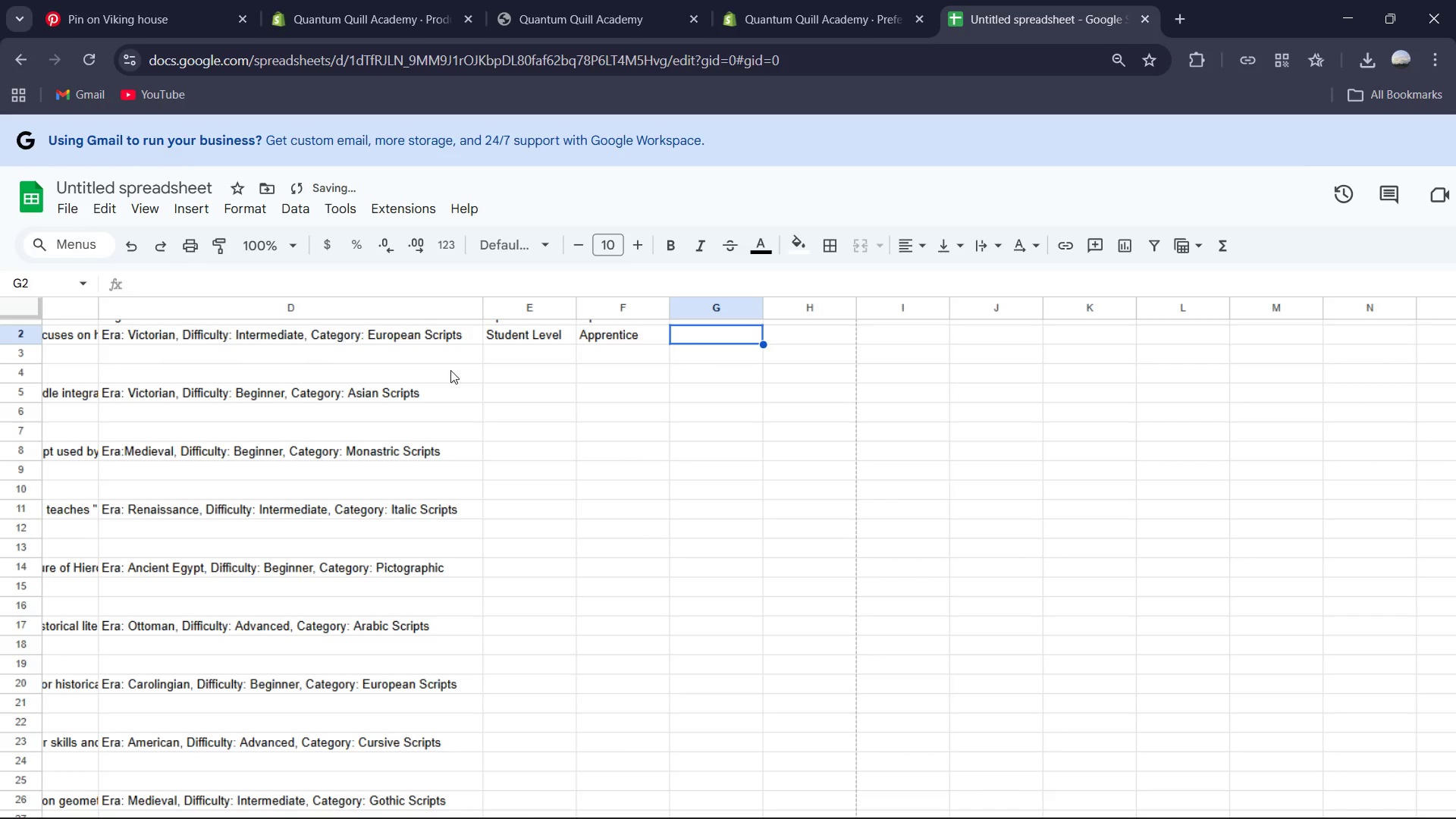 
left_click_drag(start_coordinate=[491, 442], to_coordinate=[493, 494])
 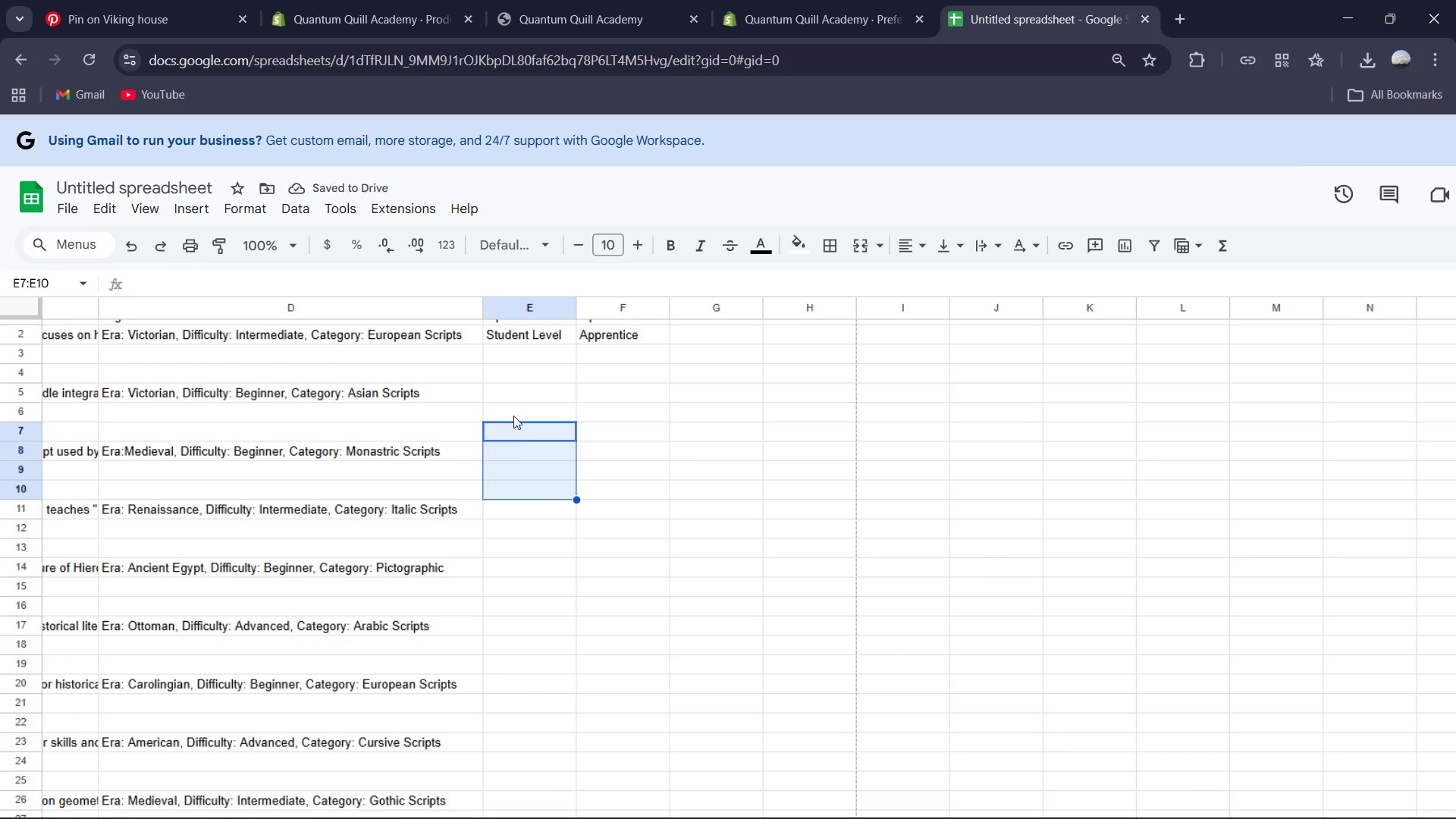 
scroll: coordinate [513, 416], scroll_direction: up, amount: 2.0
 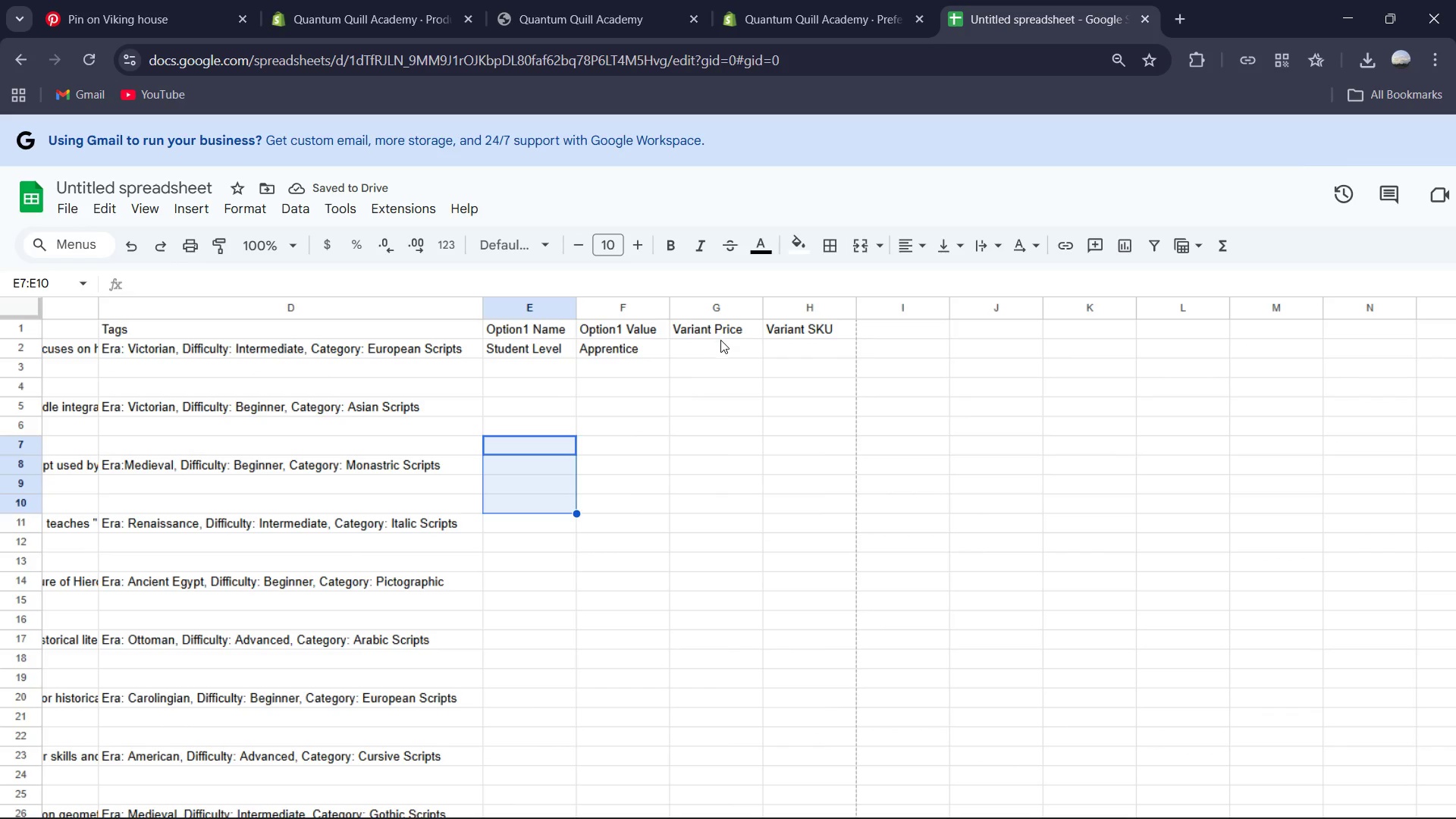 
left_click([722, 344])
 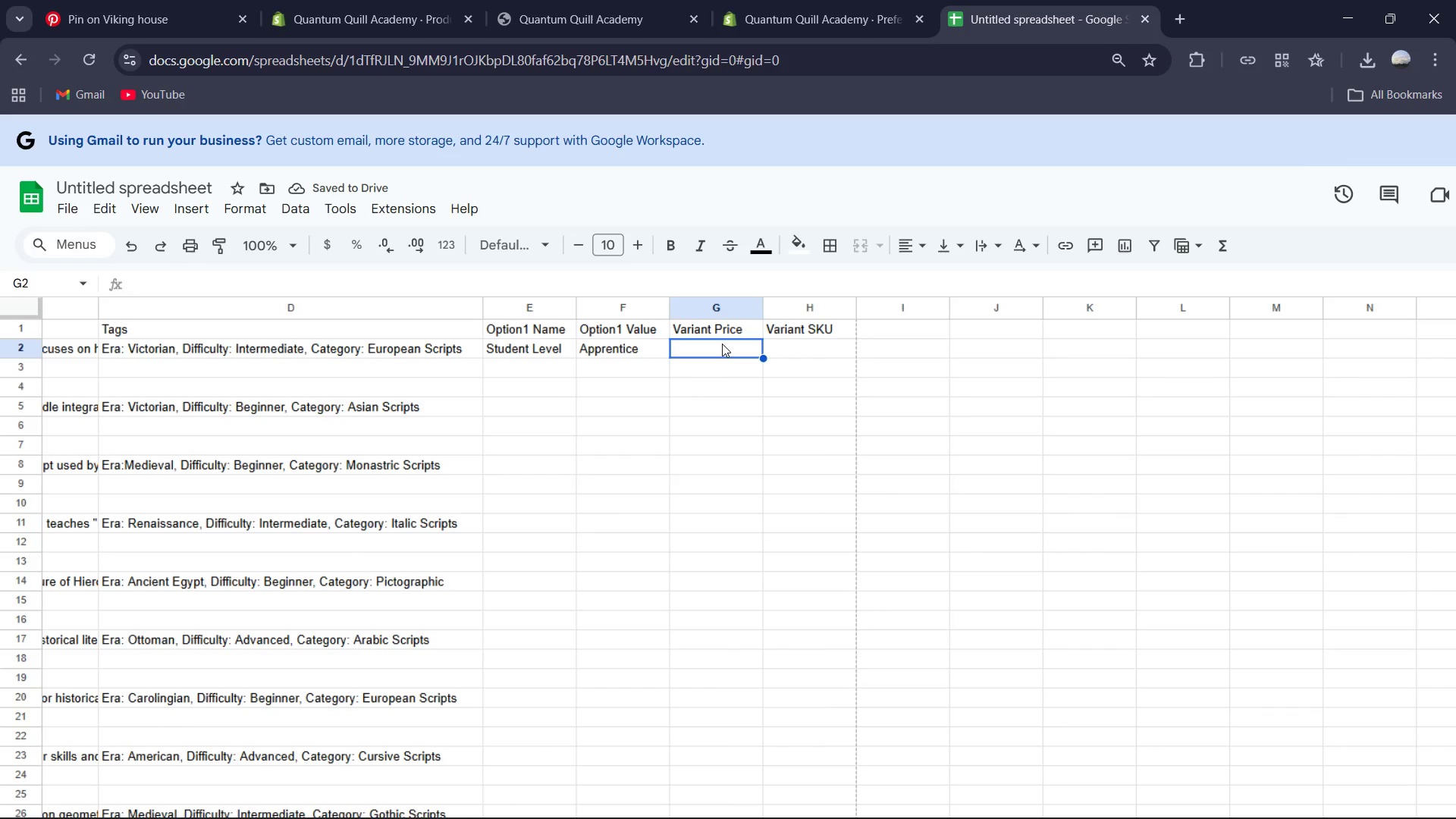 
key(Numpad4)
 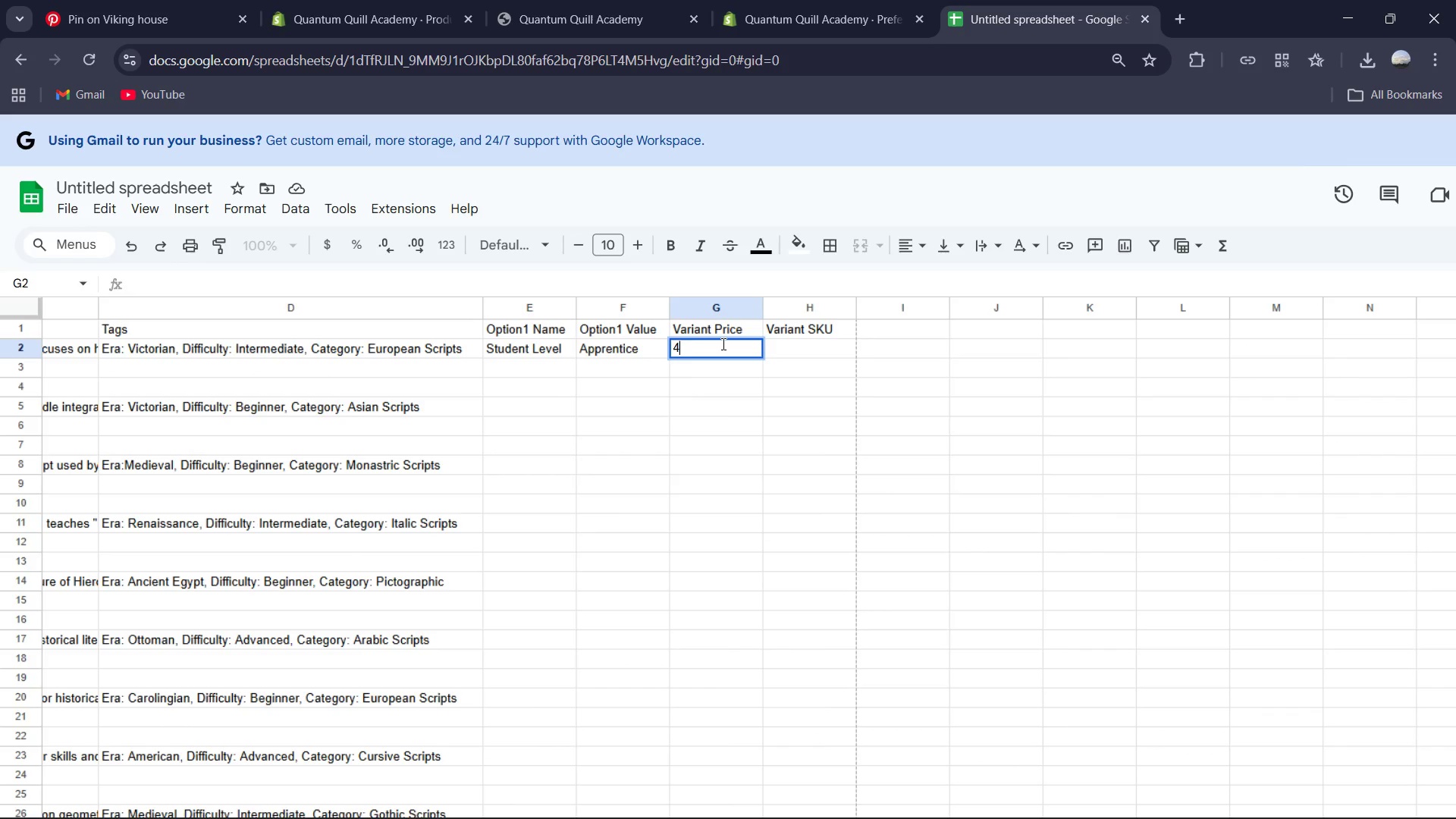 
key(Numpad5)
 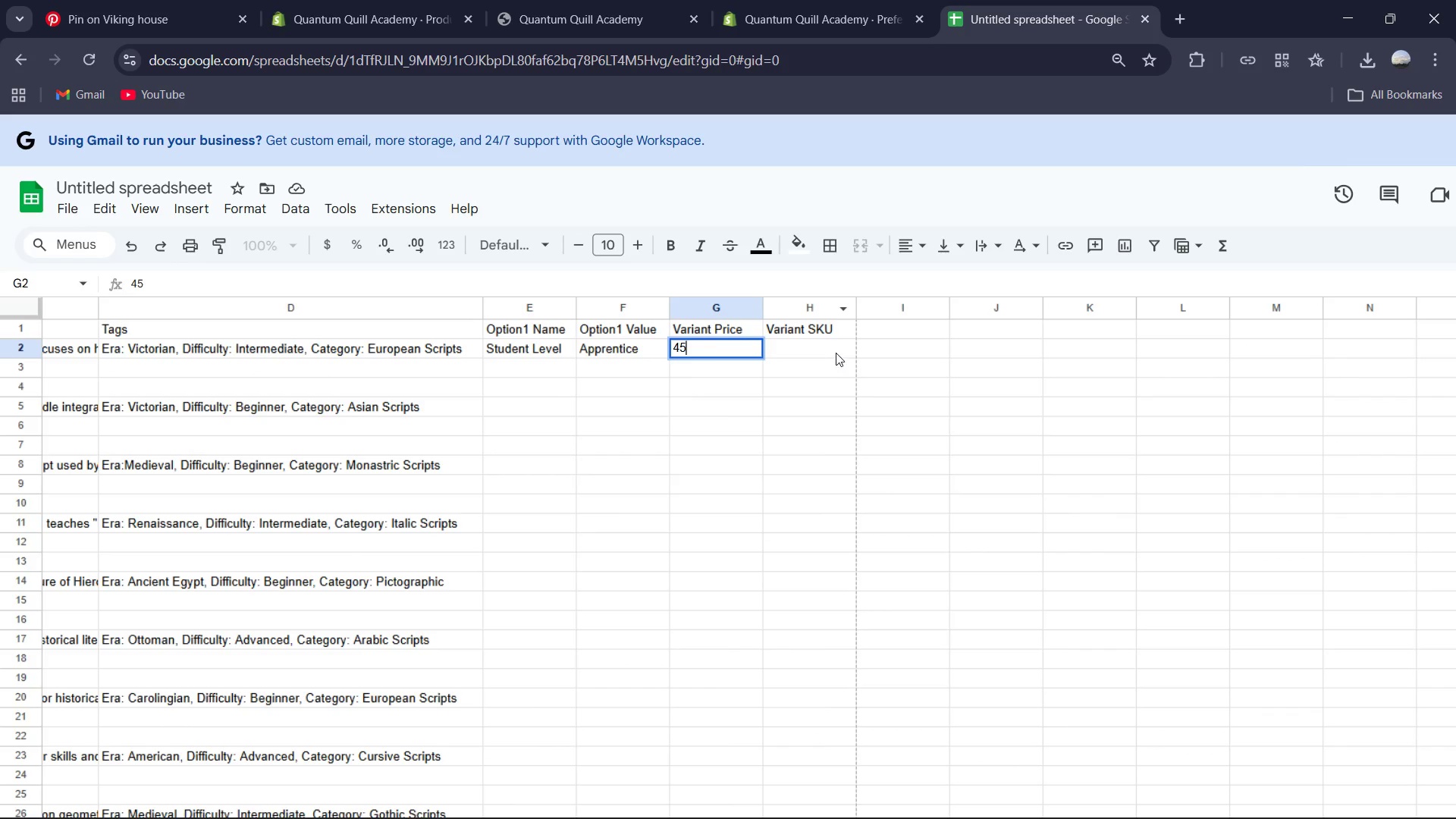 
left_click([832, 351])
 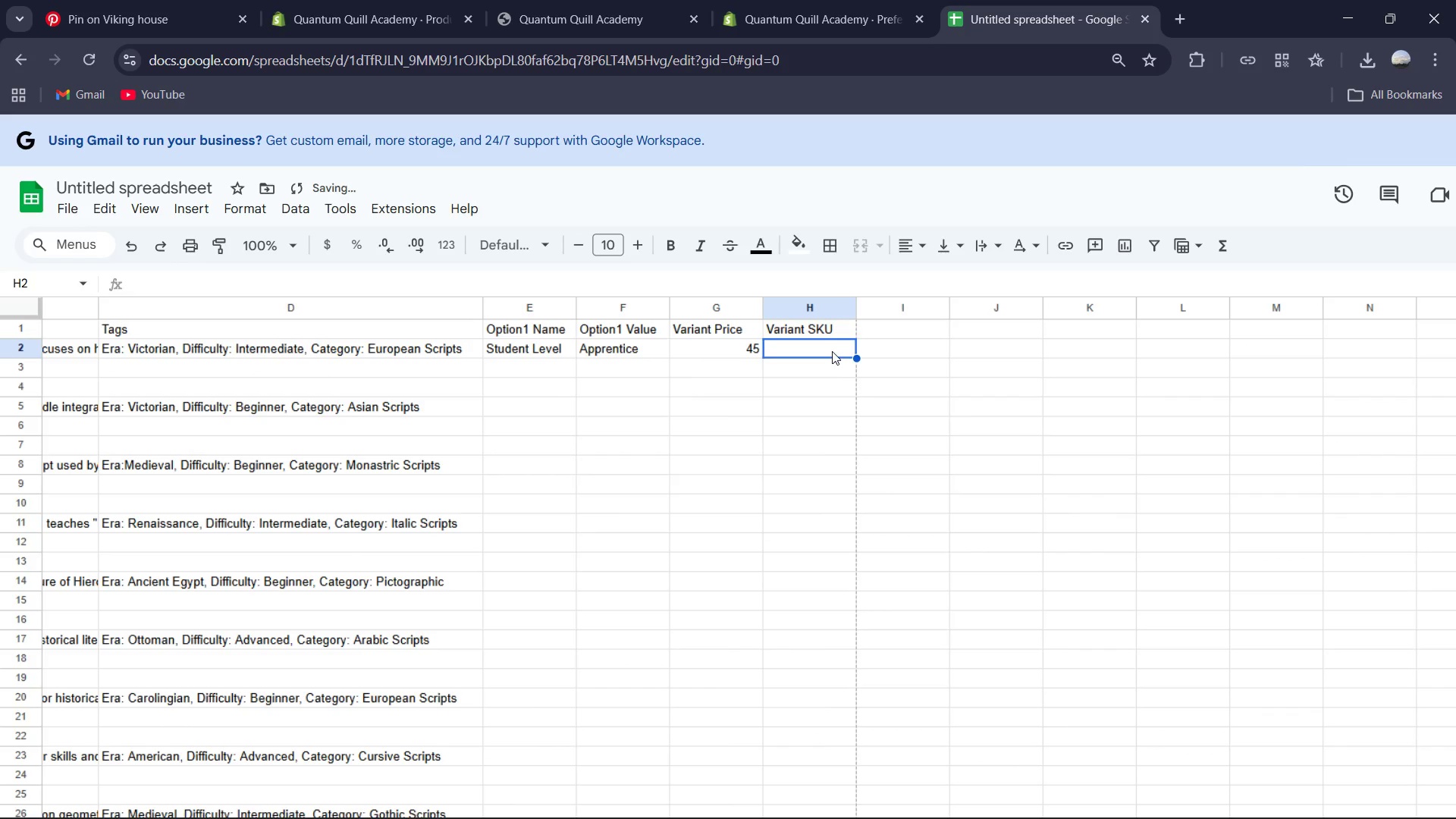 
hold_key(key=ShiftRight, duration=0.39)
 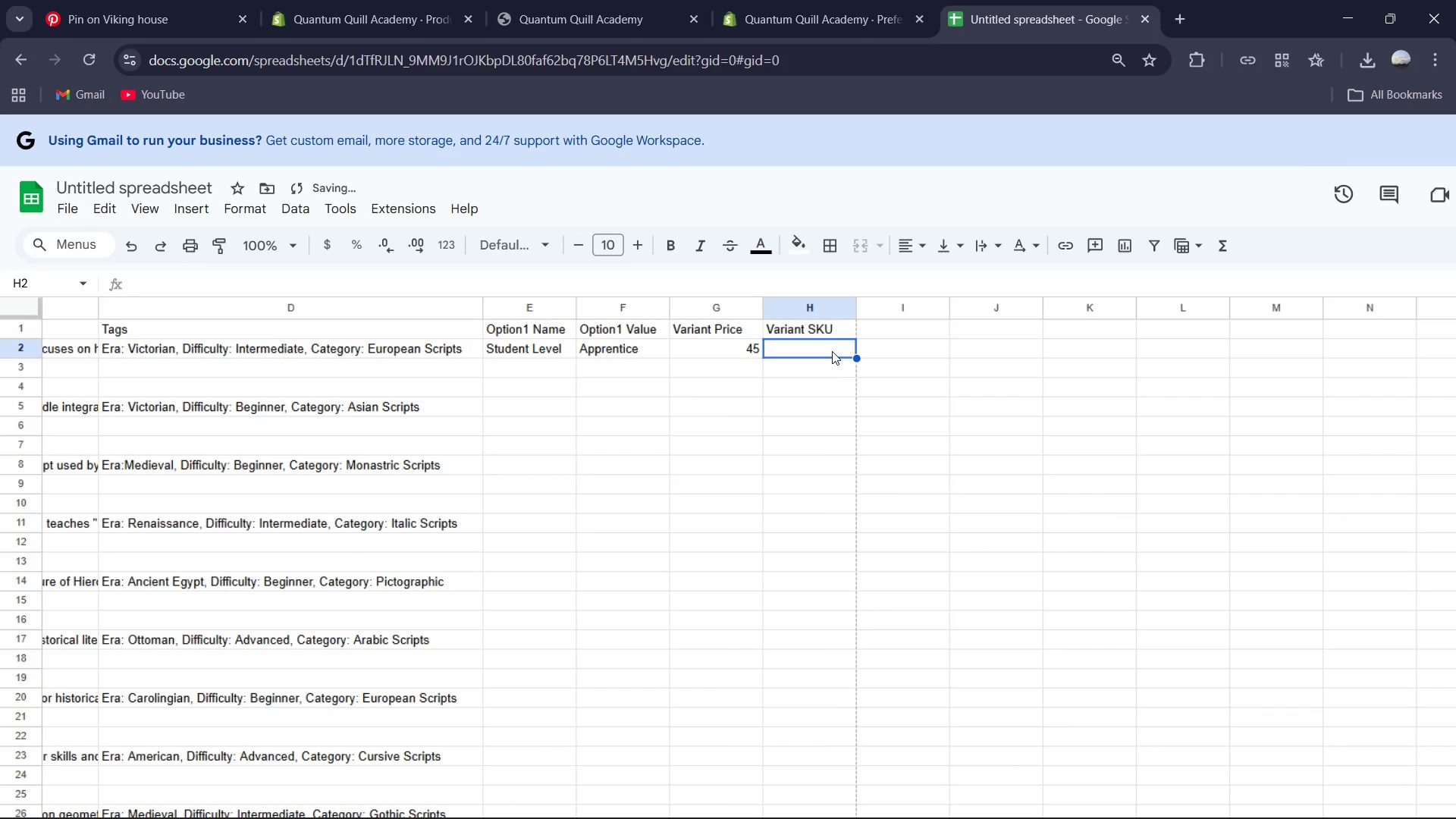 
type(VIC-APP)
 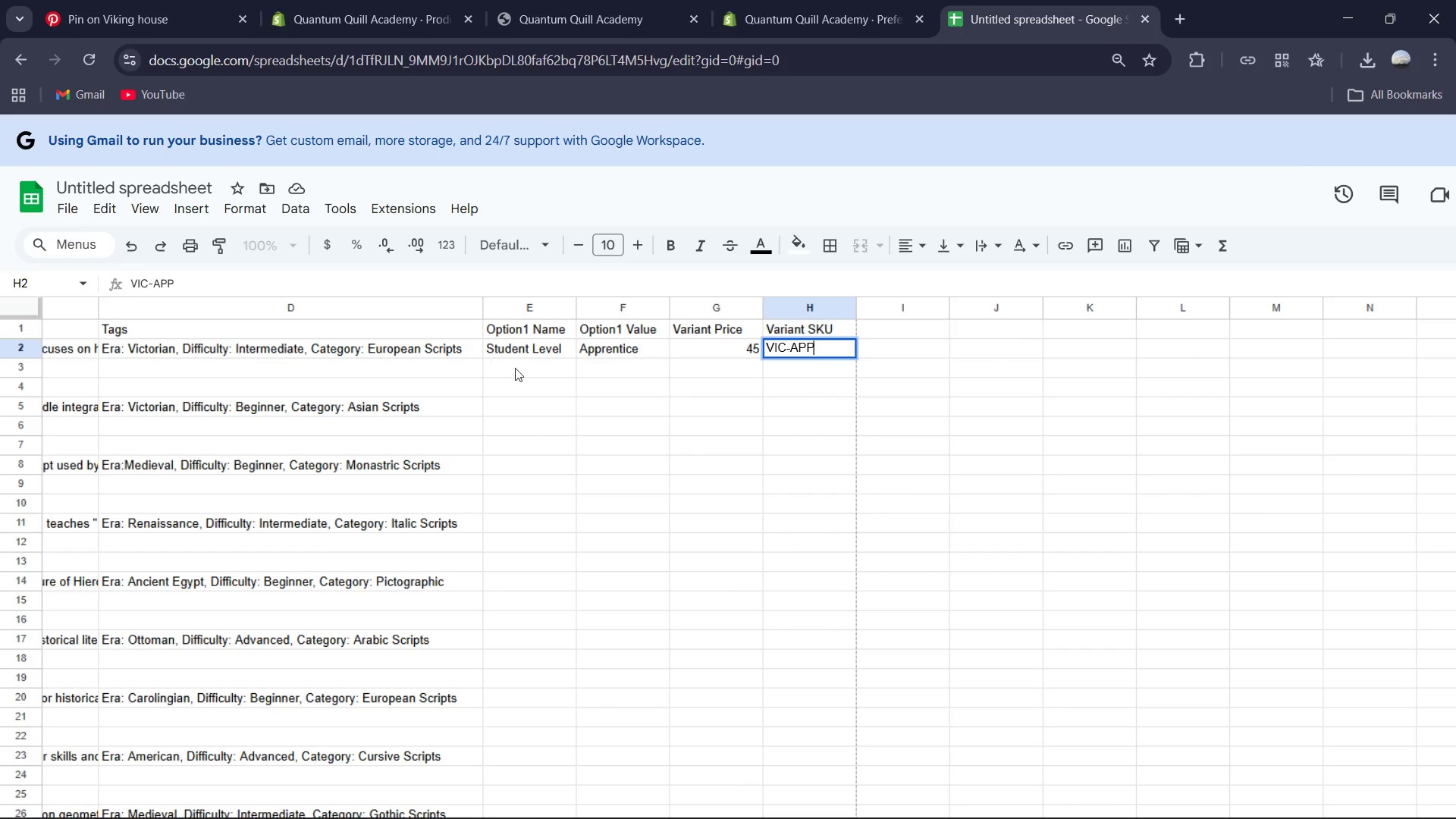 
left_click([532, 369])
 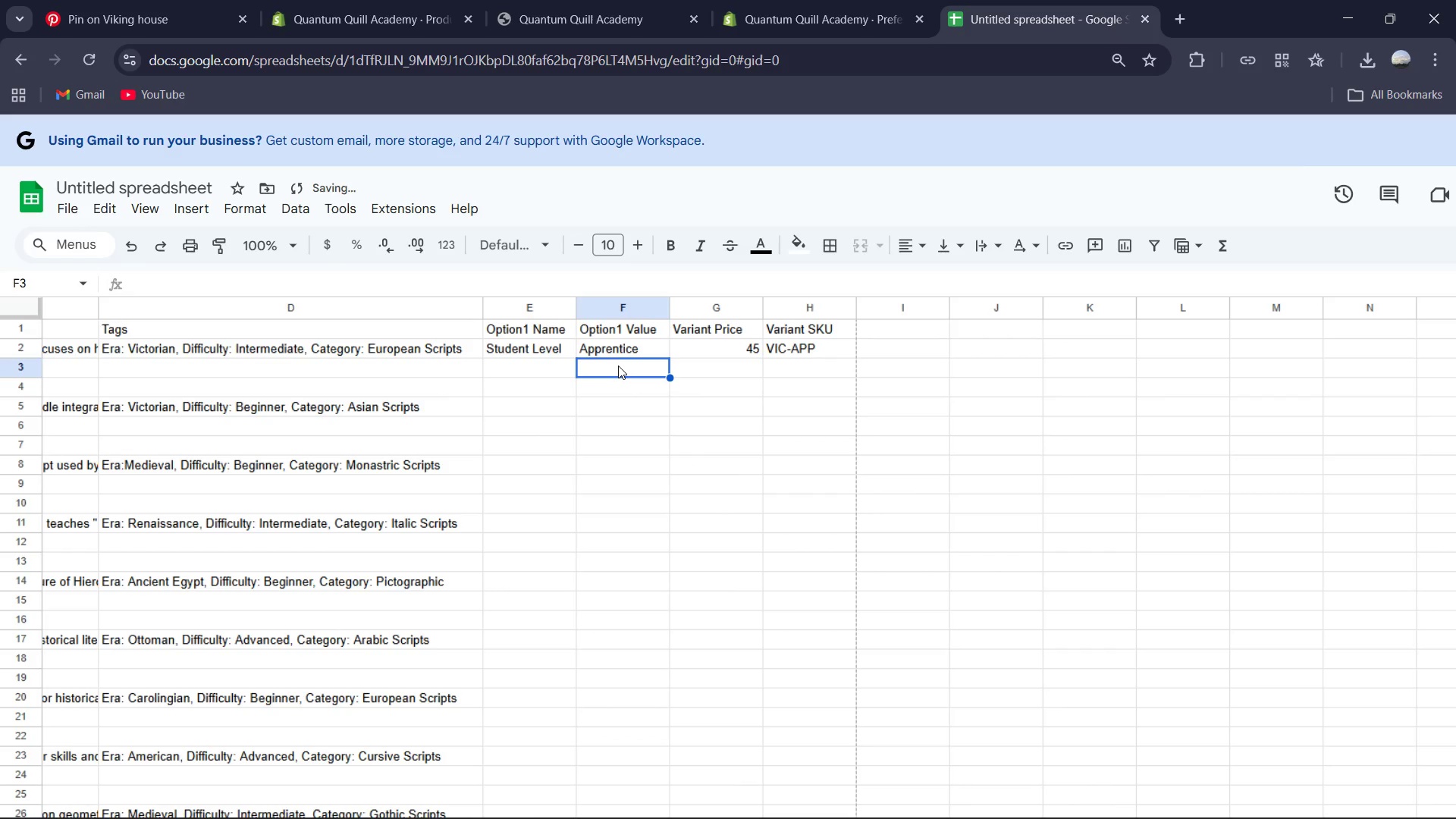 
type(Journeyman)
 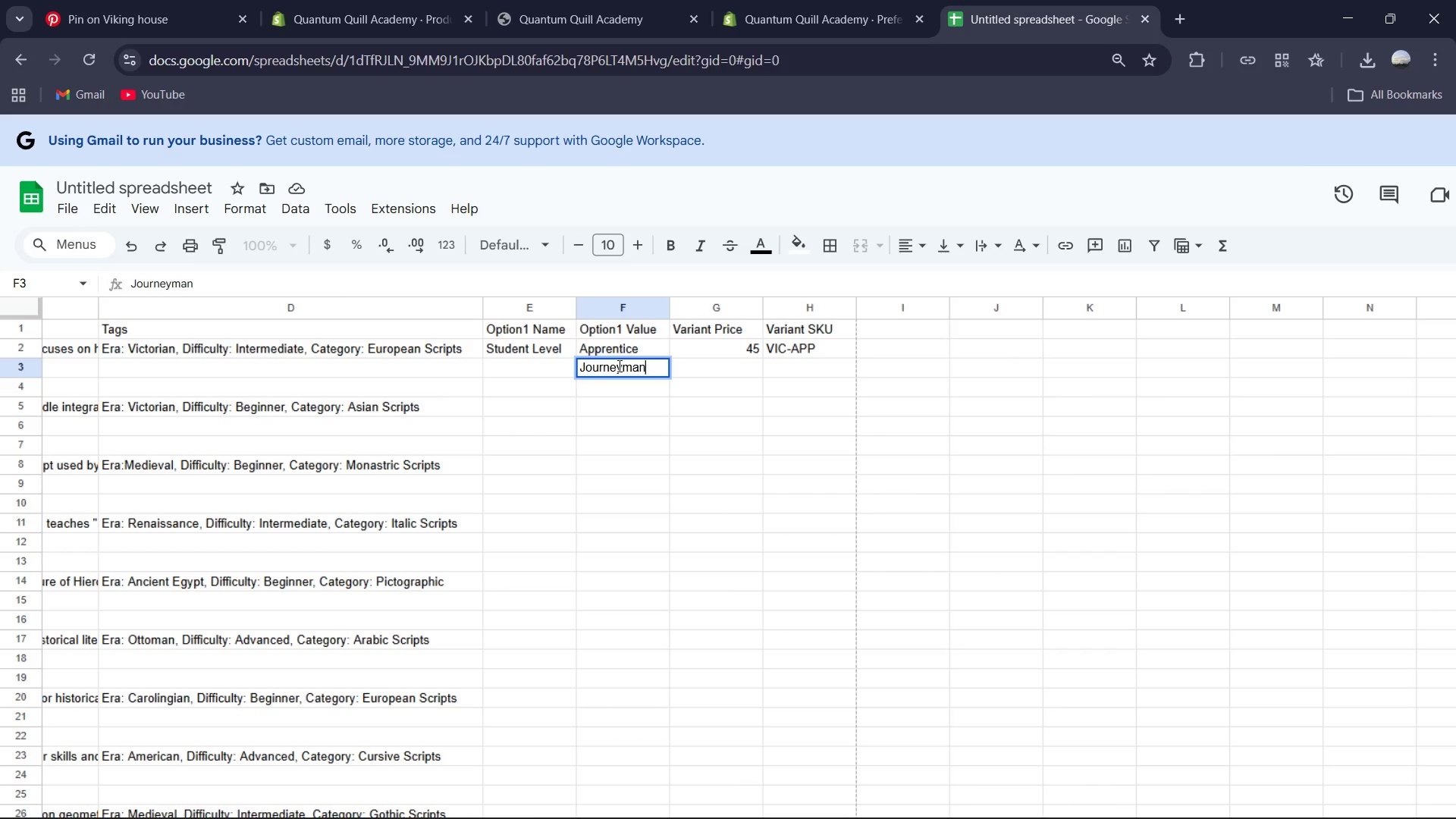 
key(ArrowRight)
 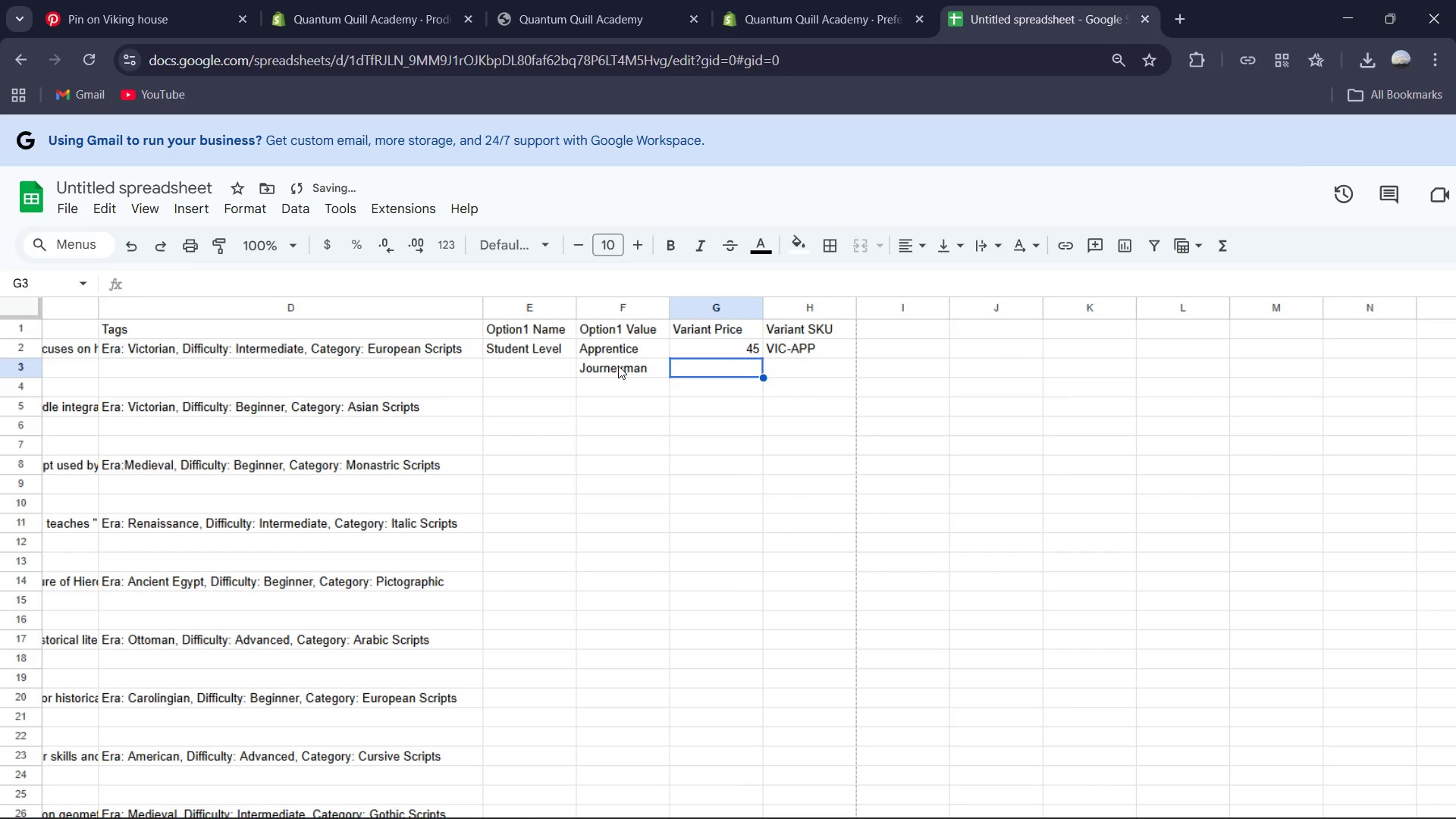 
key(Numpad8)
 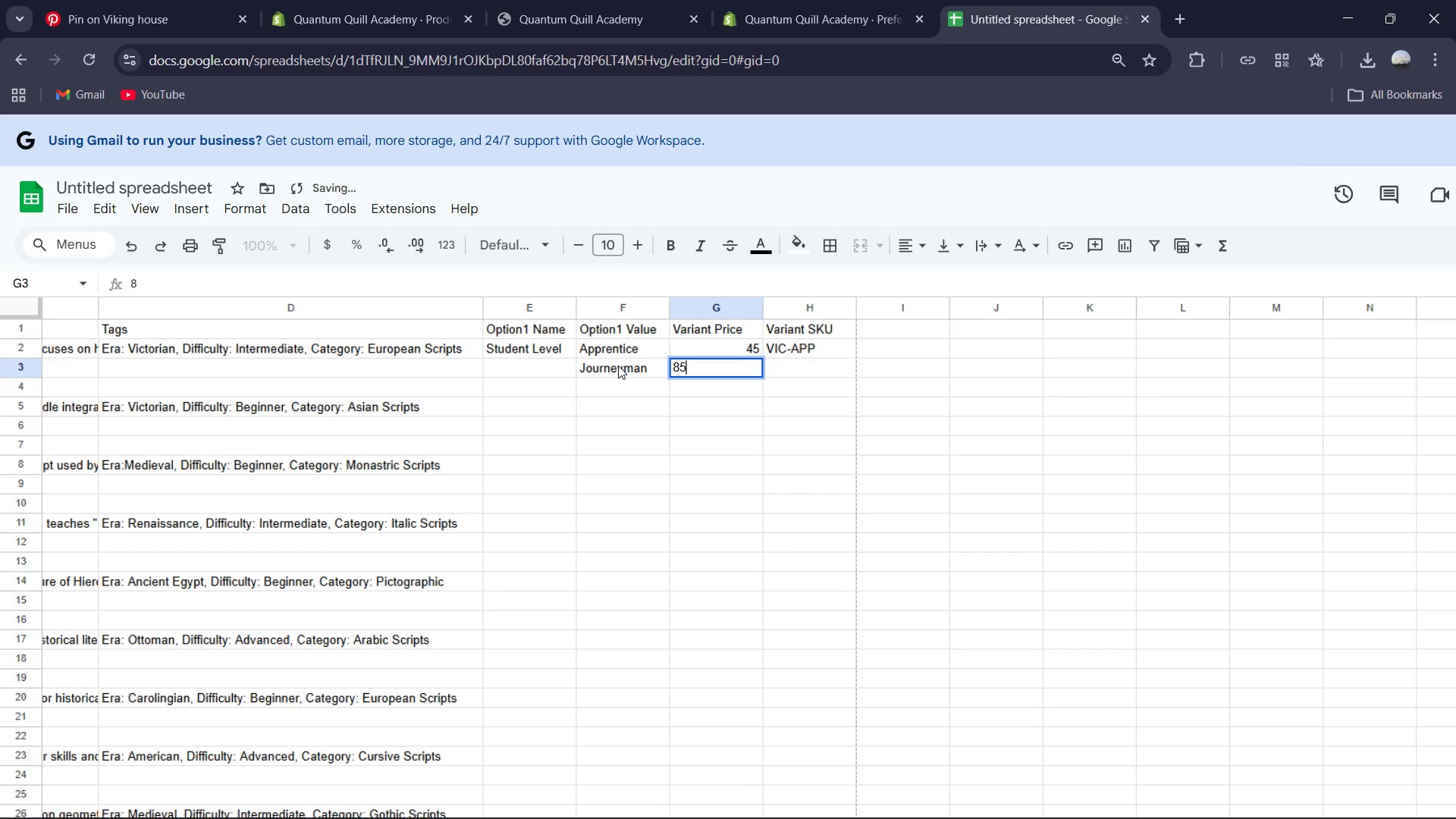 
key(Numpad5)
 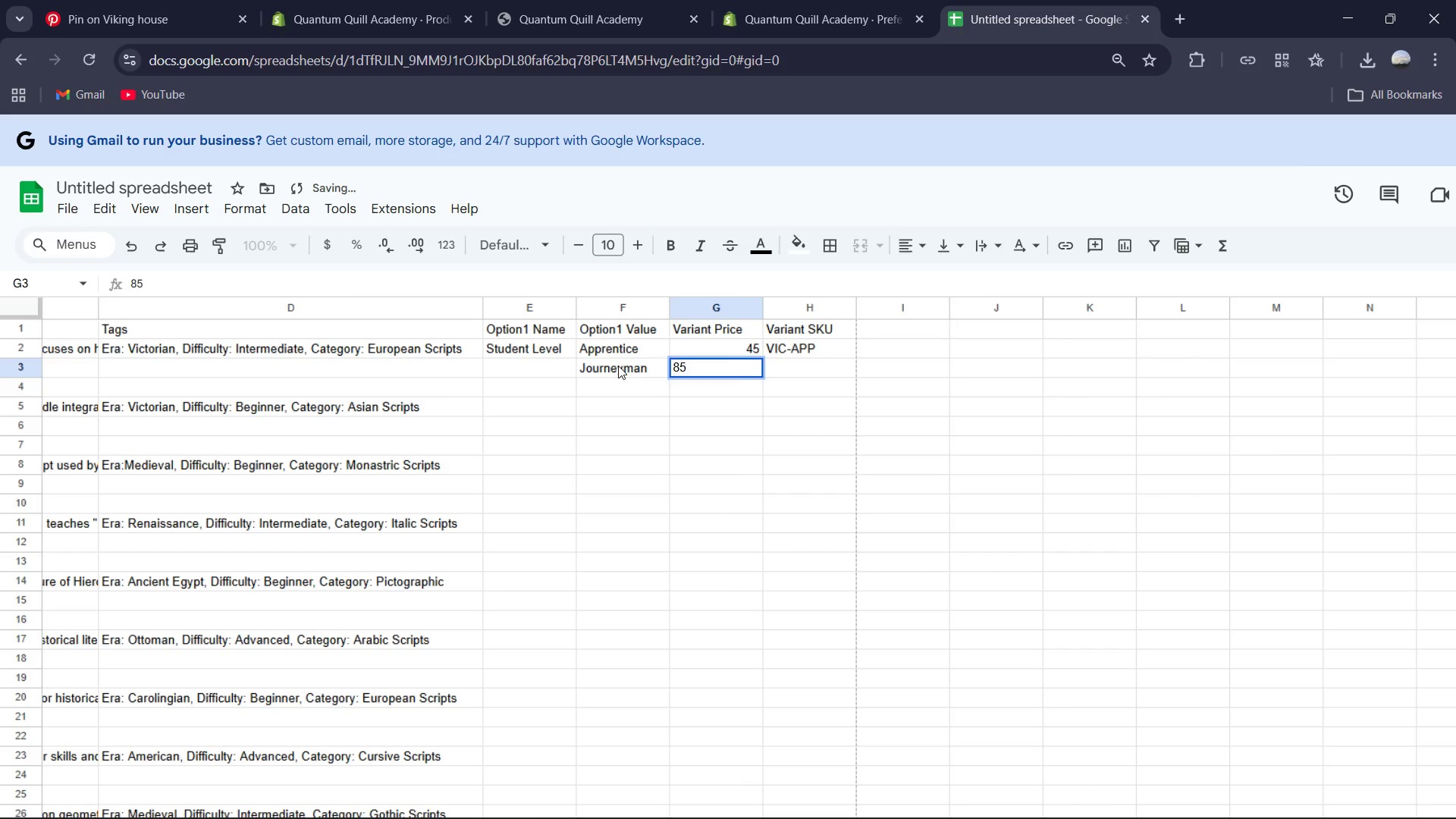 
key(ArrowRight)
 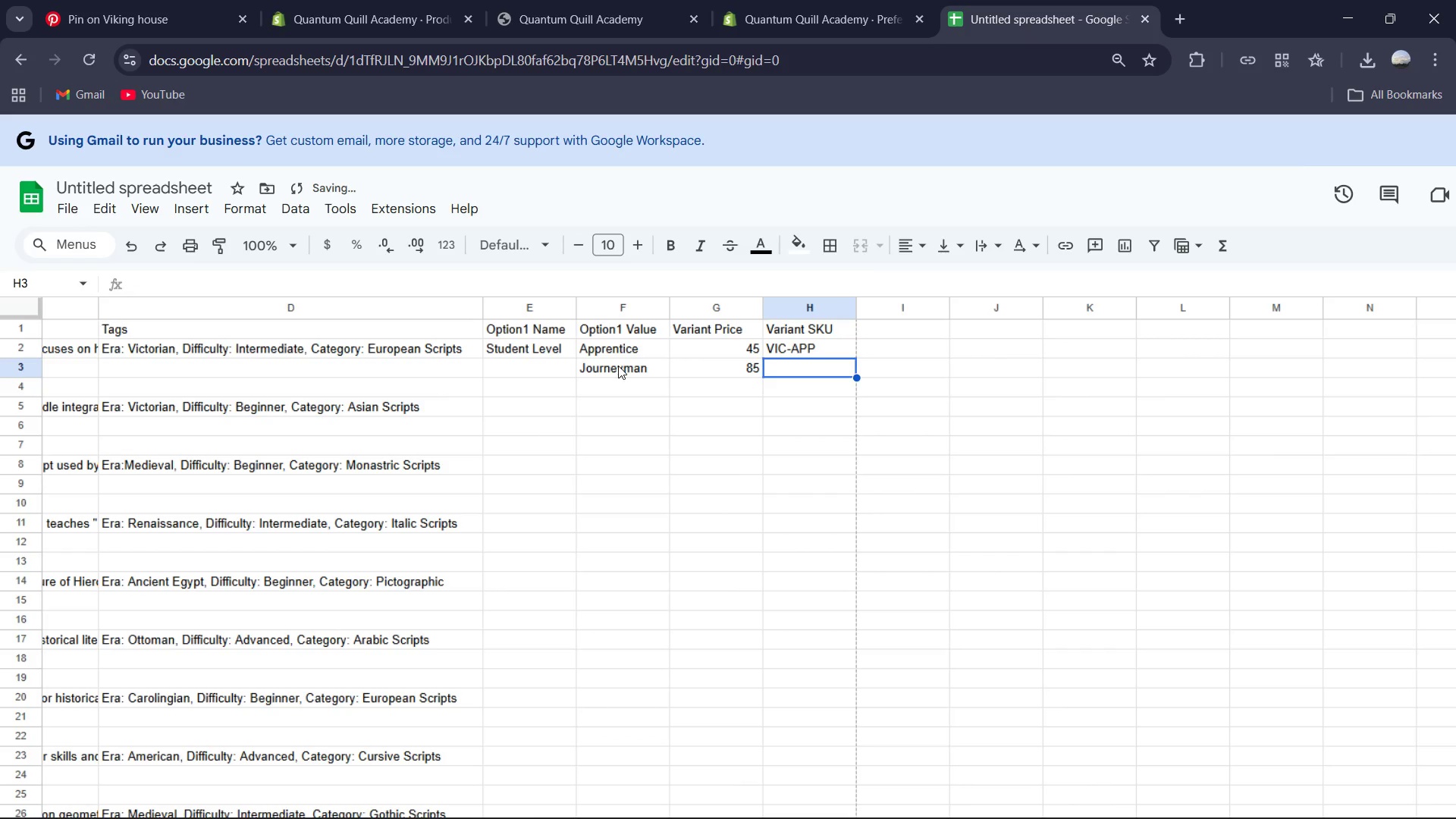 
type(VIC-JRN)
 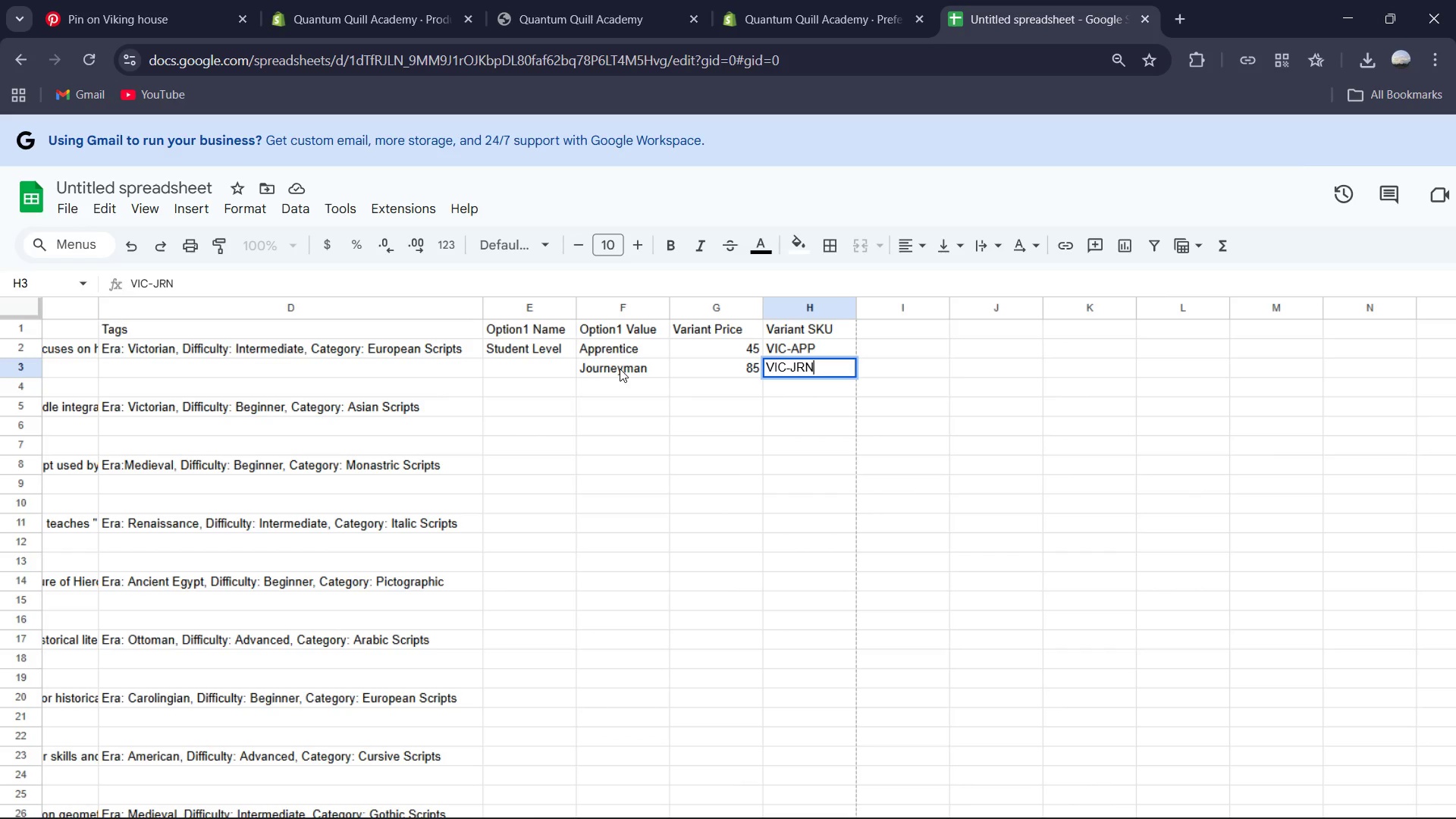 
left_click([623, 382])
 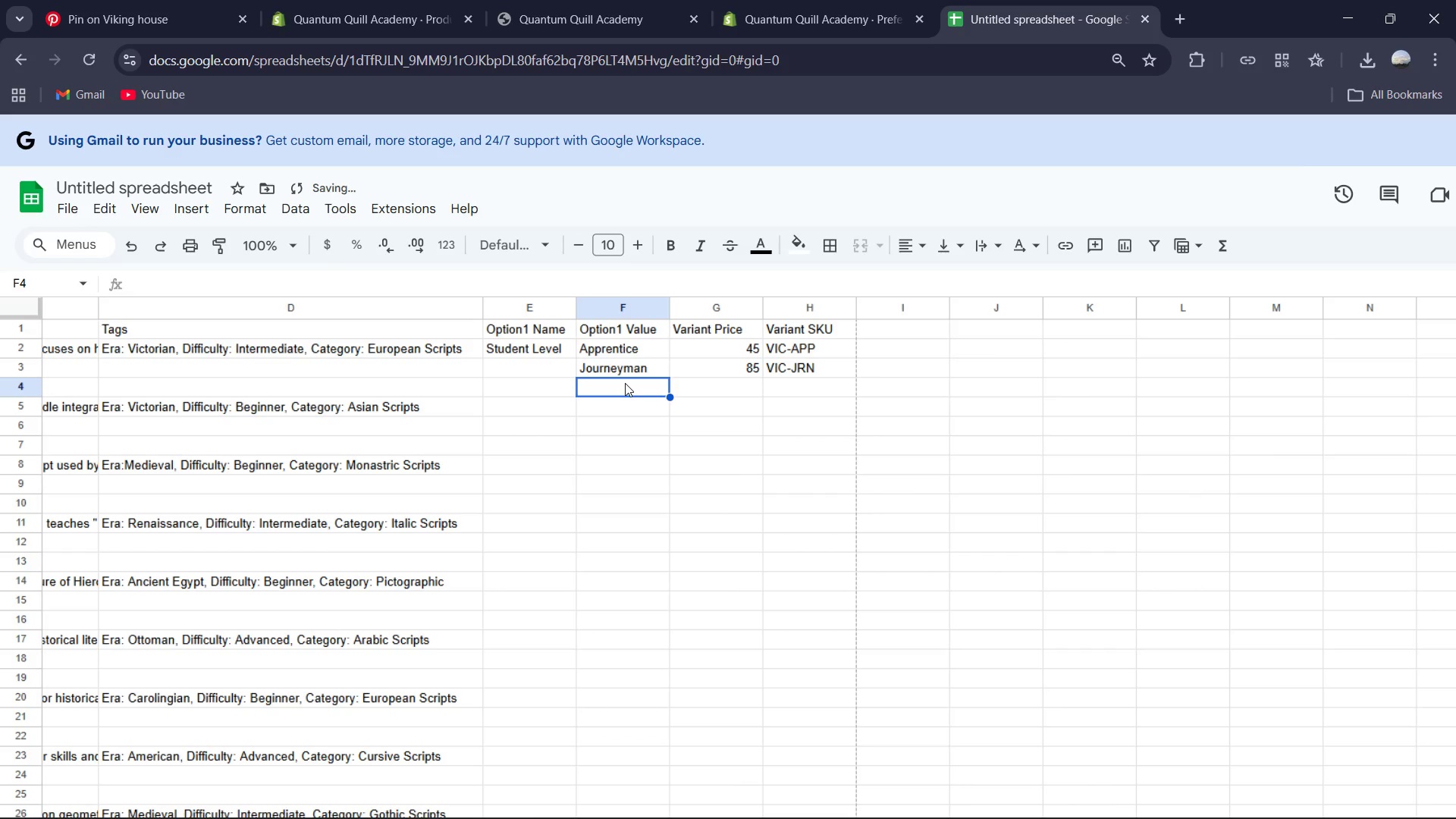 
type(mASY)
key(Backspace)
key(Backspace)
key(Backspace)
key(Backspace)
type(Master150)
 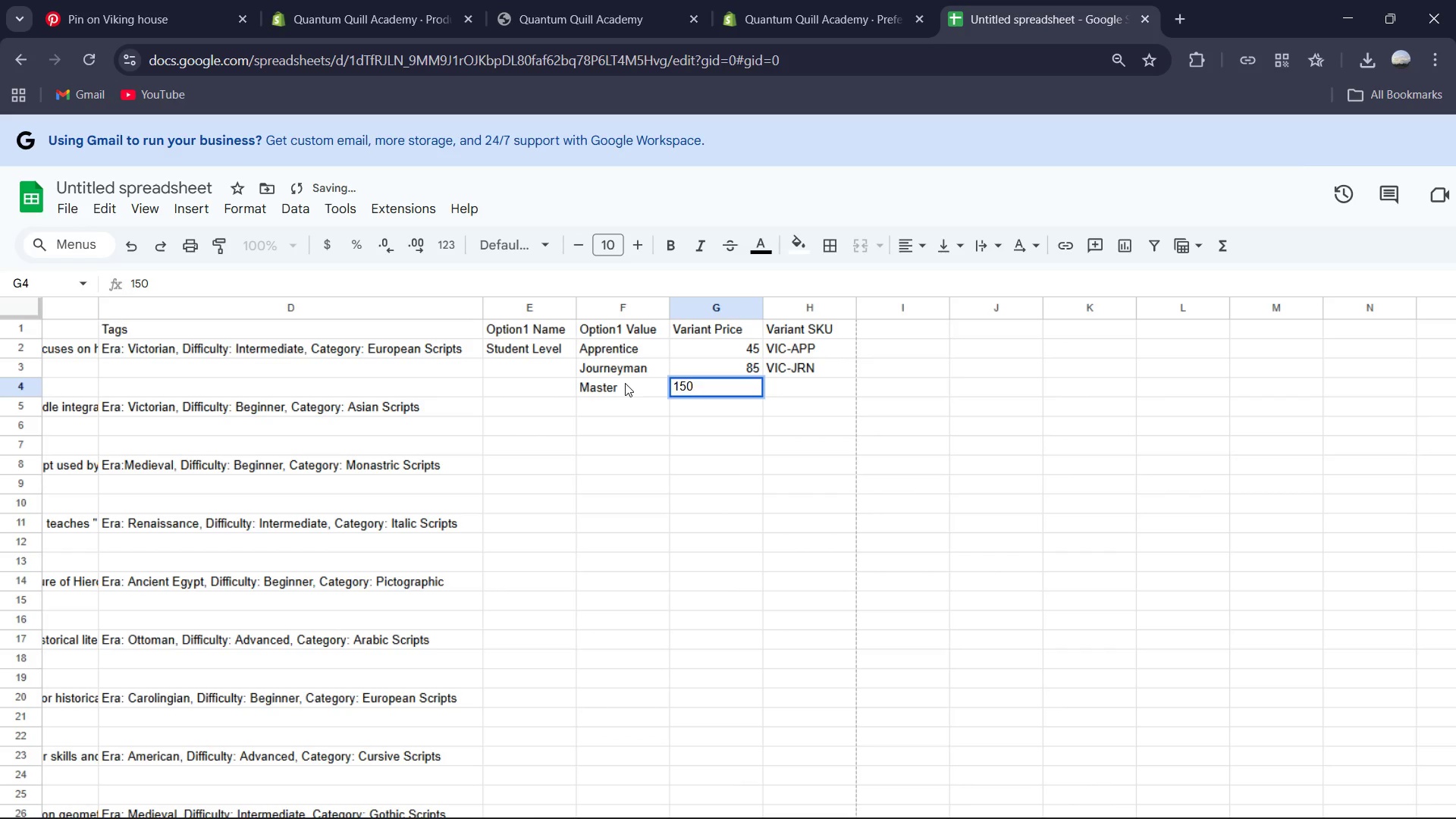 
 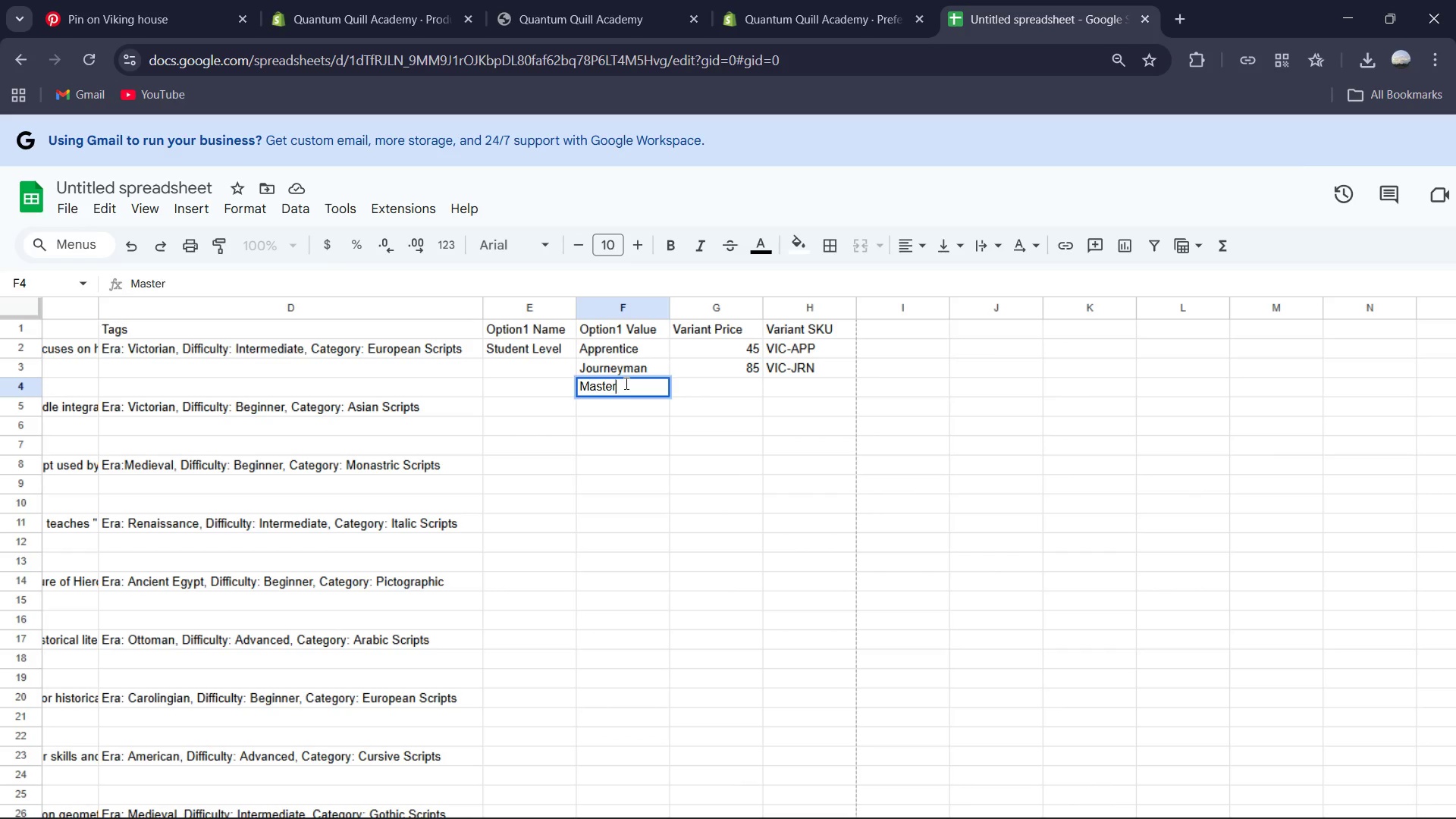 
hold_key(key=ArrowRight, duration=2.48)
 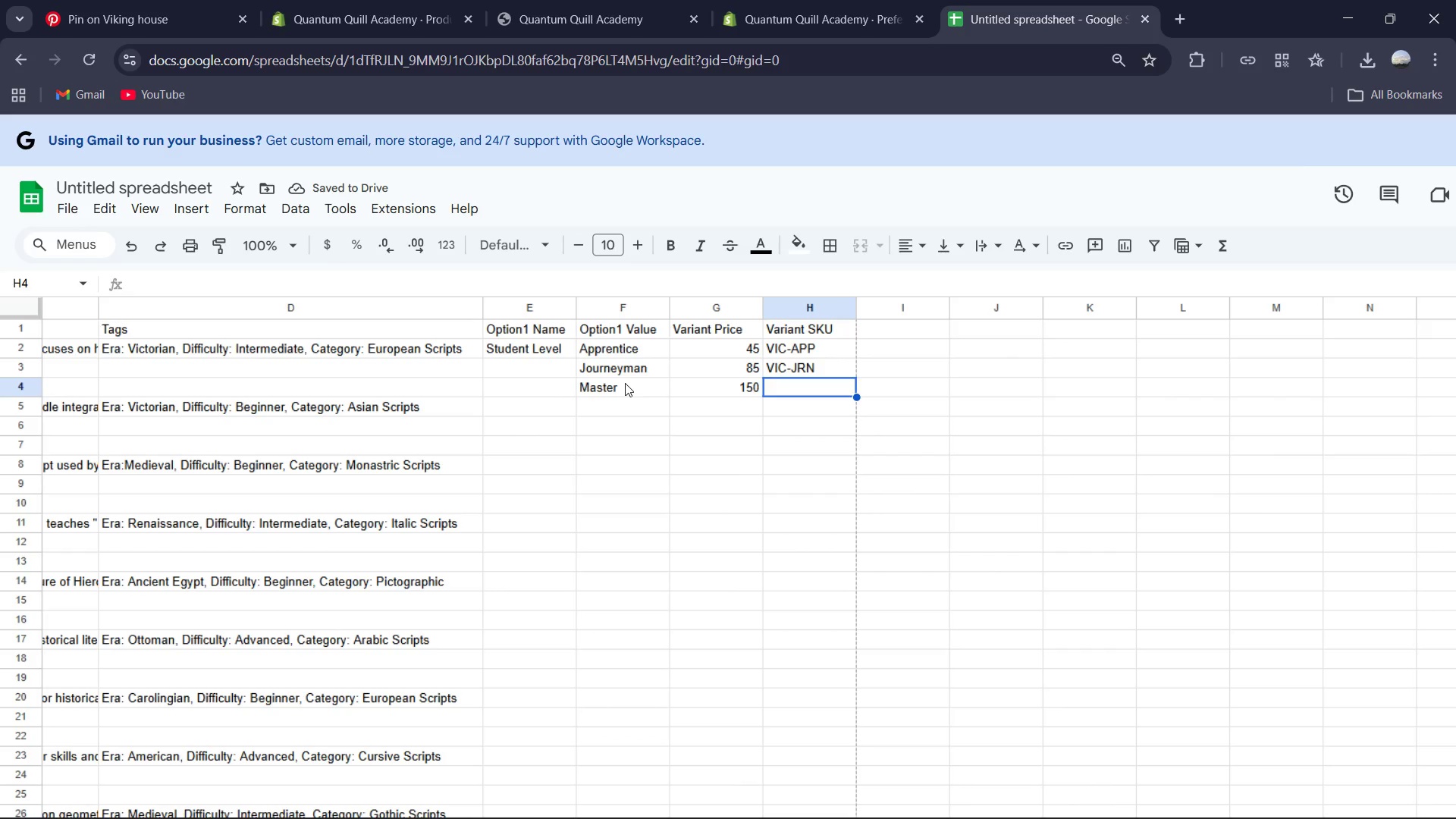 
type(VIC-MST)
 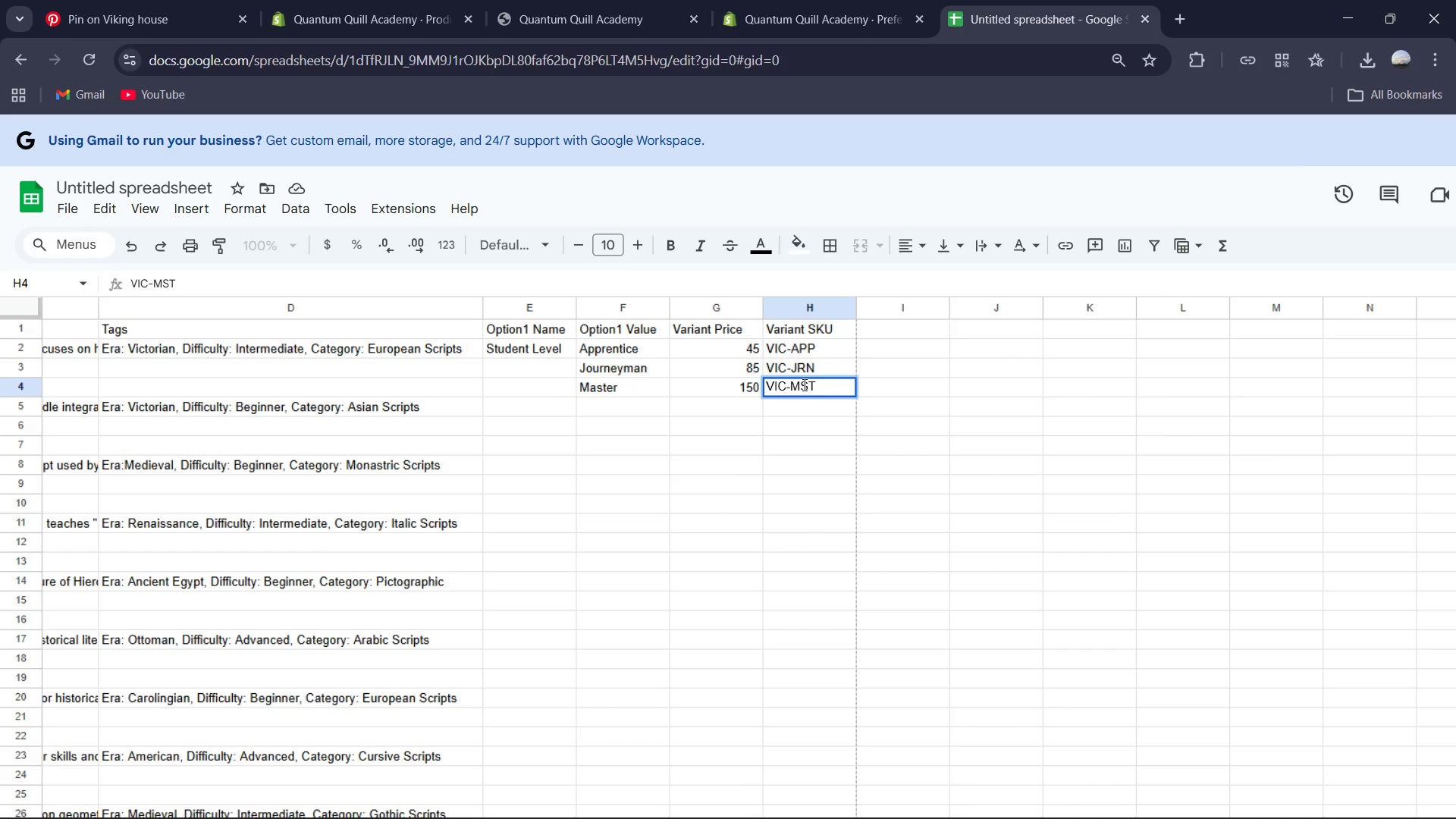 
left_click([792, 388])
 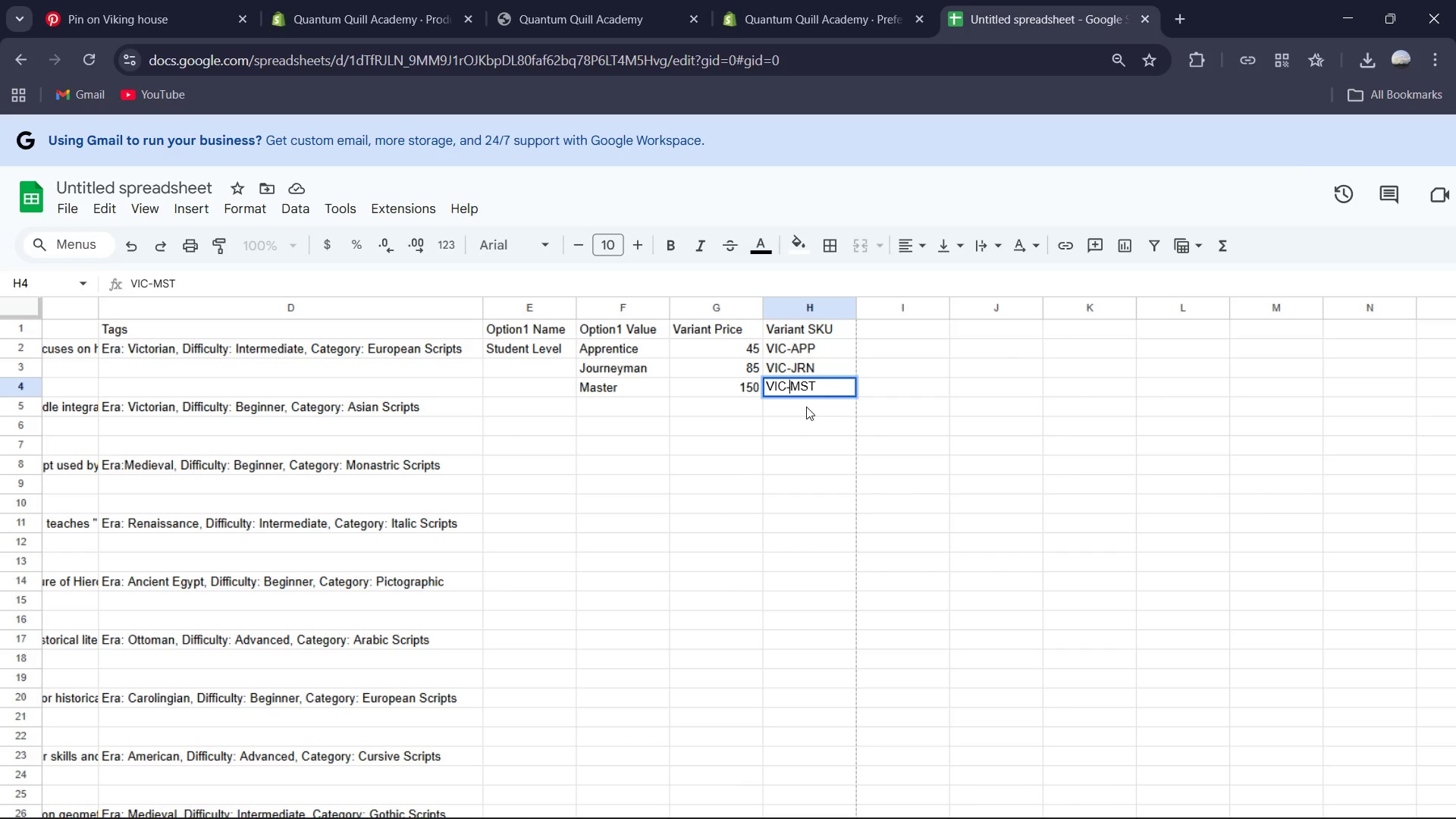 
key(Backspace)
 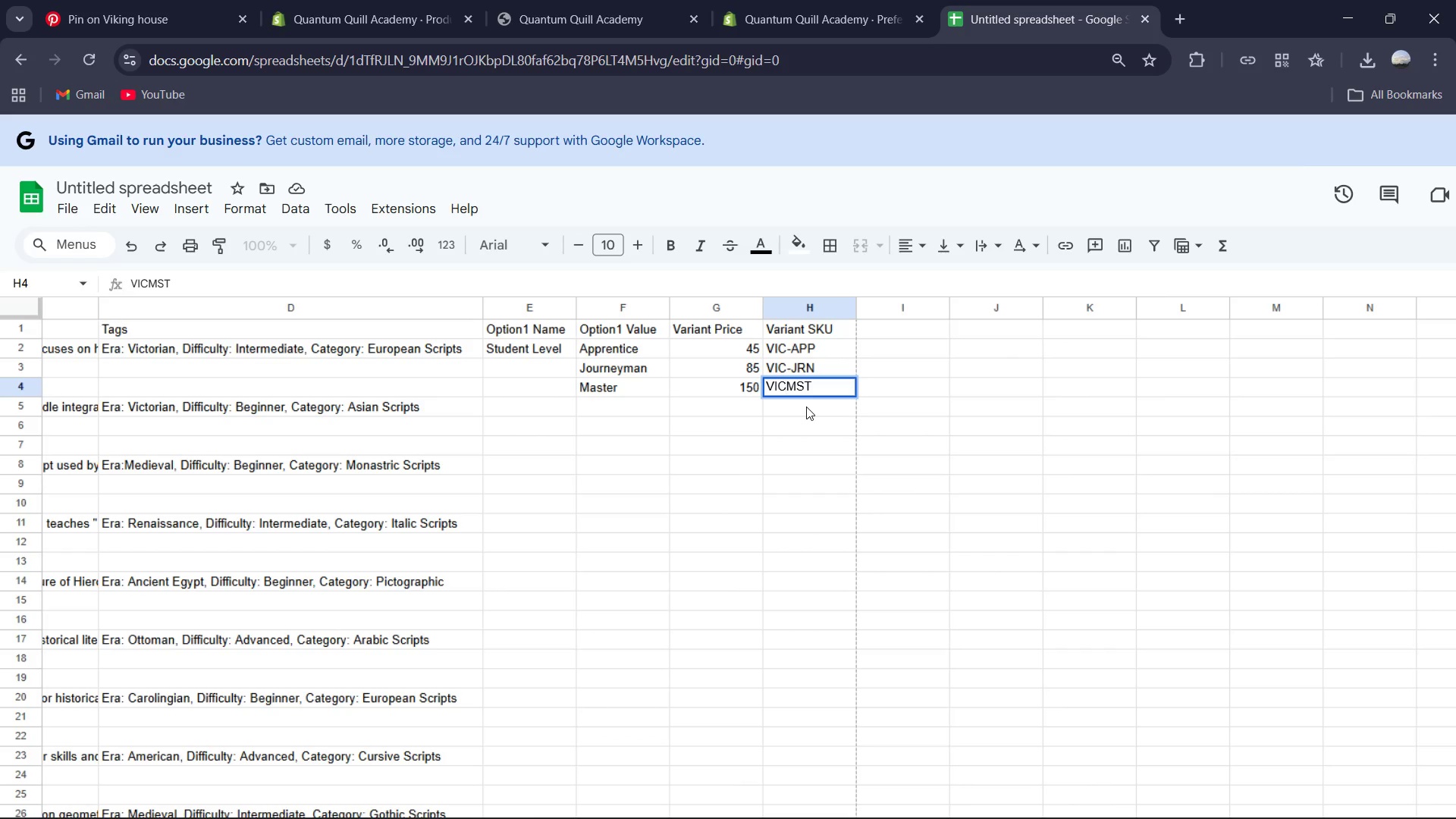 
key(Shift+Minus)
 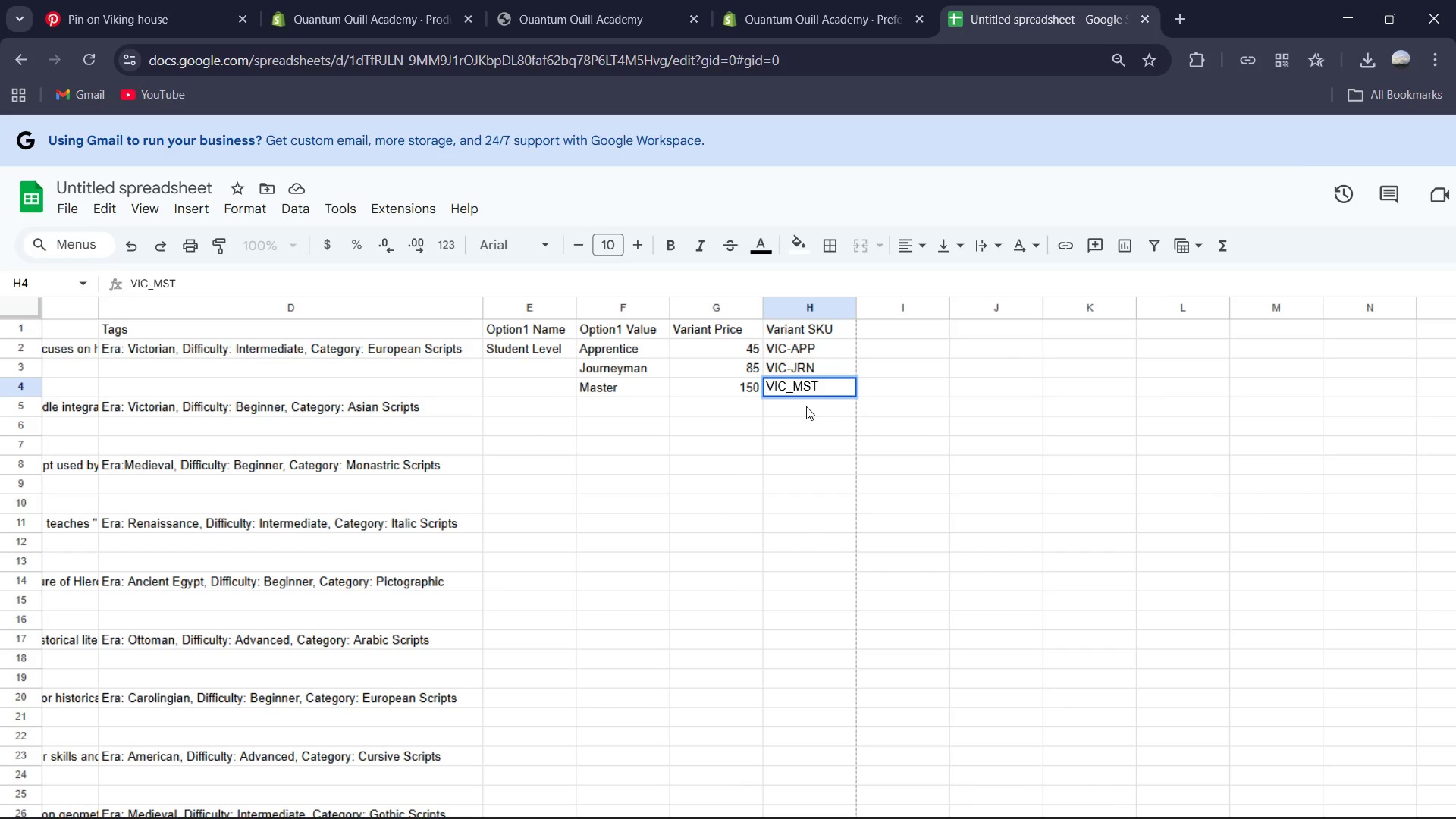 
key(Backspace)
 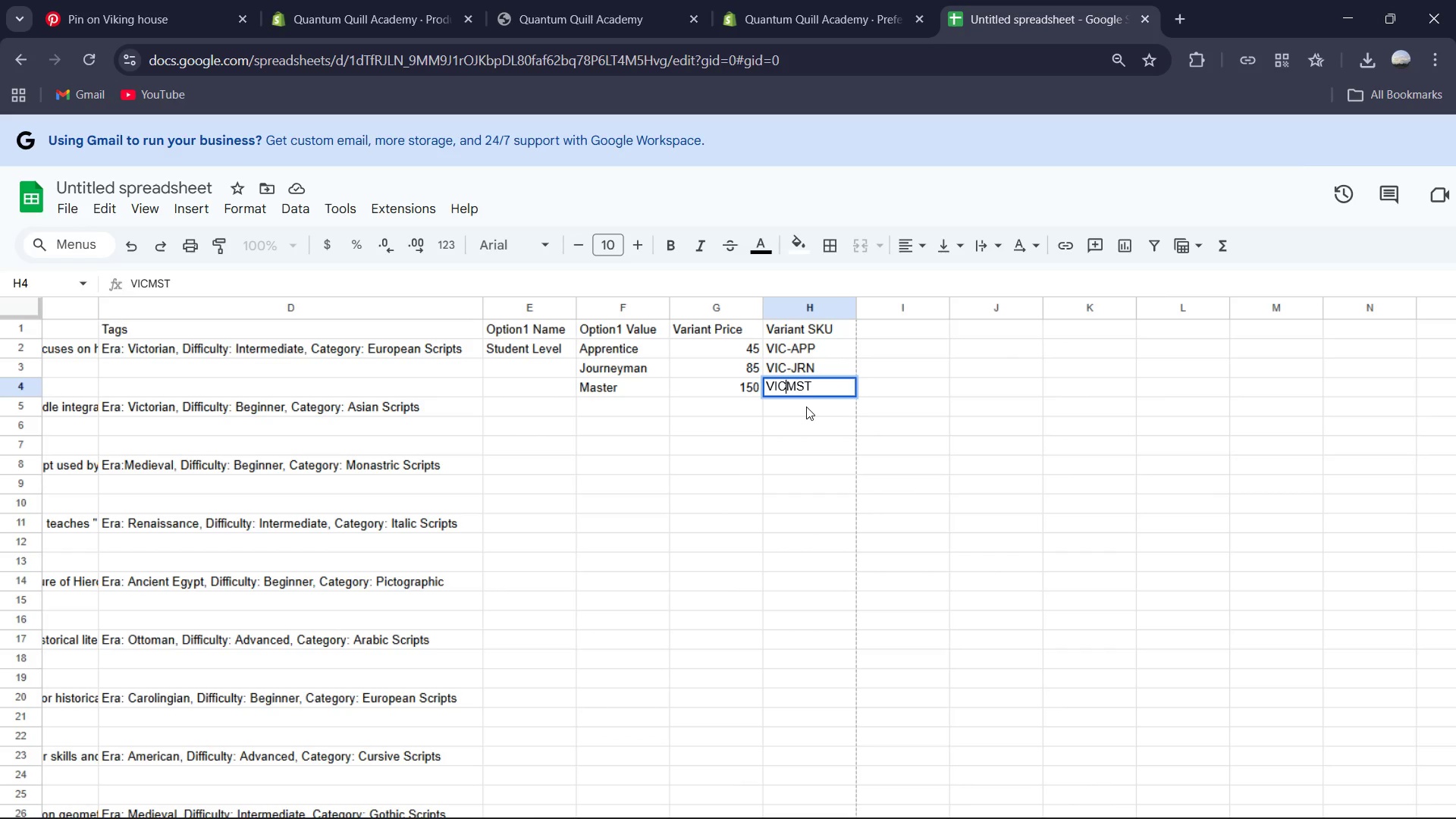 
key(Minus)
 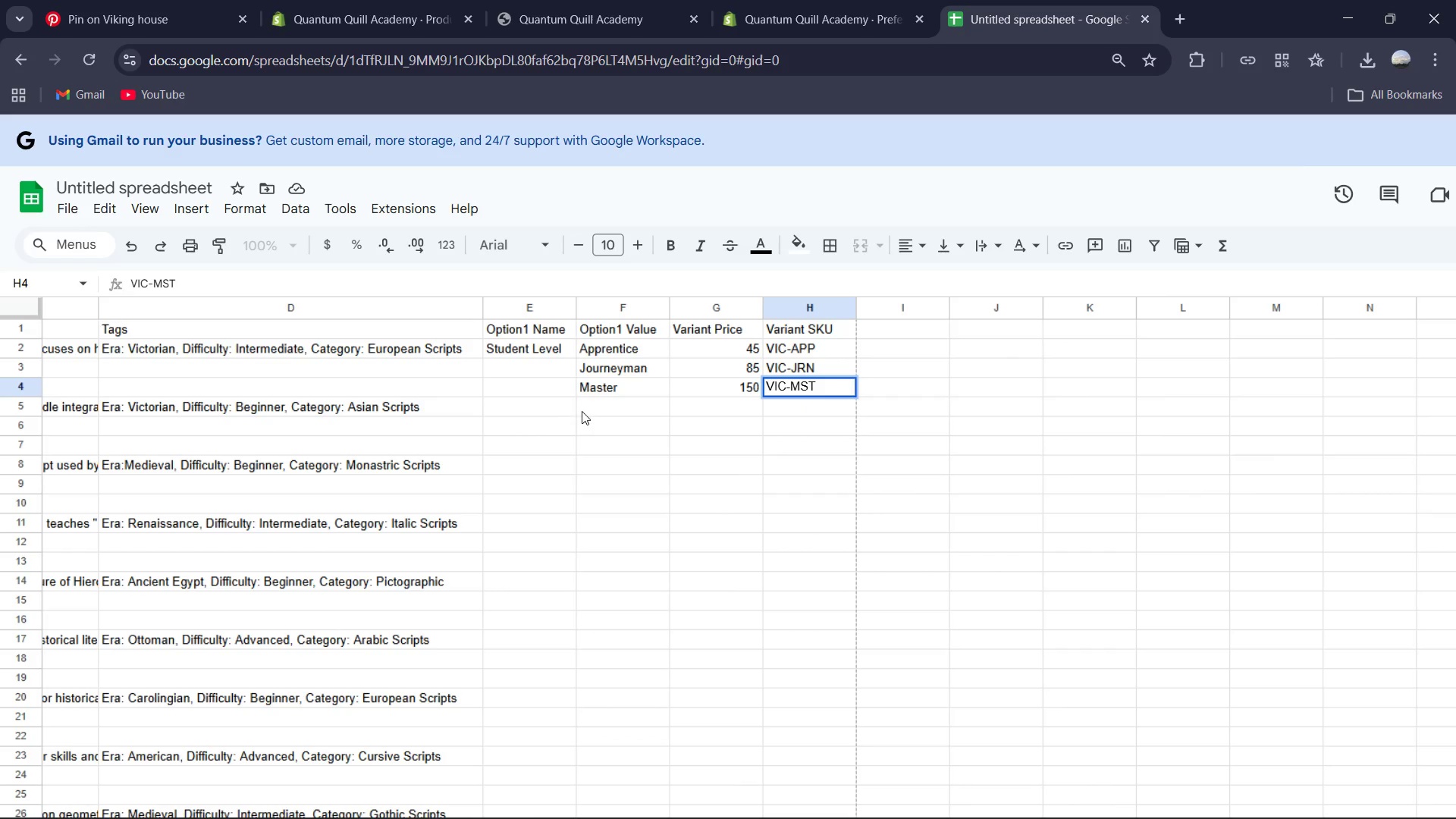 
left_click([529, 410])
 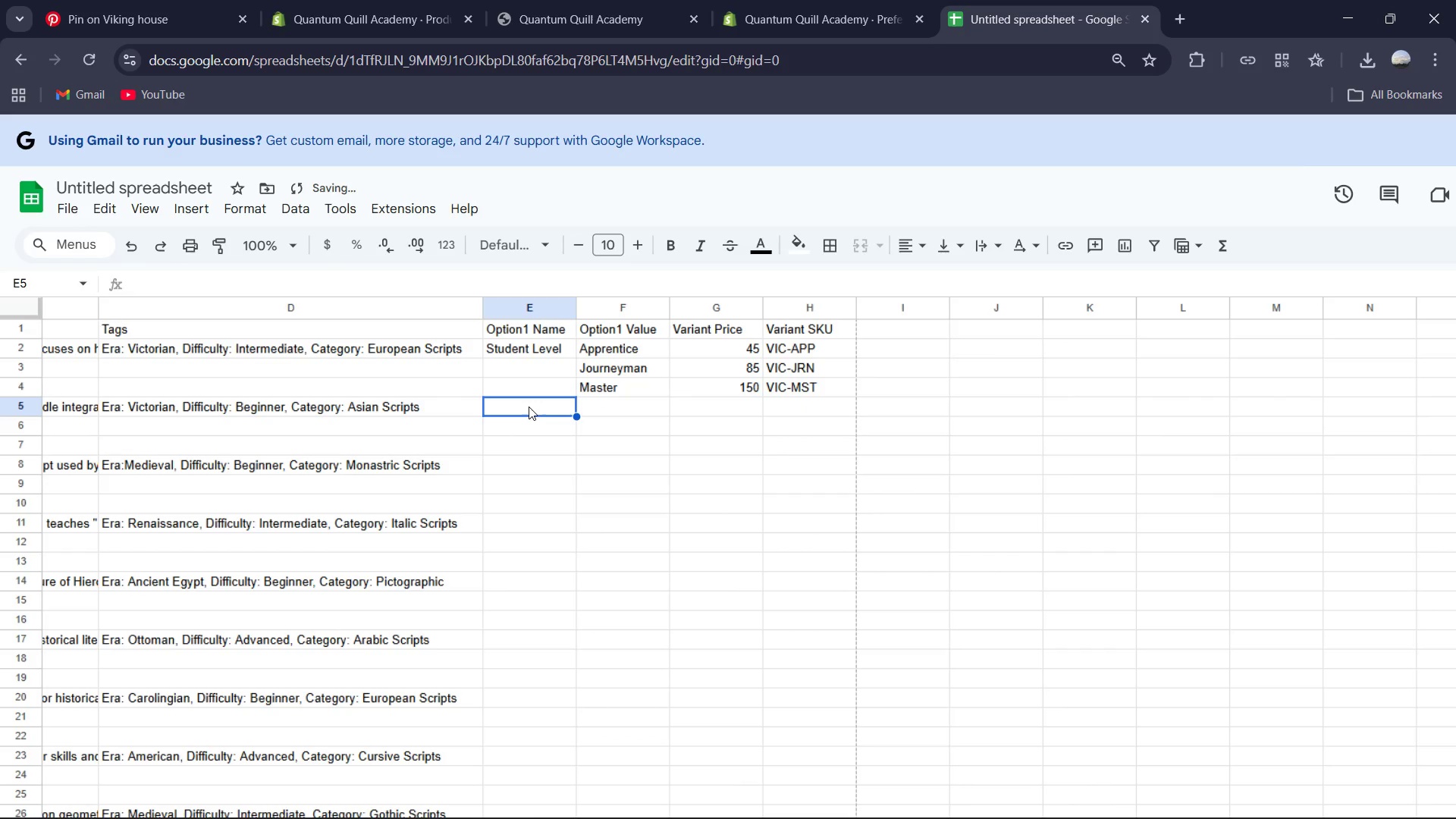 
type(Student Level)
 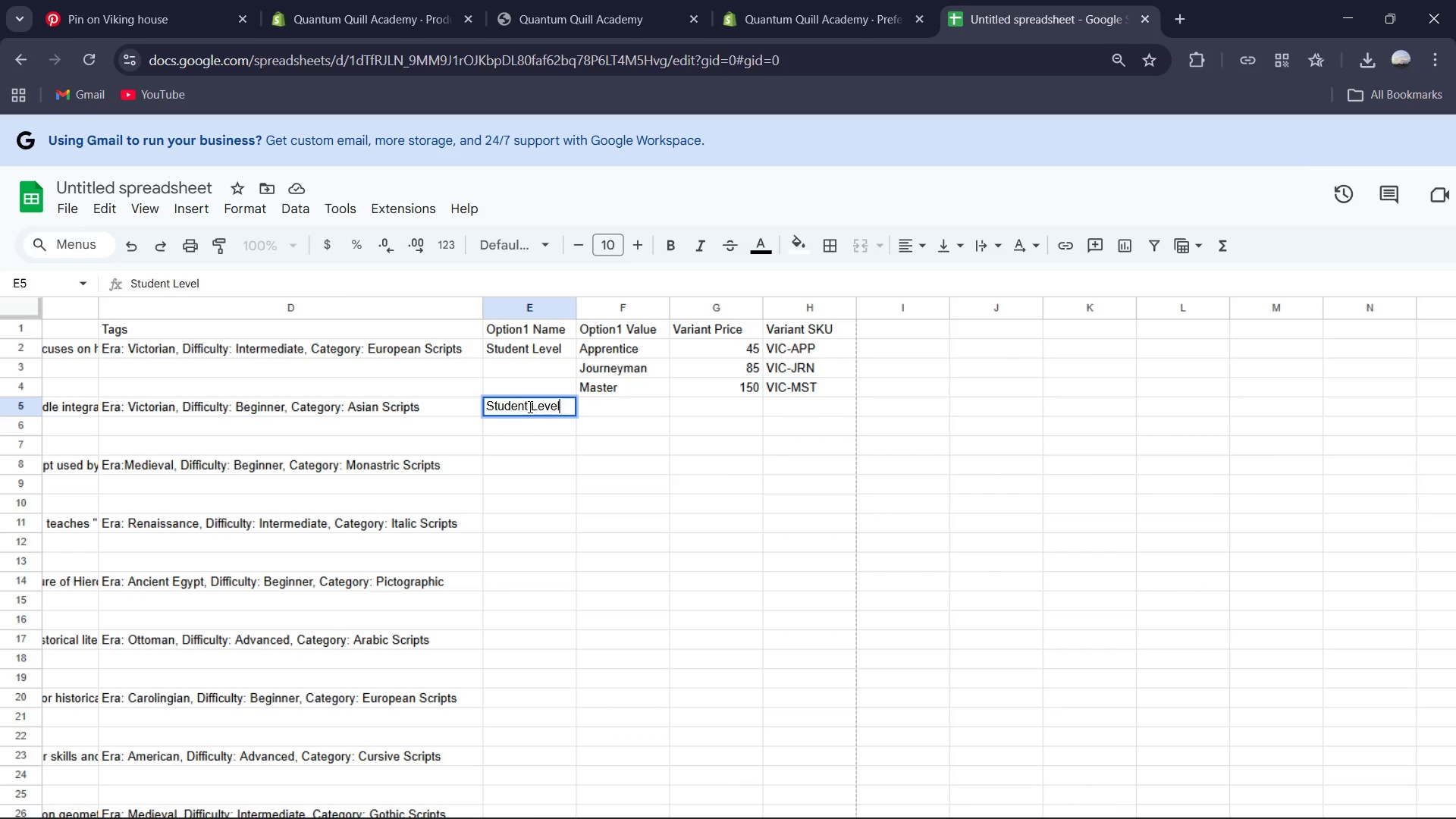 
key(ArrowRight)
 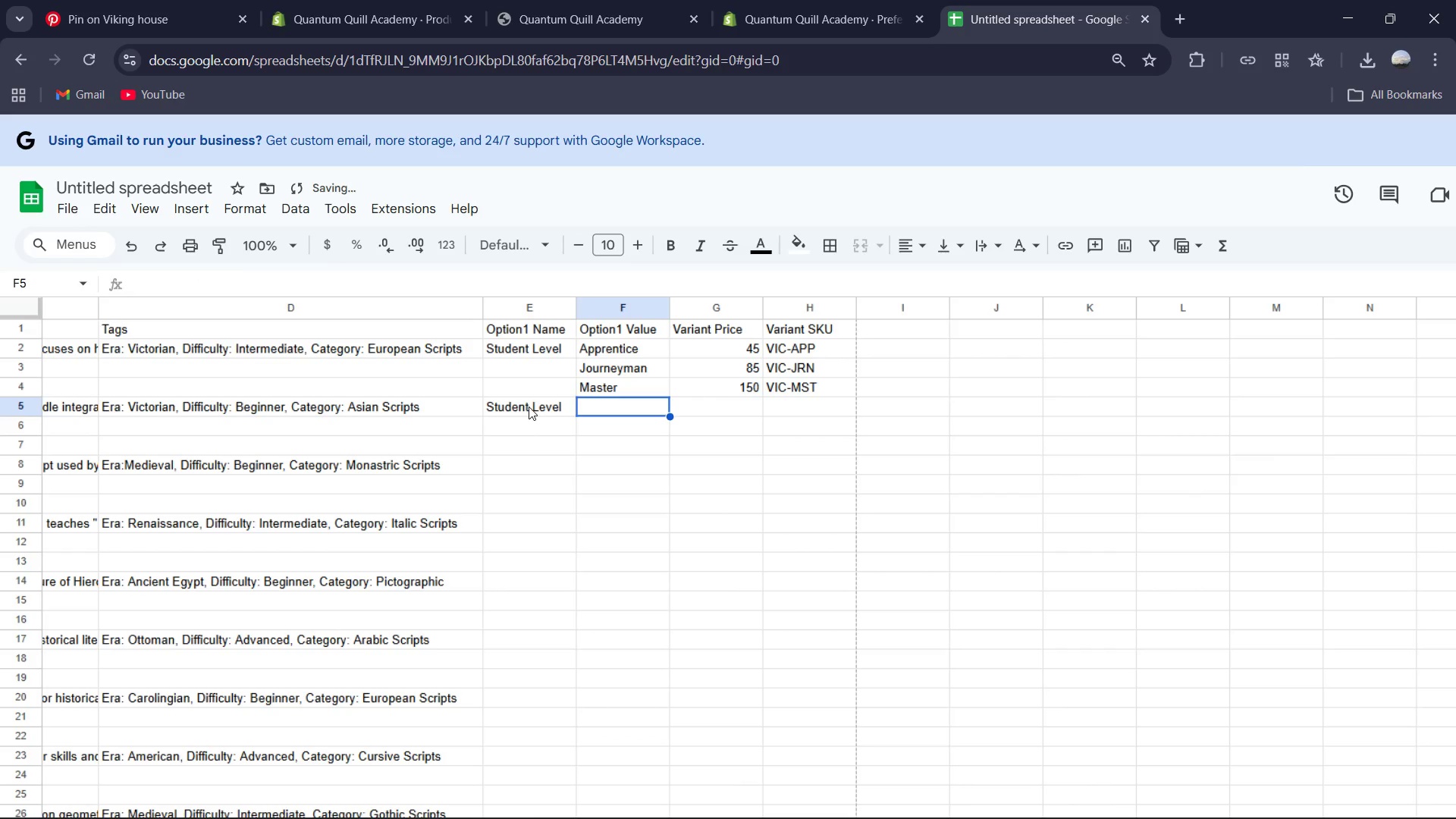 
type(Ap)
key(Tab)
type(50)
 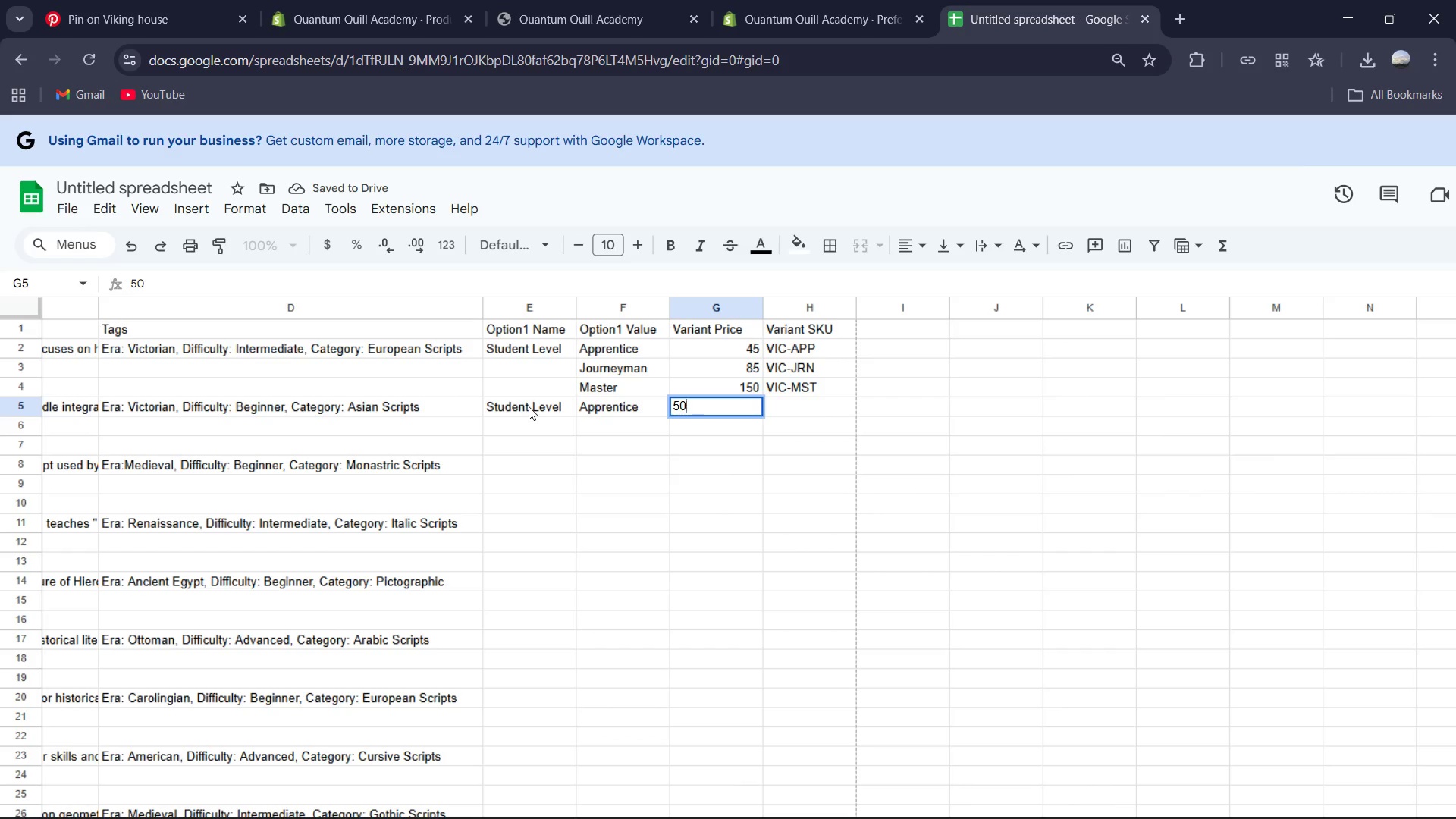 
key(ArrowRight)
 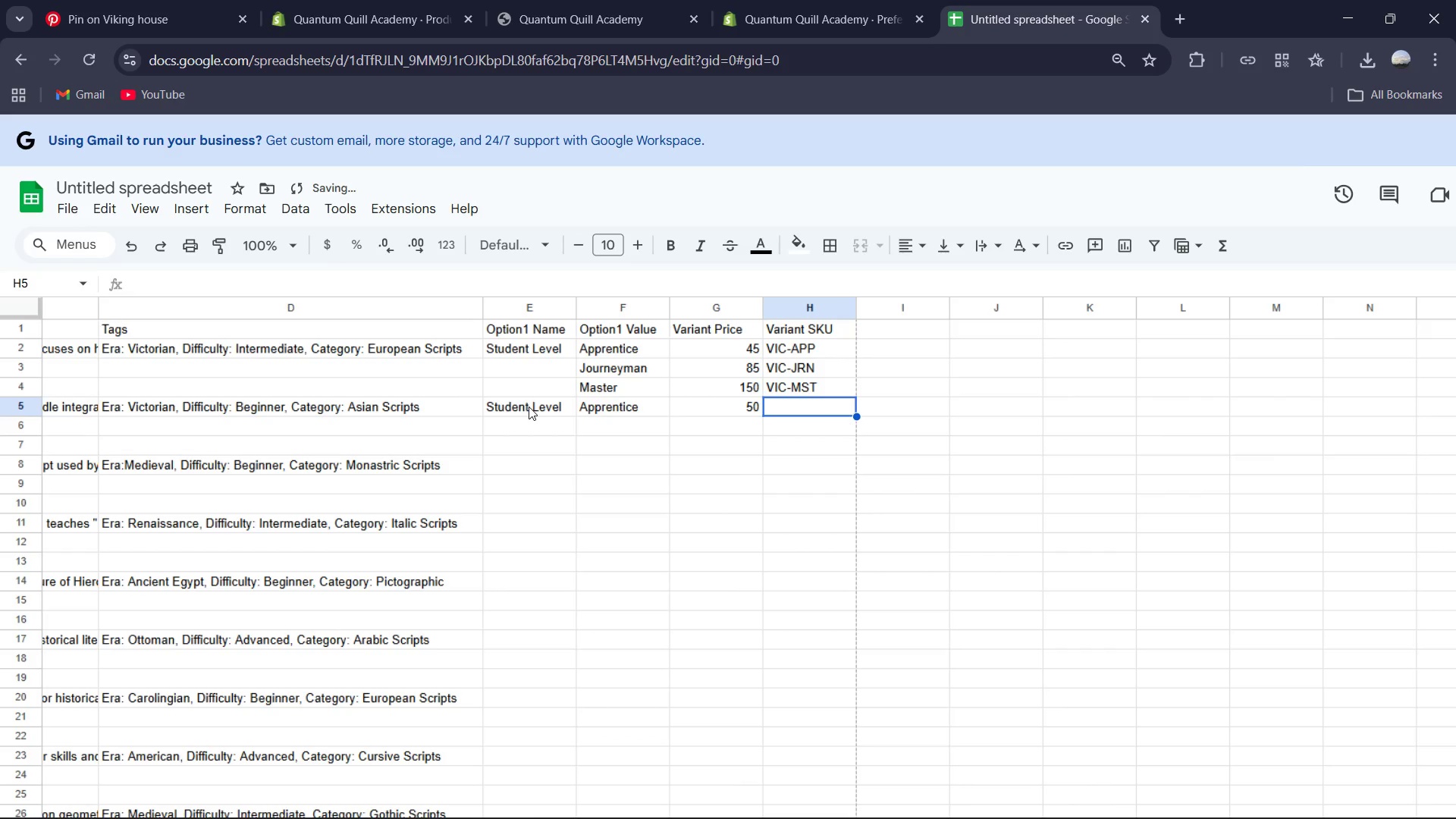 
type(EDO-APP)
 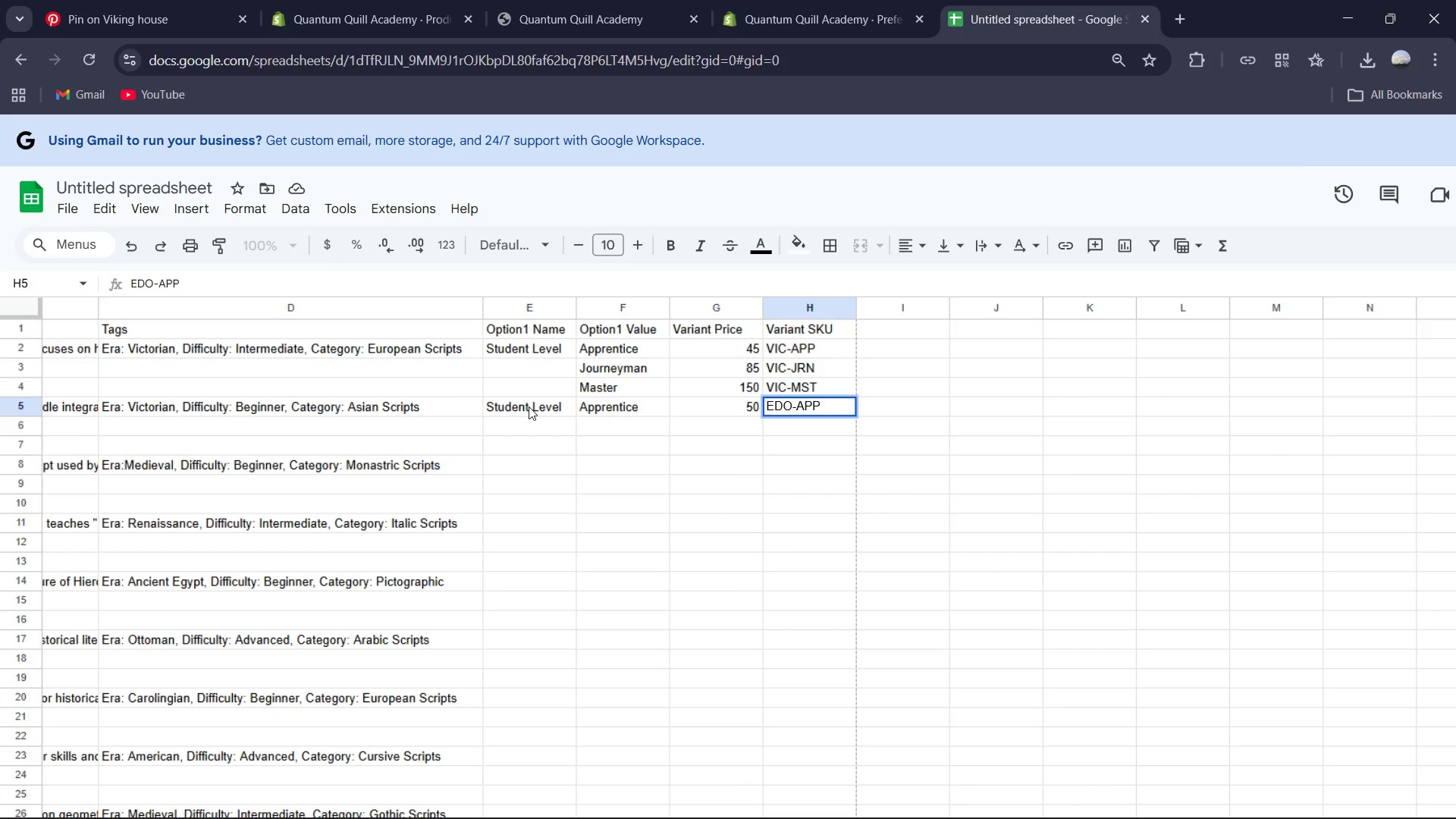 
left_click([603, 427])
 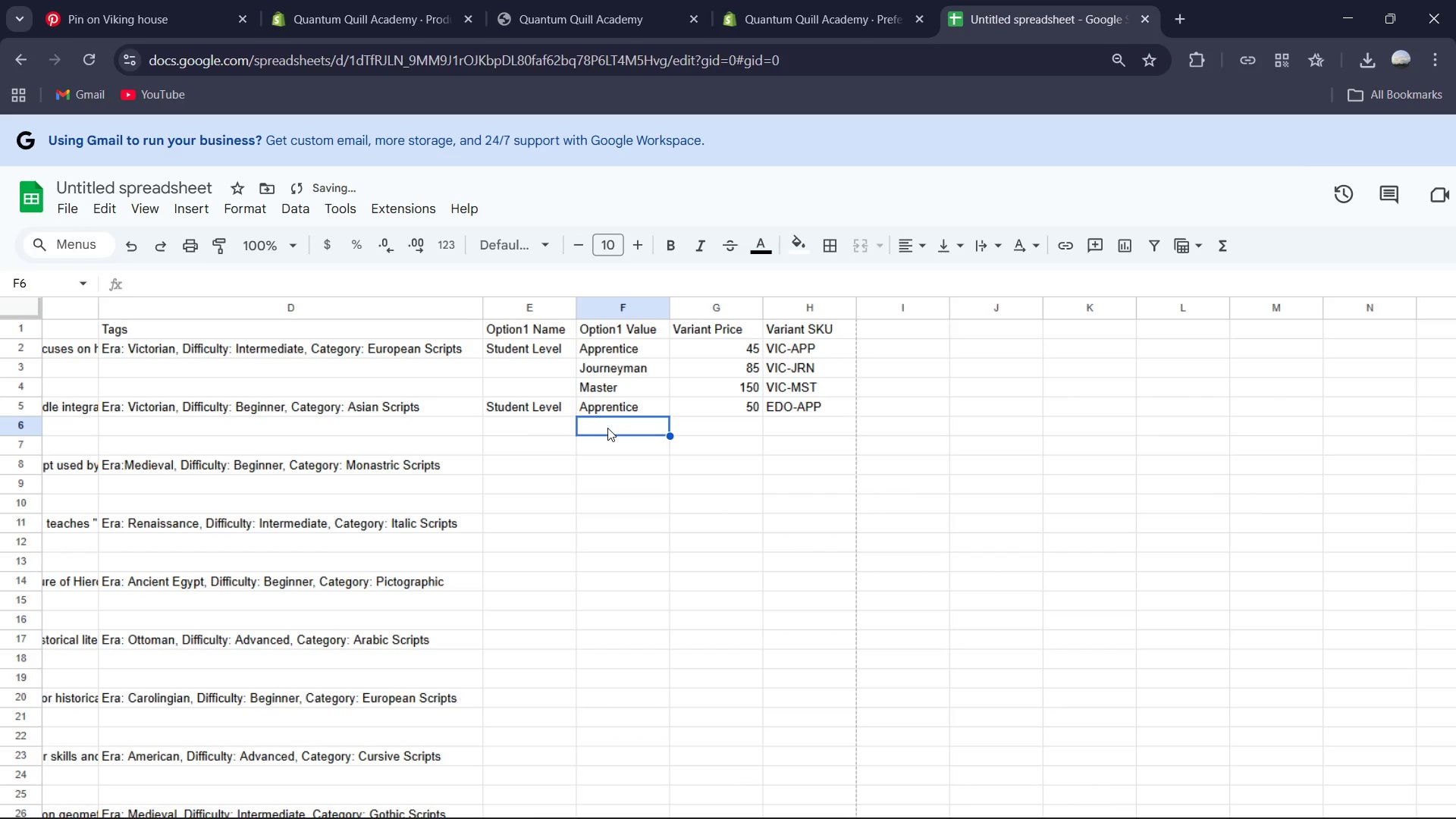 
key(Shift+J)
 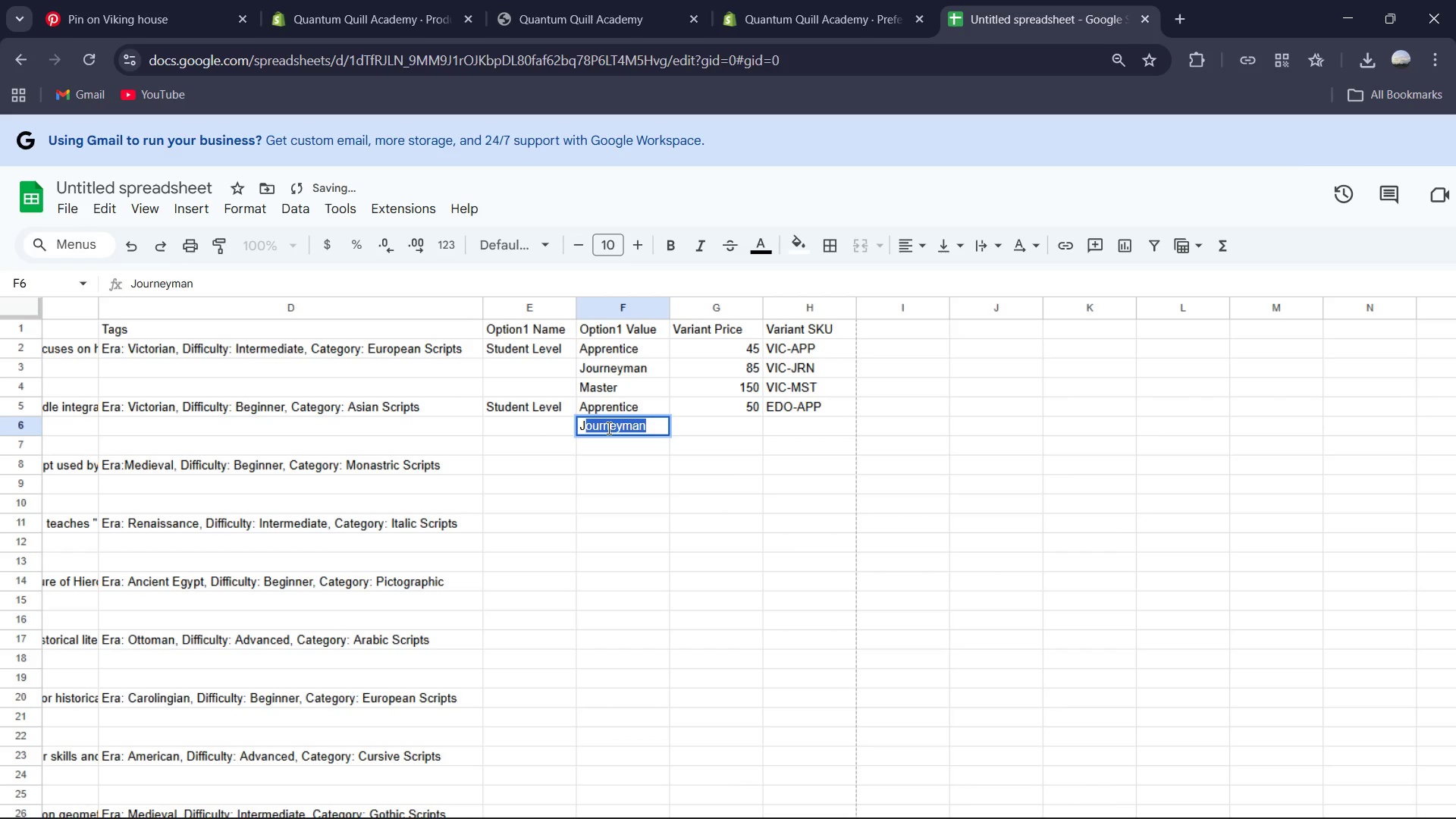 
key(Tab)
 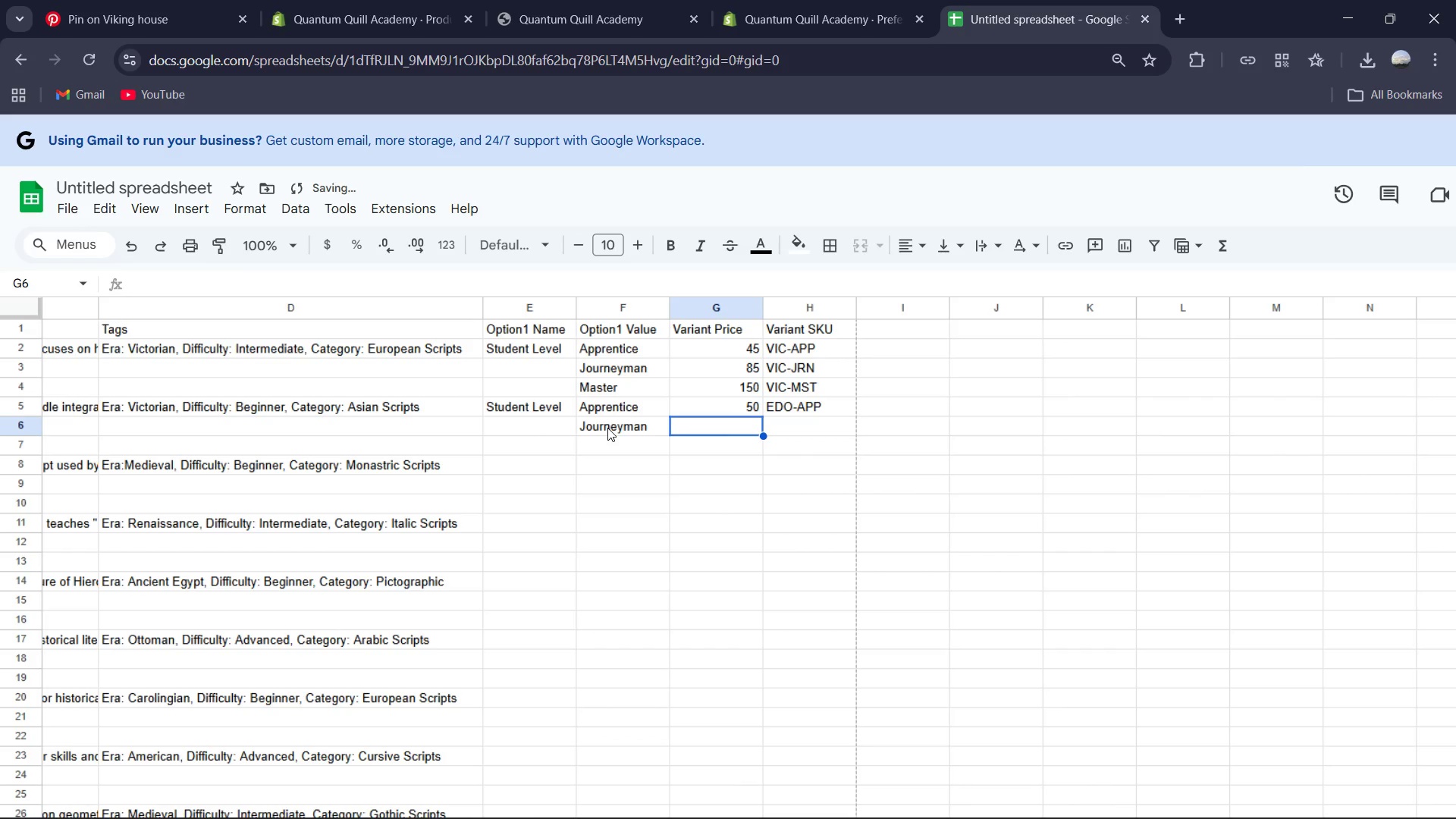 
key(Numpad9)
 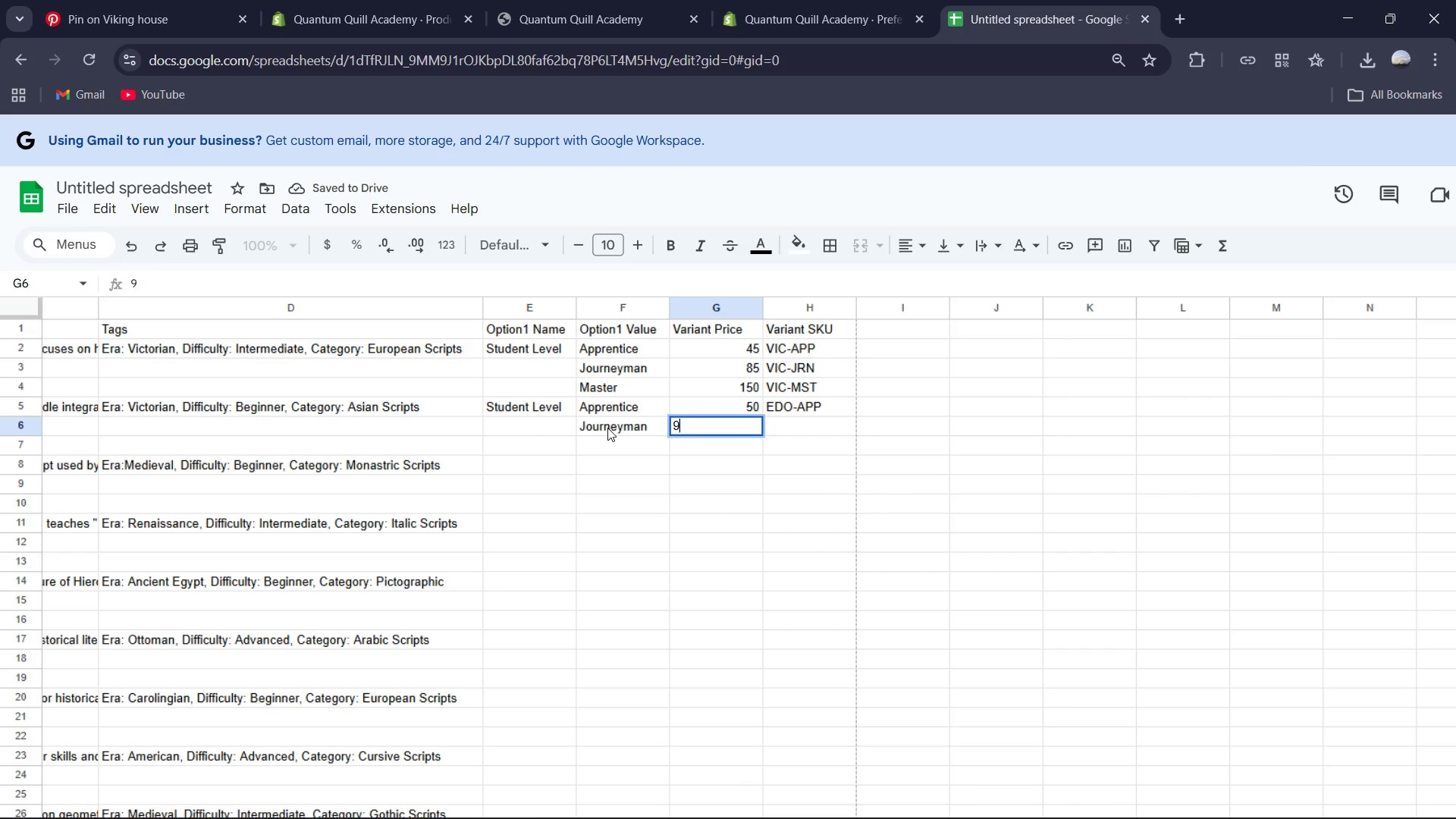 
key(Numpad0)
 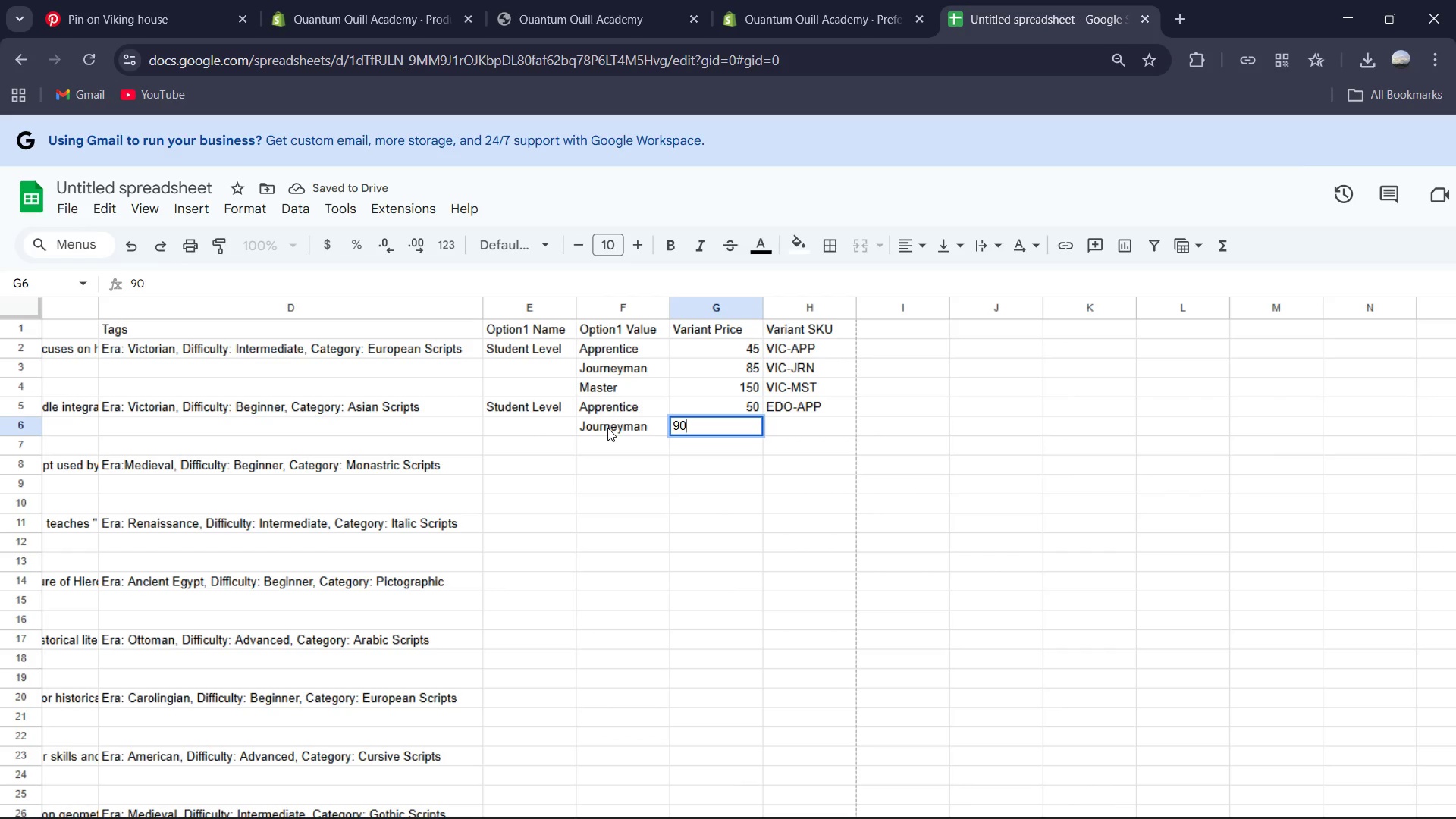 
key(ArrowRight)
 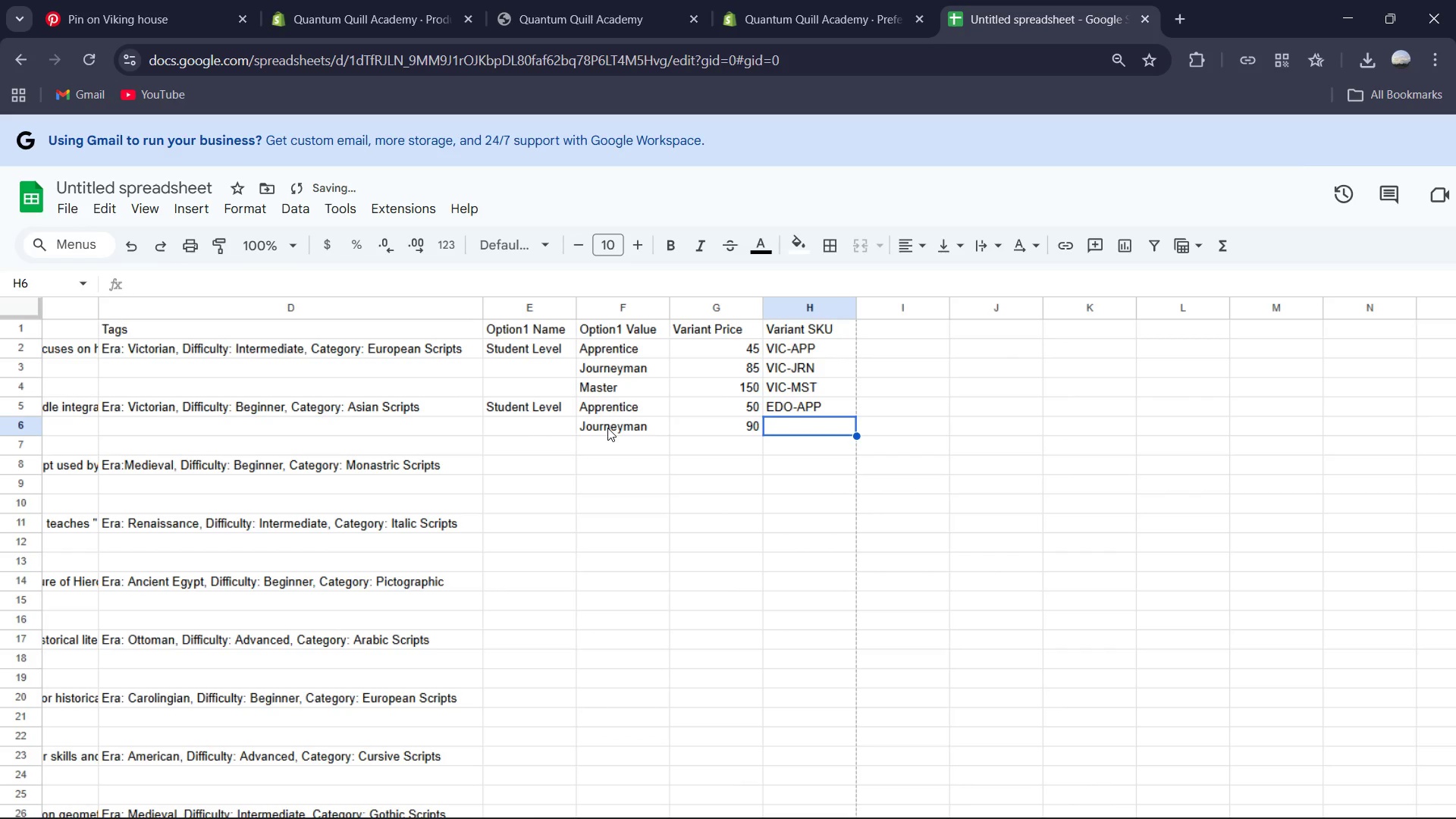 
type(EDO-H)
key(Backspace)
type(JRN)
 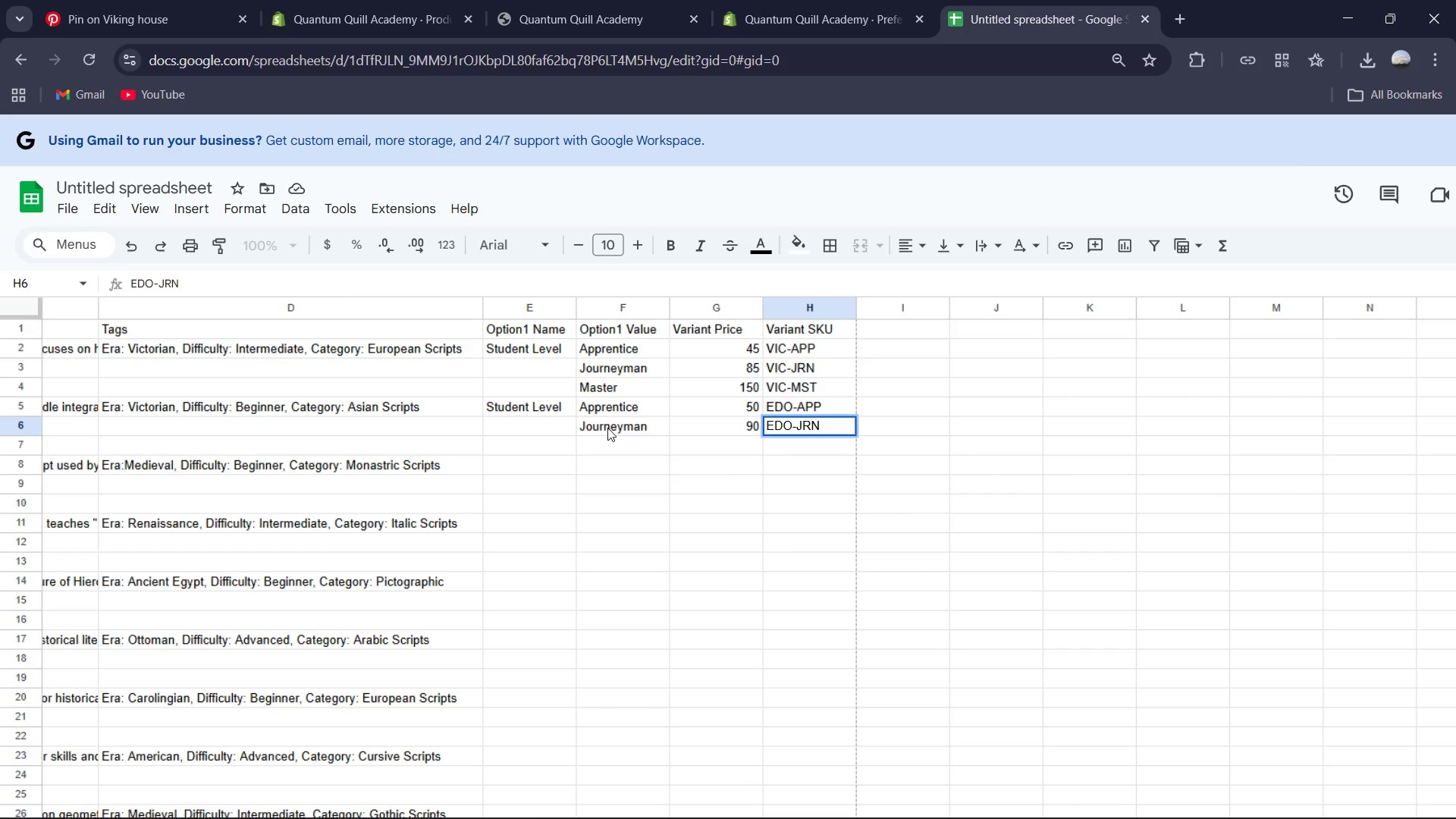 
left_click([598, 442])
 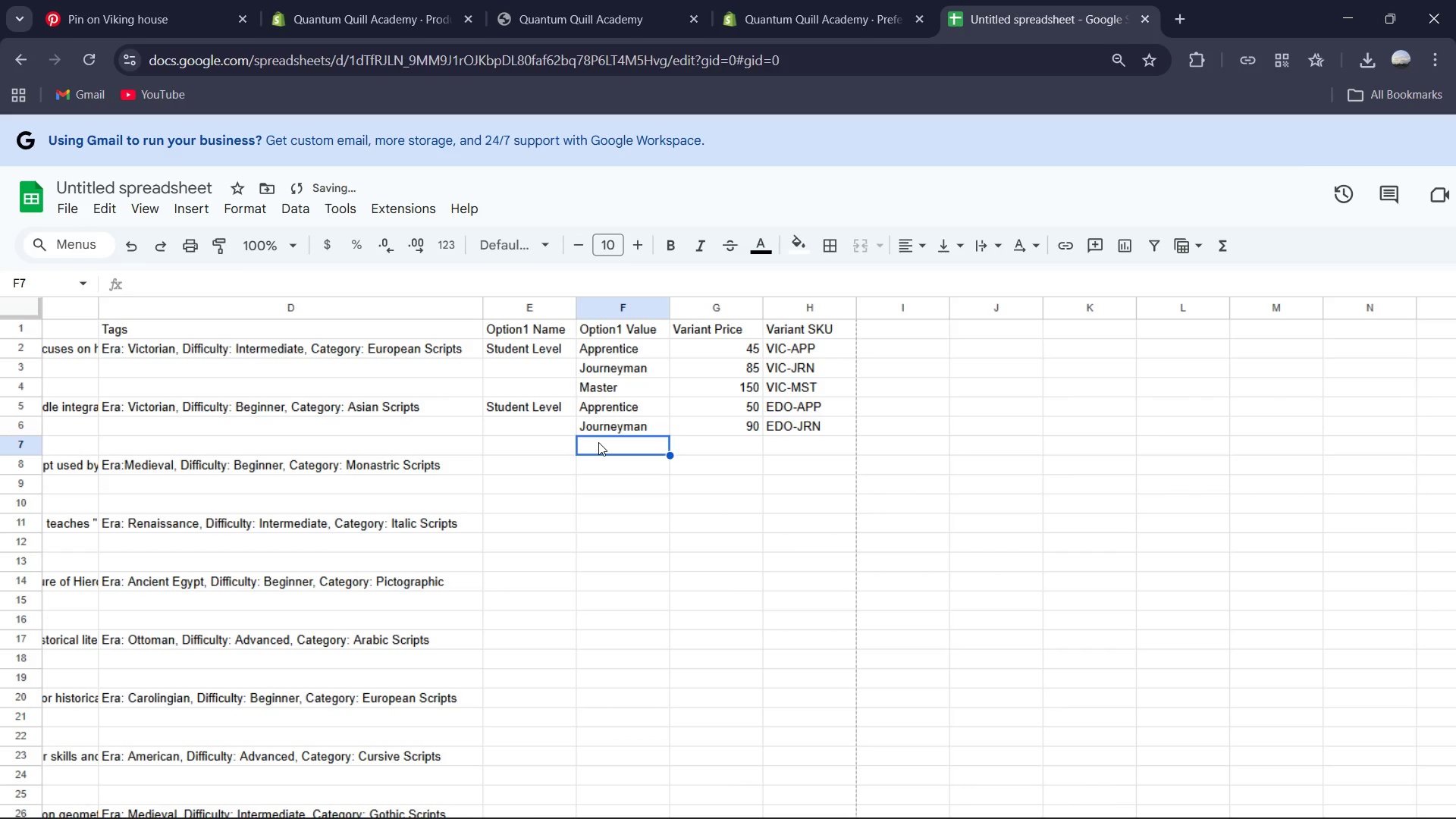 
type(Mas)
key(Tab)
type(150)
 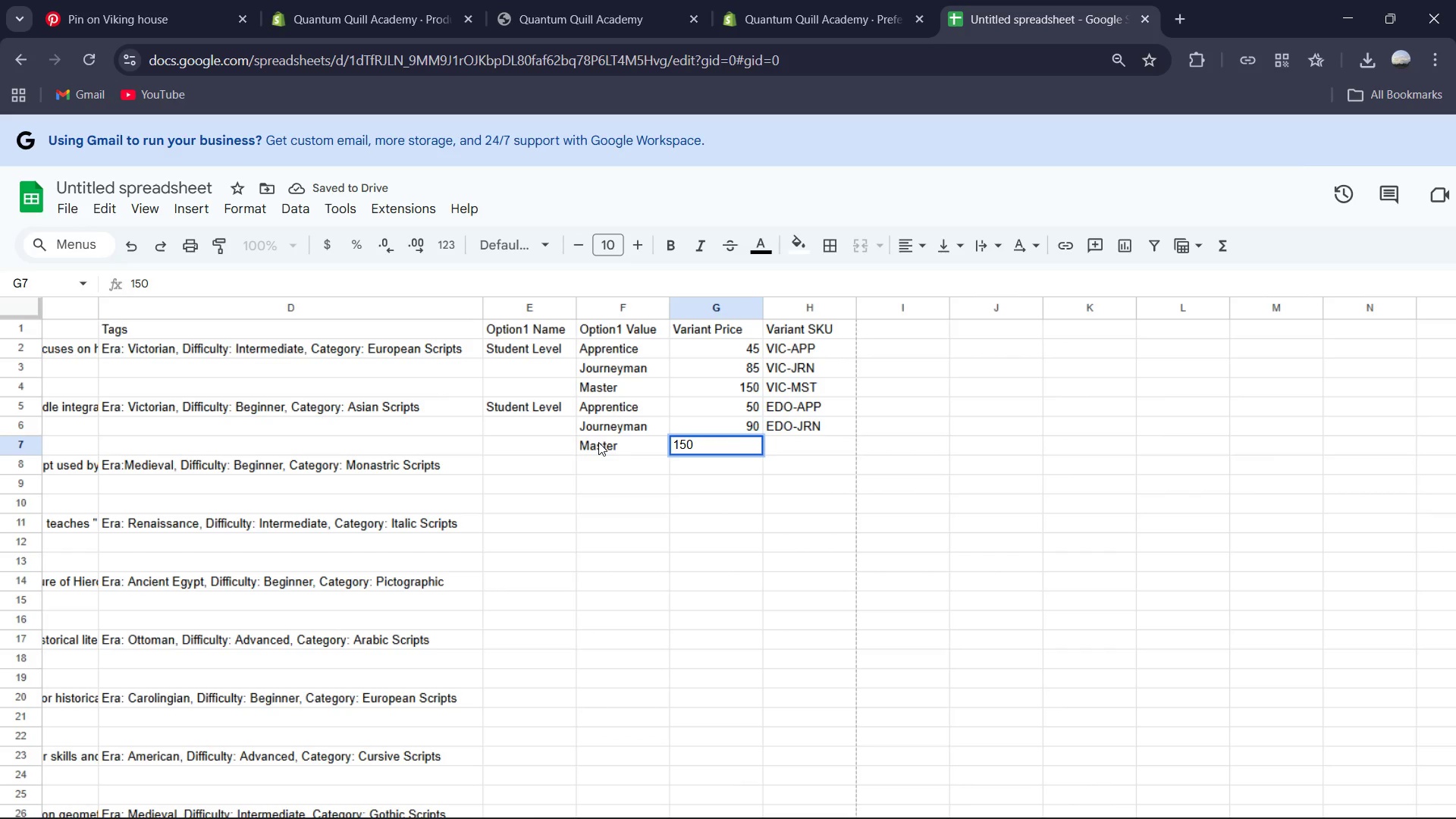 
key(ArrowRight)
 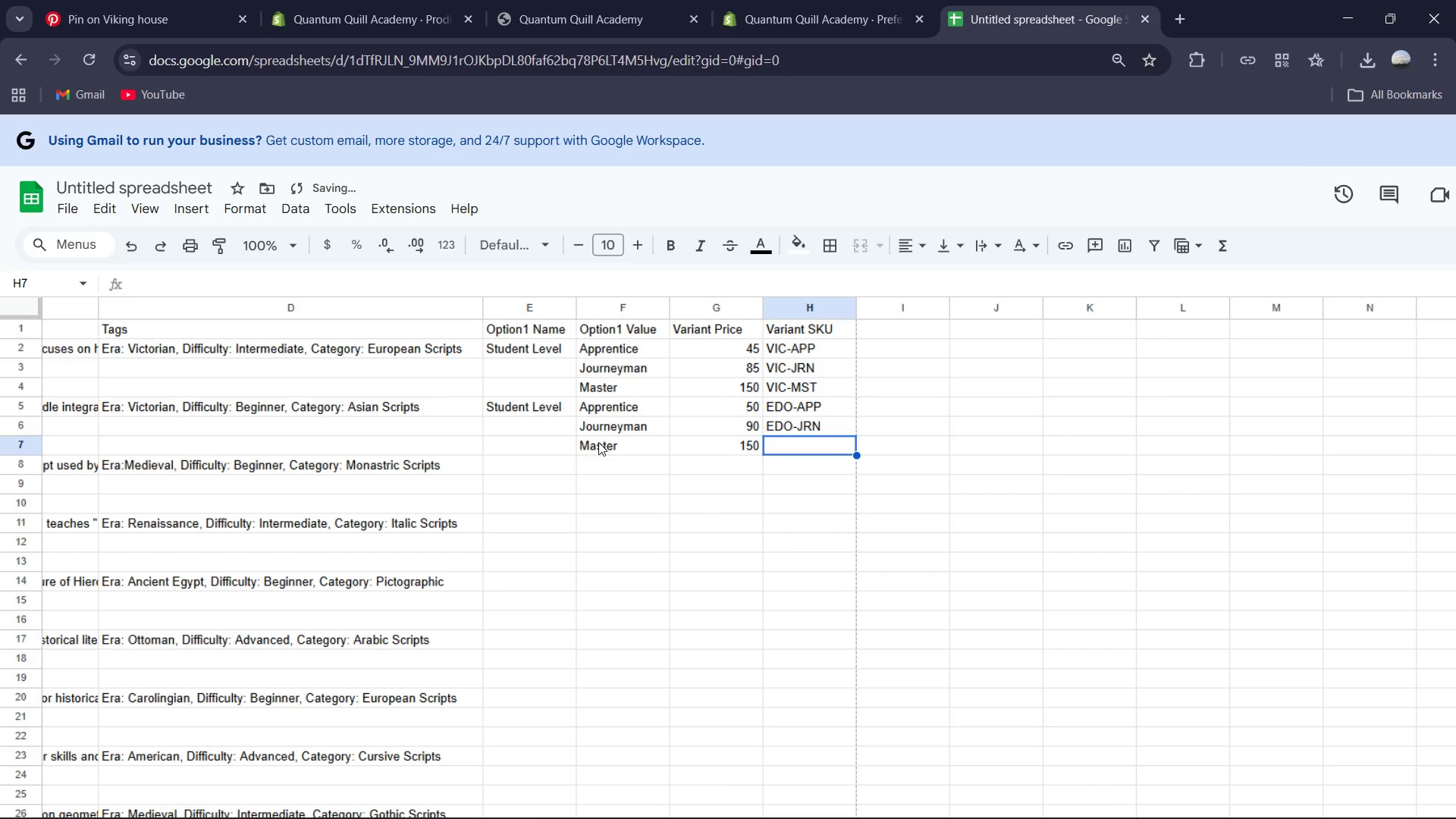 
type(EDO-MST)
 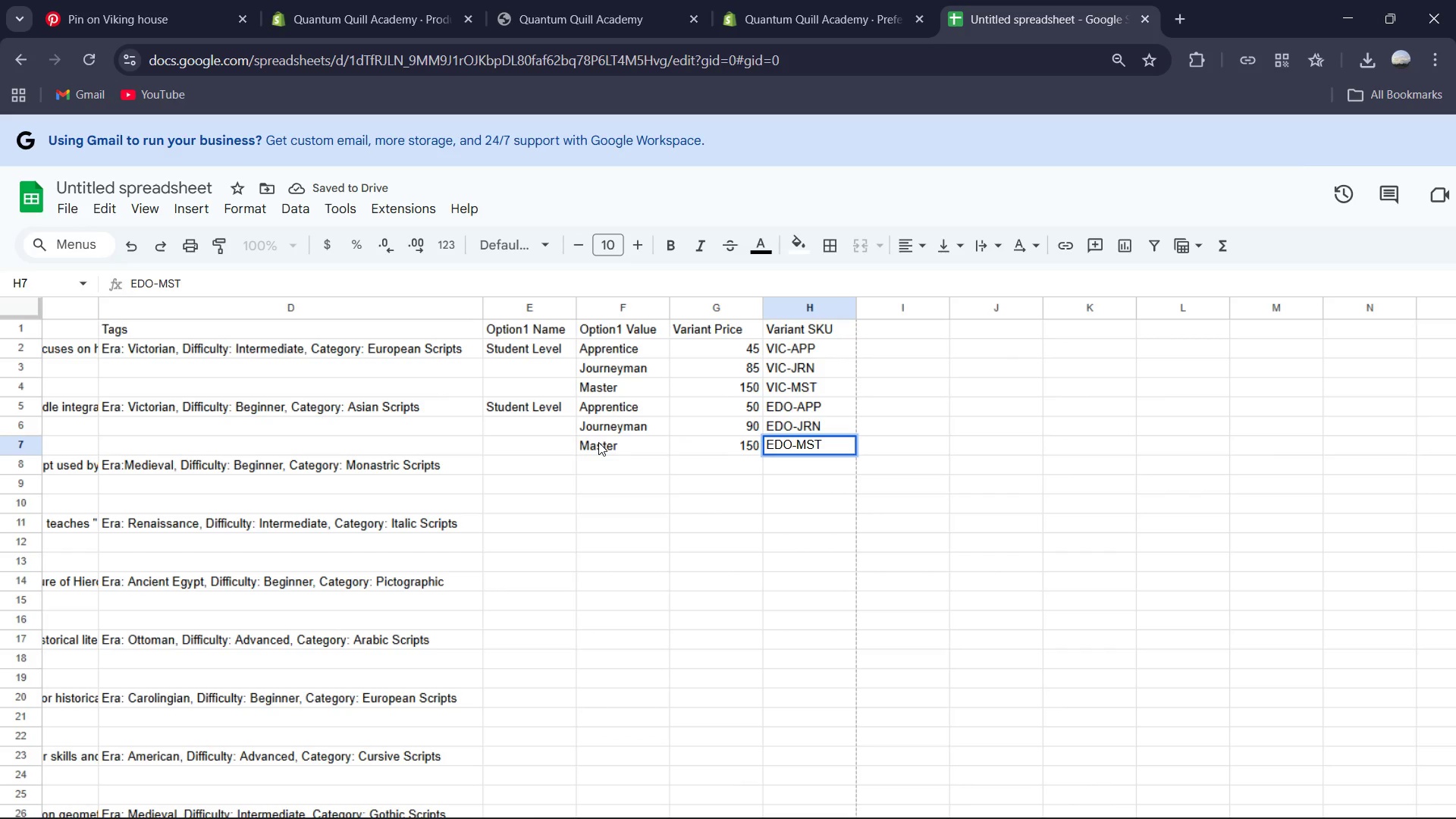 
left_click([530, 464])
 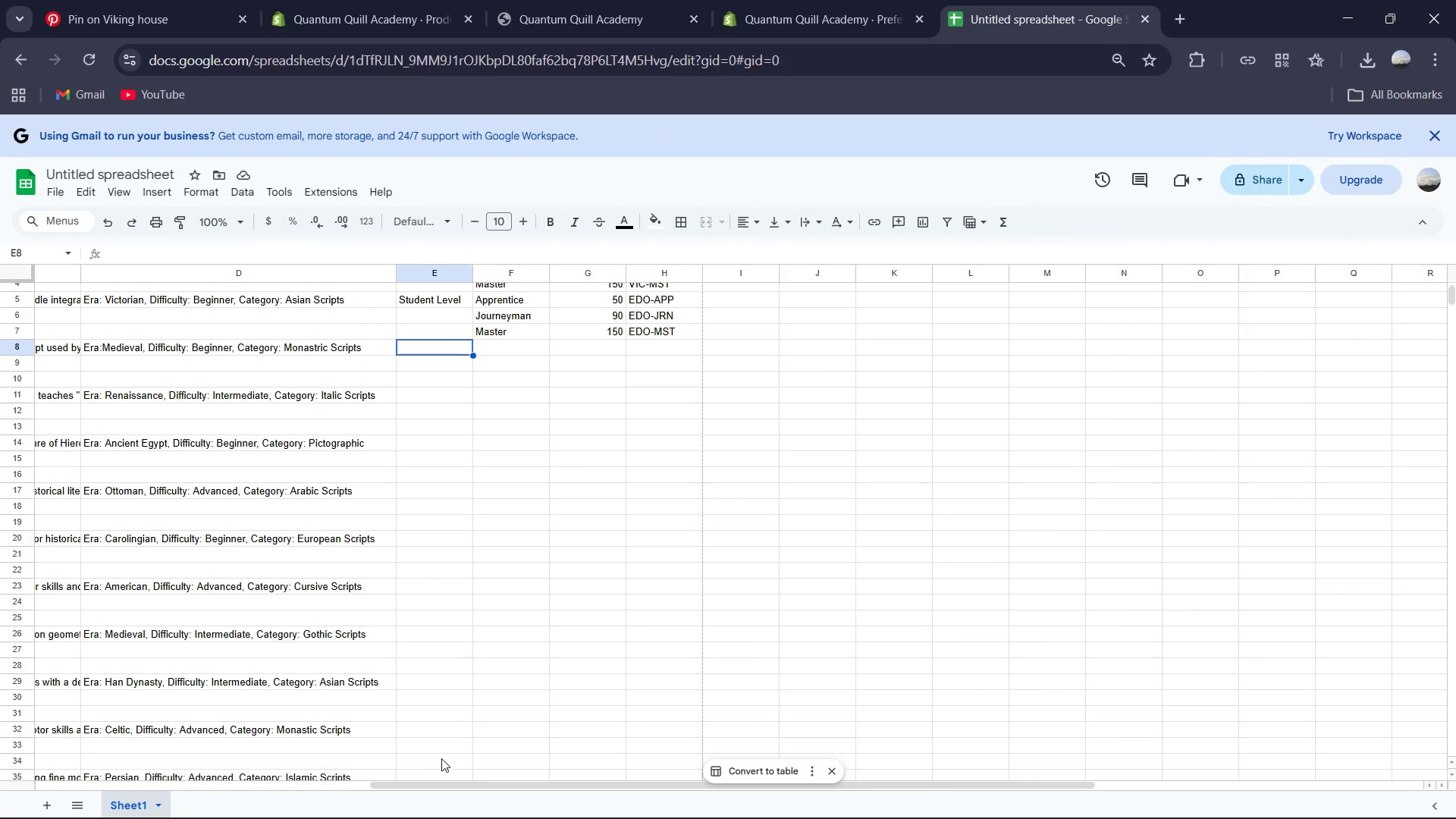 
wait(5.64)
 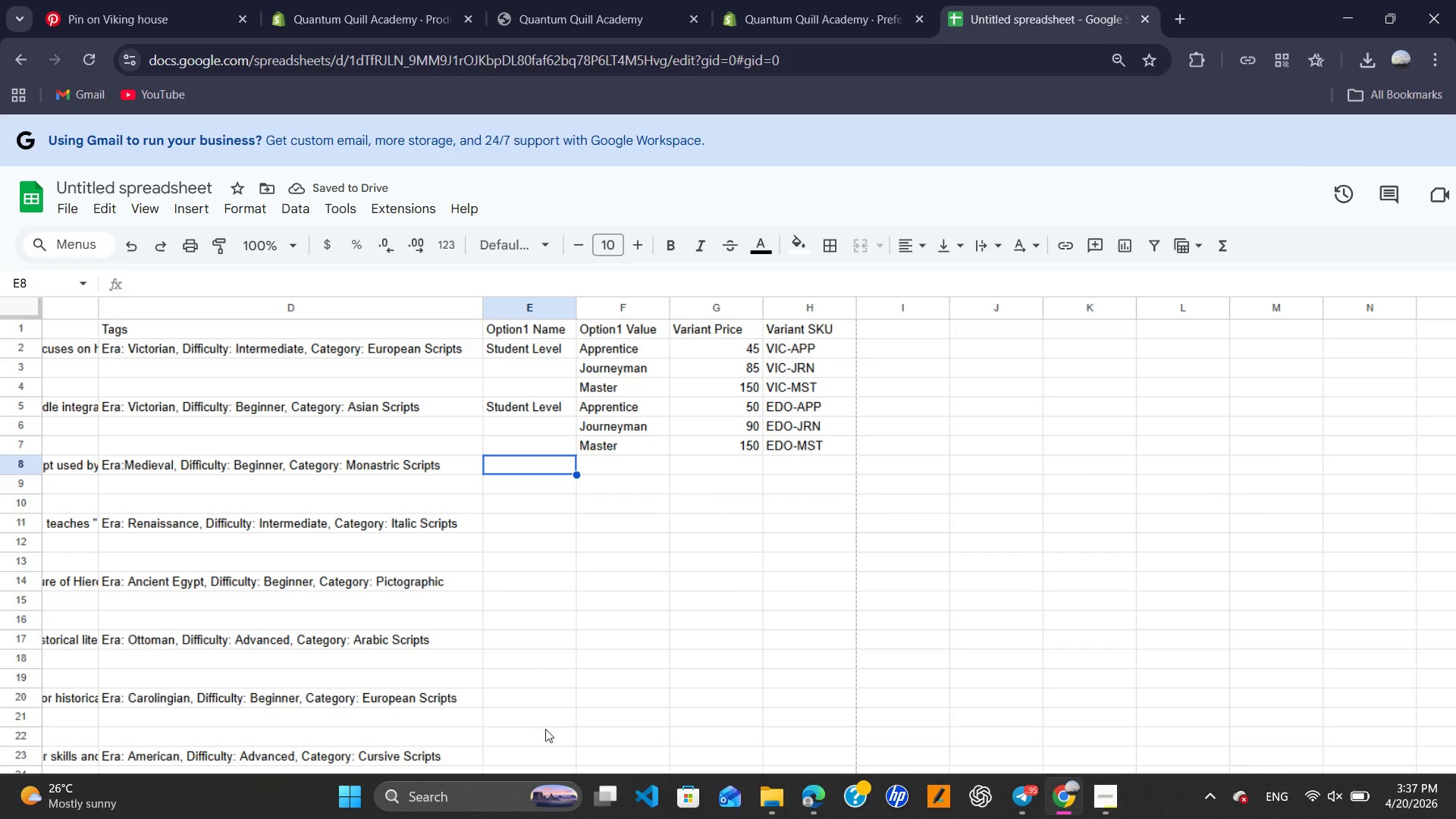 
left_click_drag(start_coordinate=[476, 785], to_coordinate=[417, 742])
 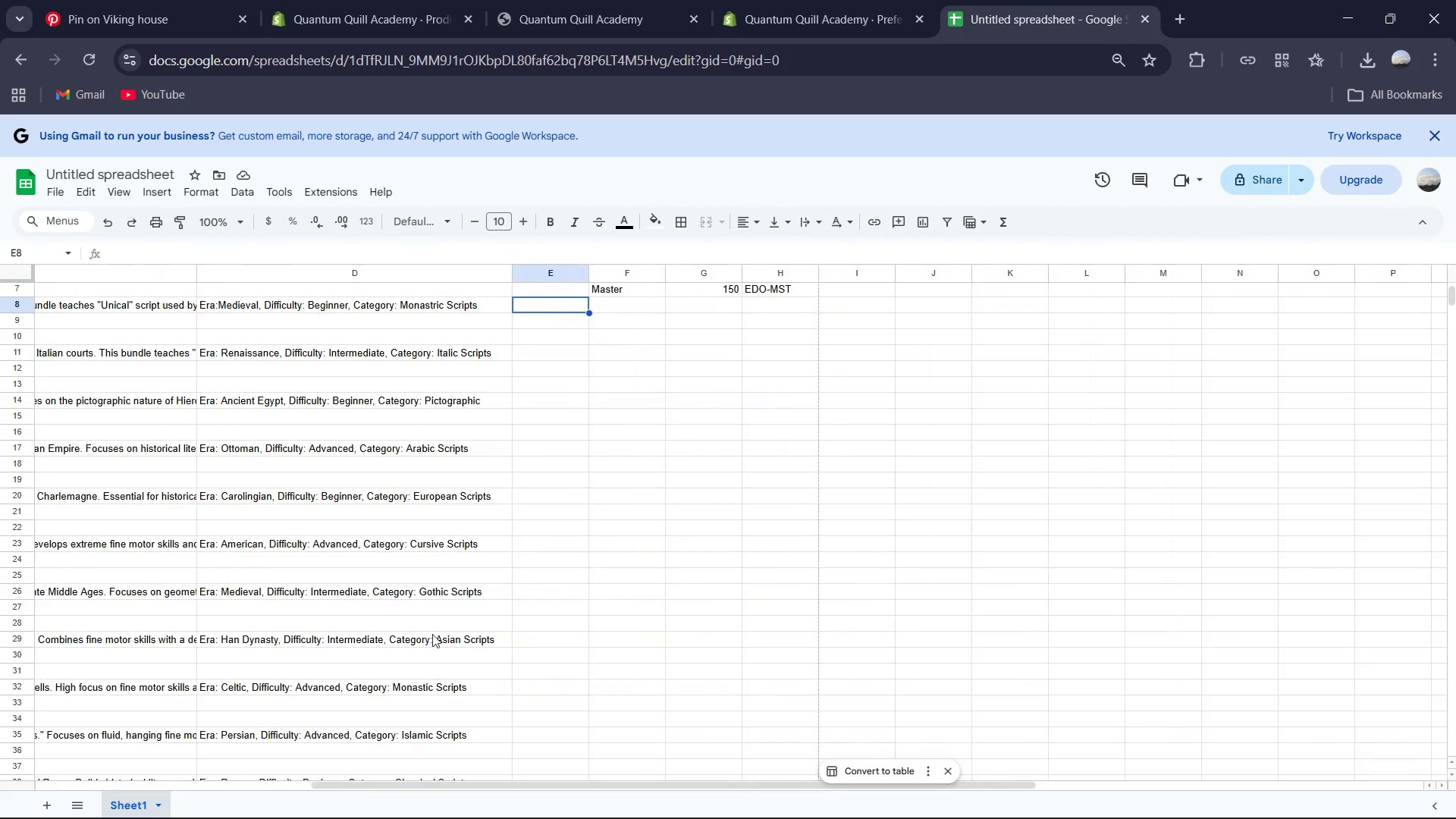 
scroll: coordinate [434, 610], scroll_direction: up, amount: 5.0
 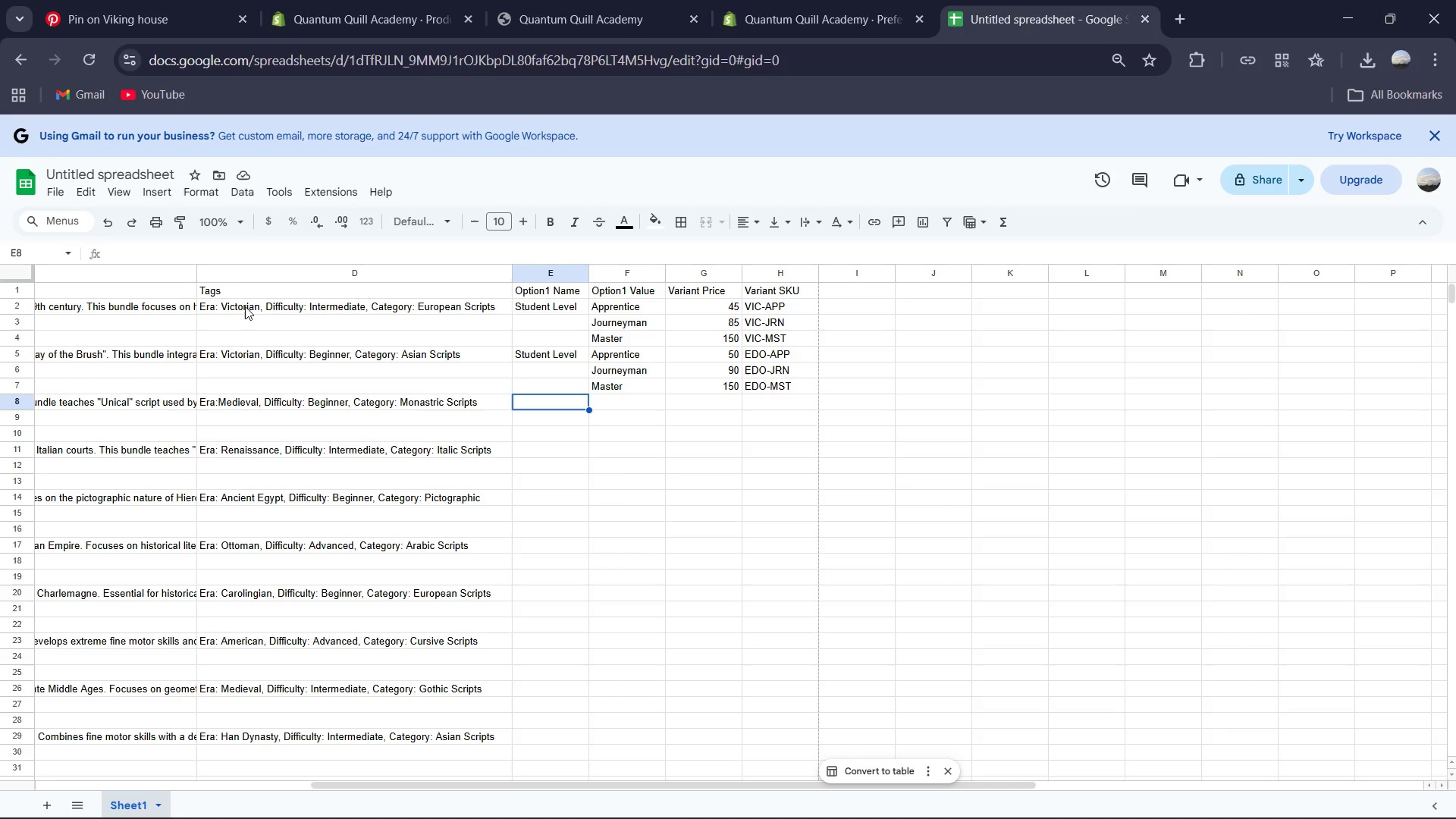 
left_click([240, 225])
 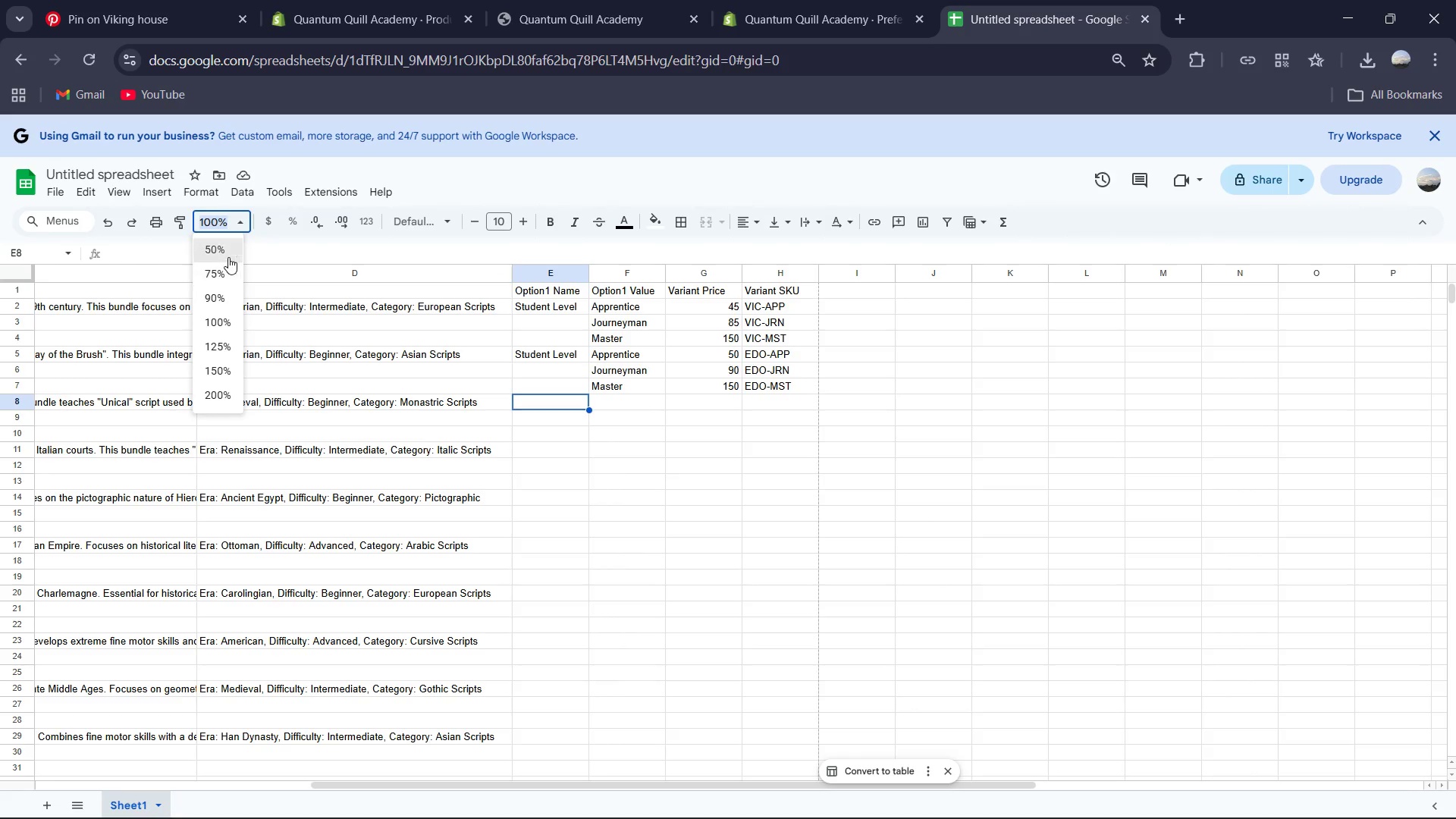 
left_click([228, 255])
 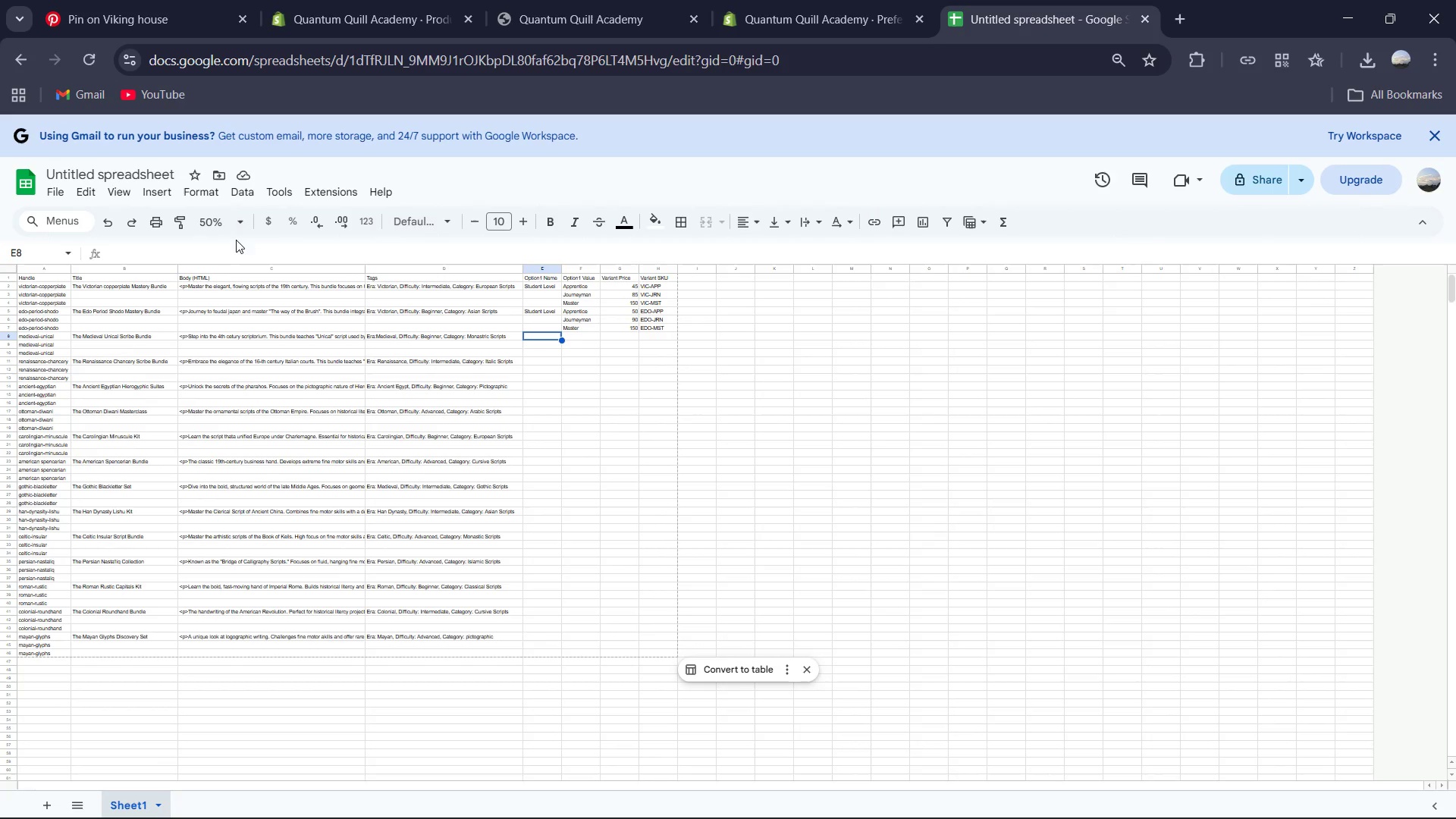 
left_click([237, 228])
 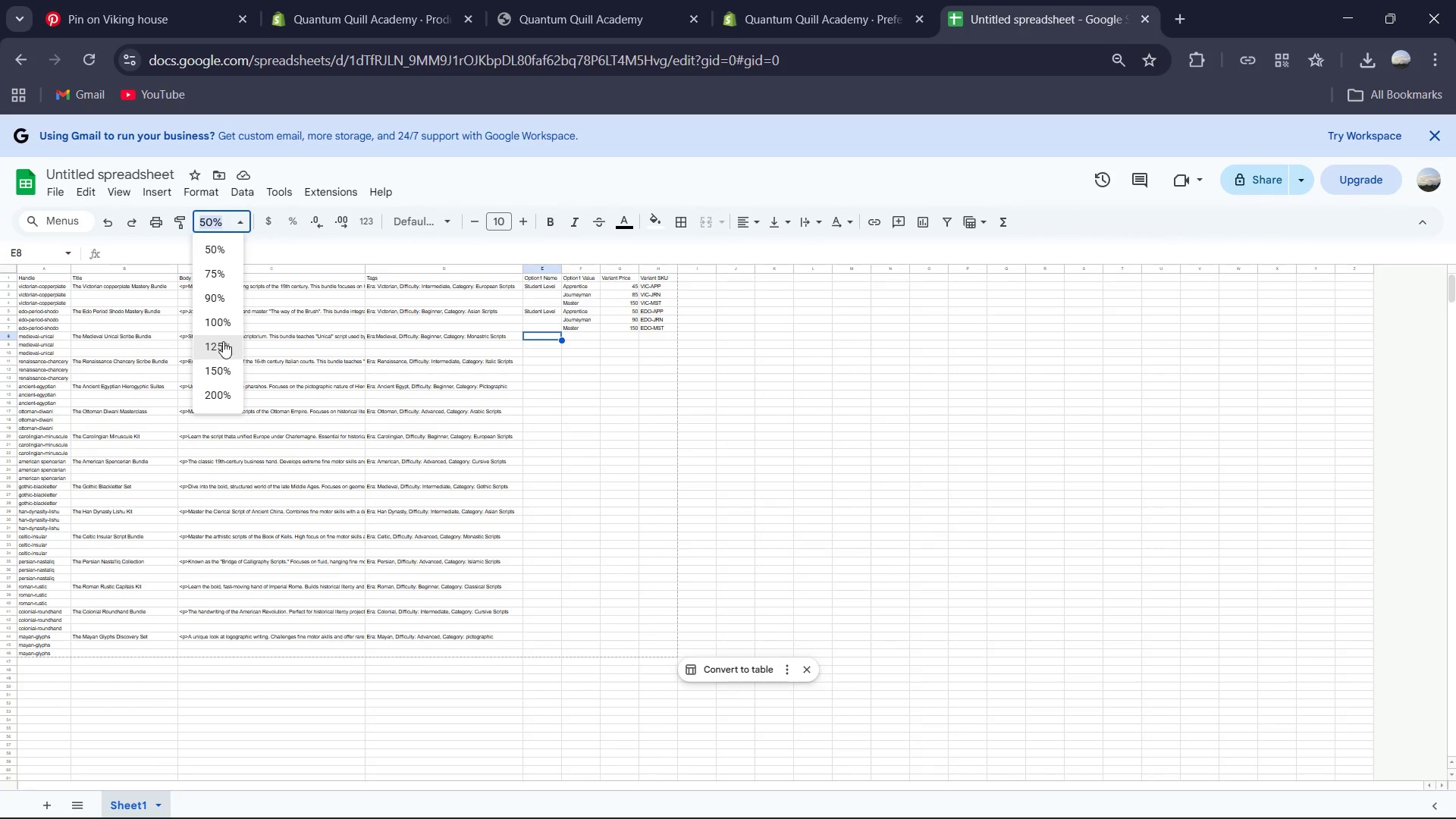 
left_click([221, 356])
 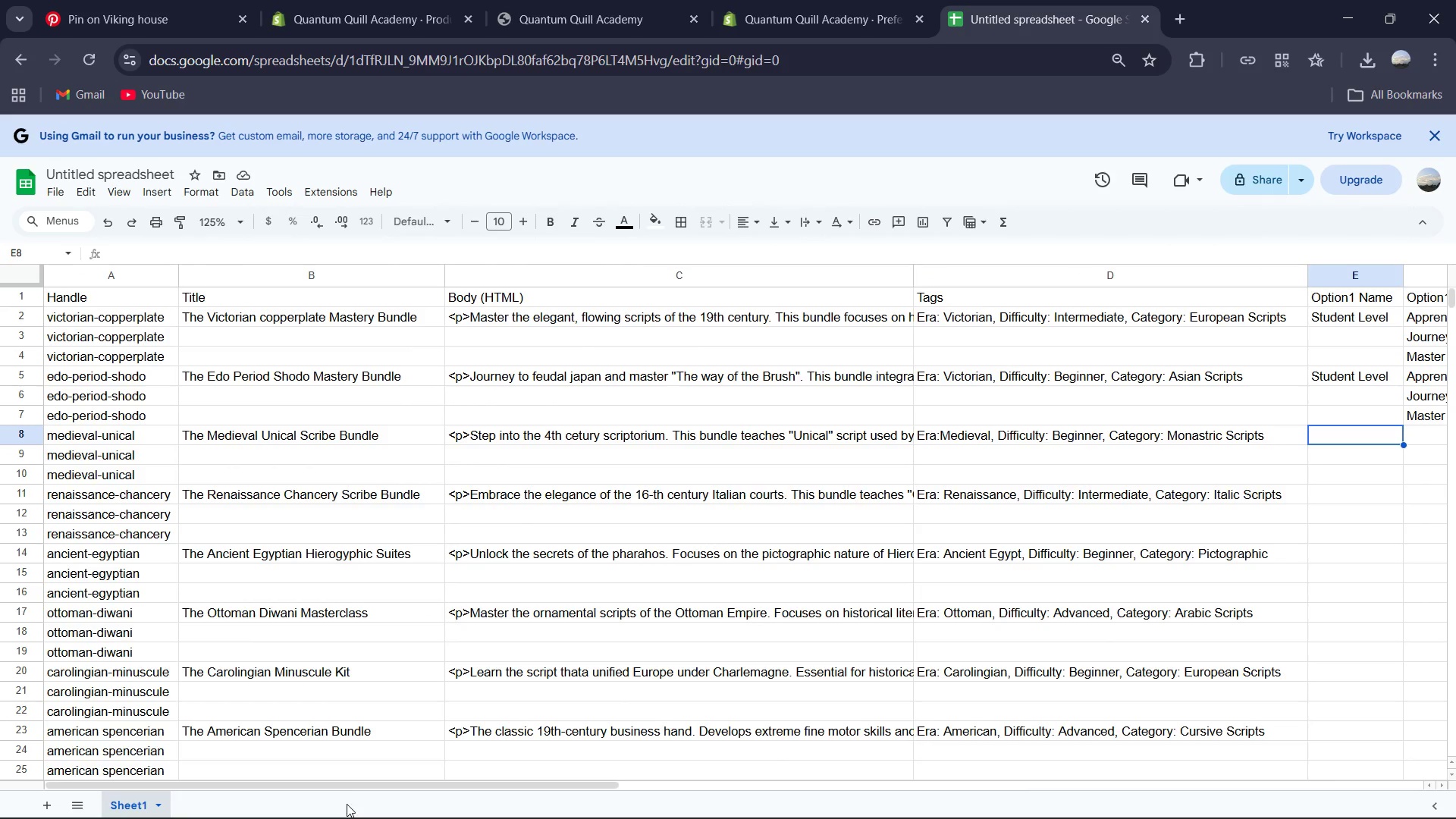 
left_click_drag(start_coordinate=[359, 792], to_coordinate=[466, 753])
 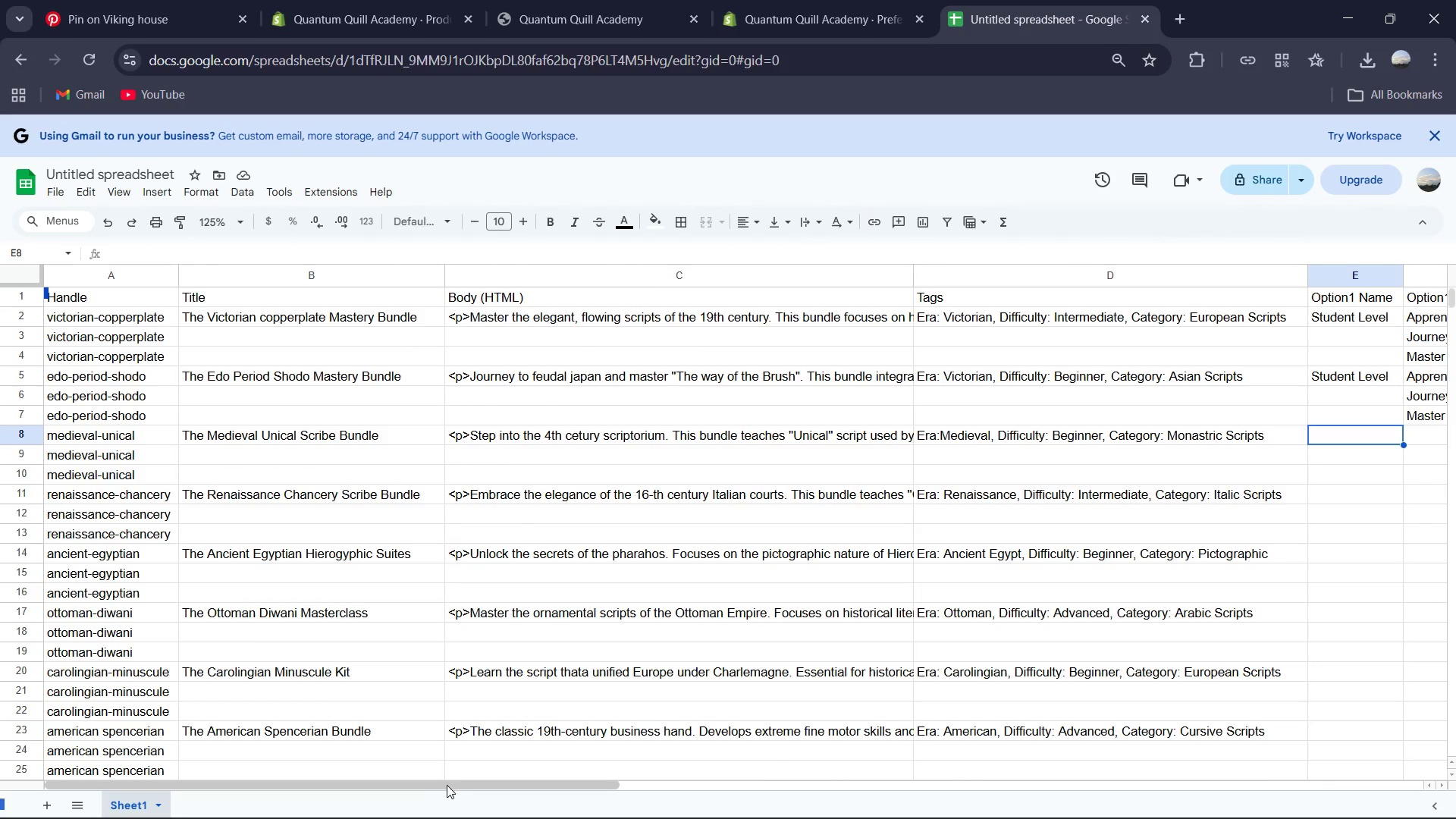 
left_click_drag(start_coordinate=[447, 785], to_coordinate=[703, 714])
 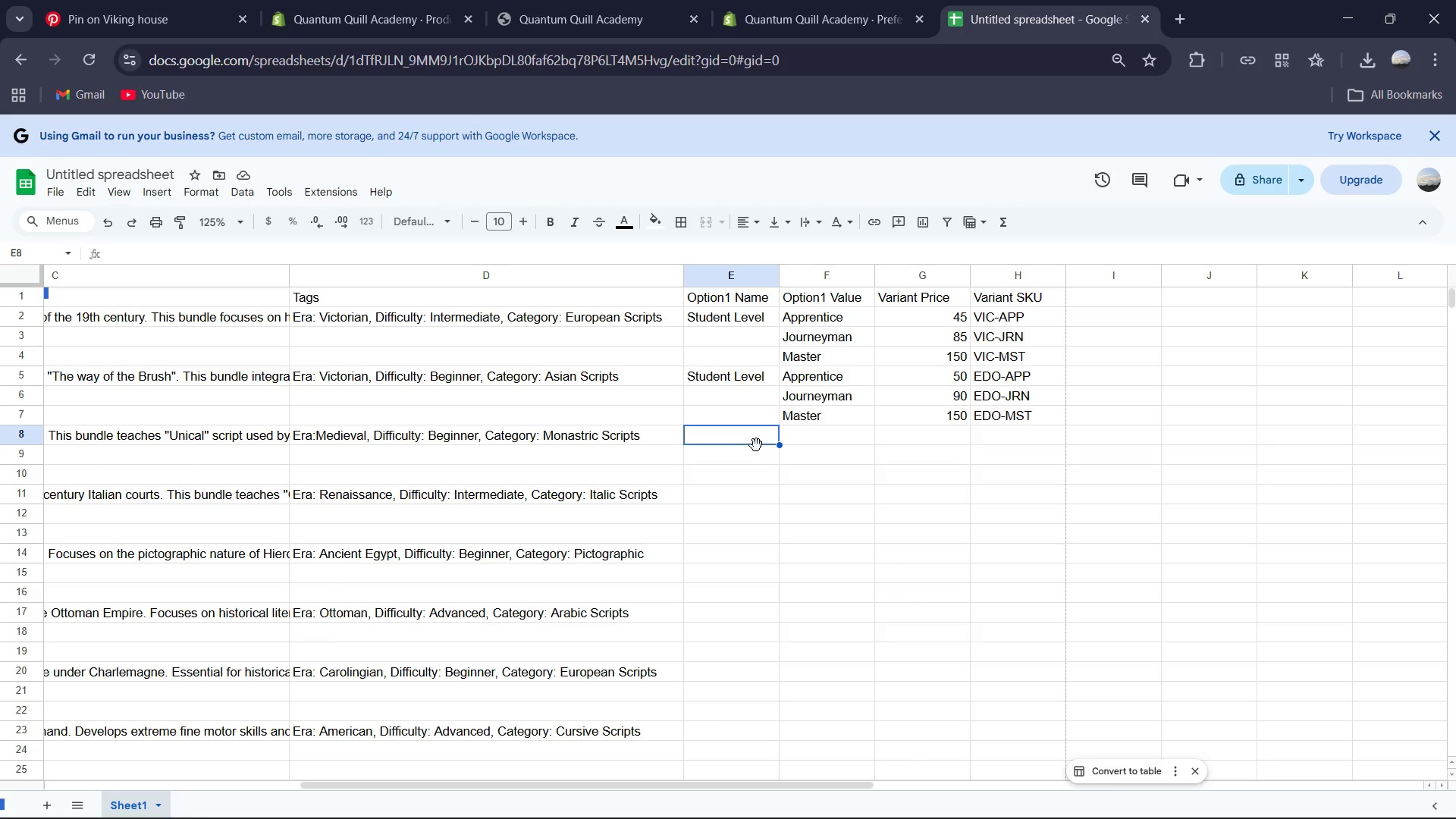 
type(Stu)
 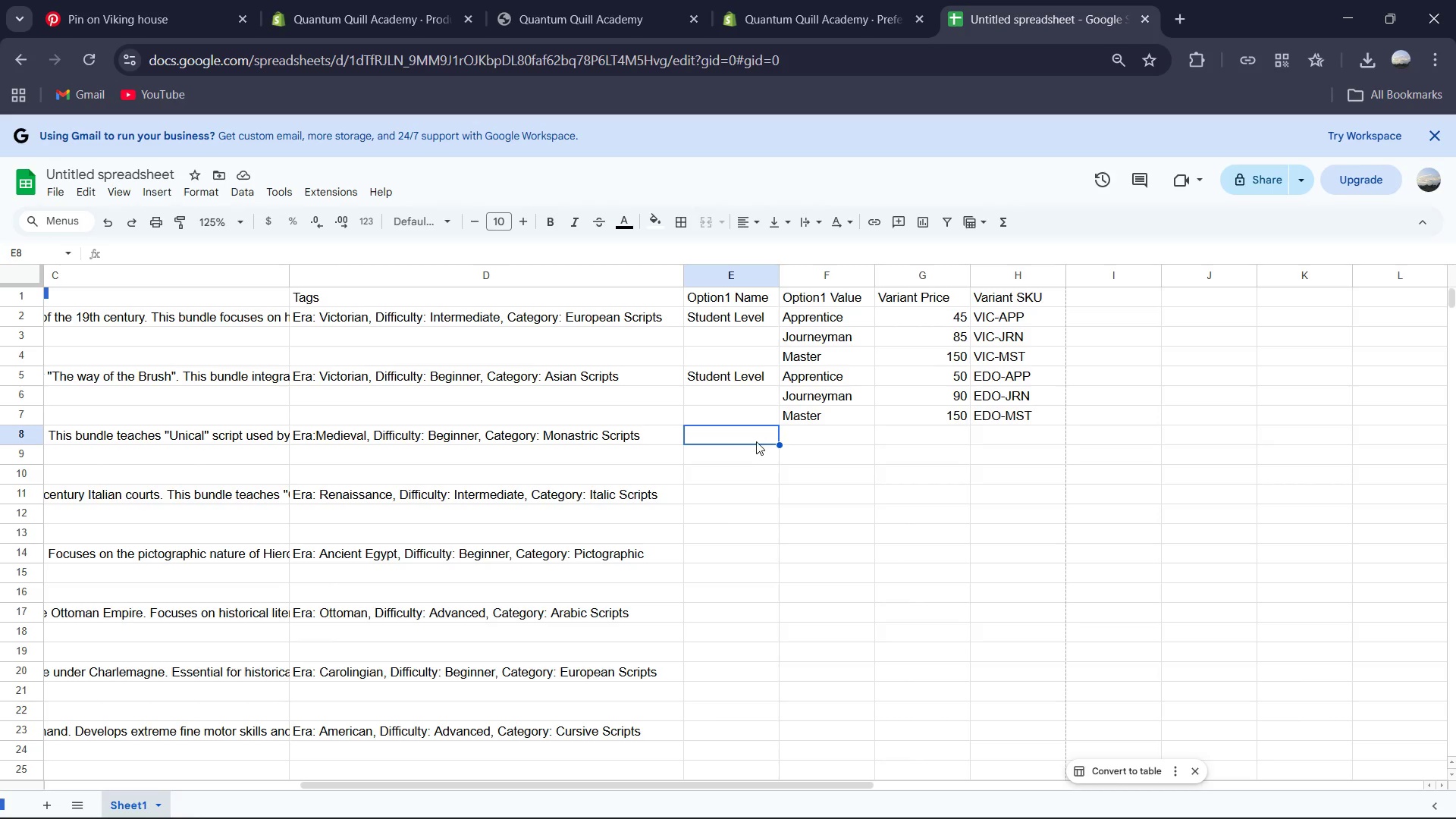 
left_click([756, 439])
 